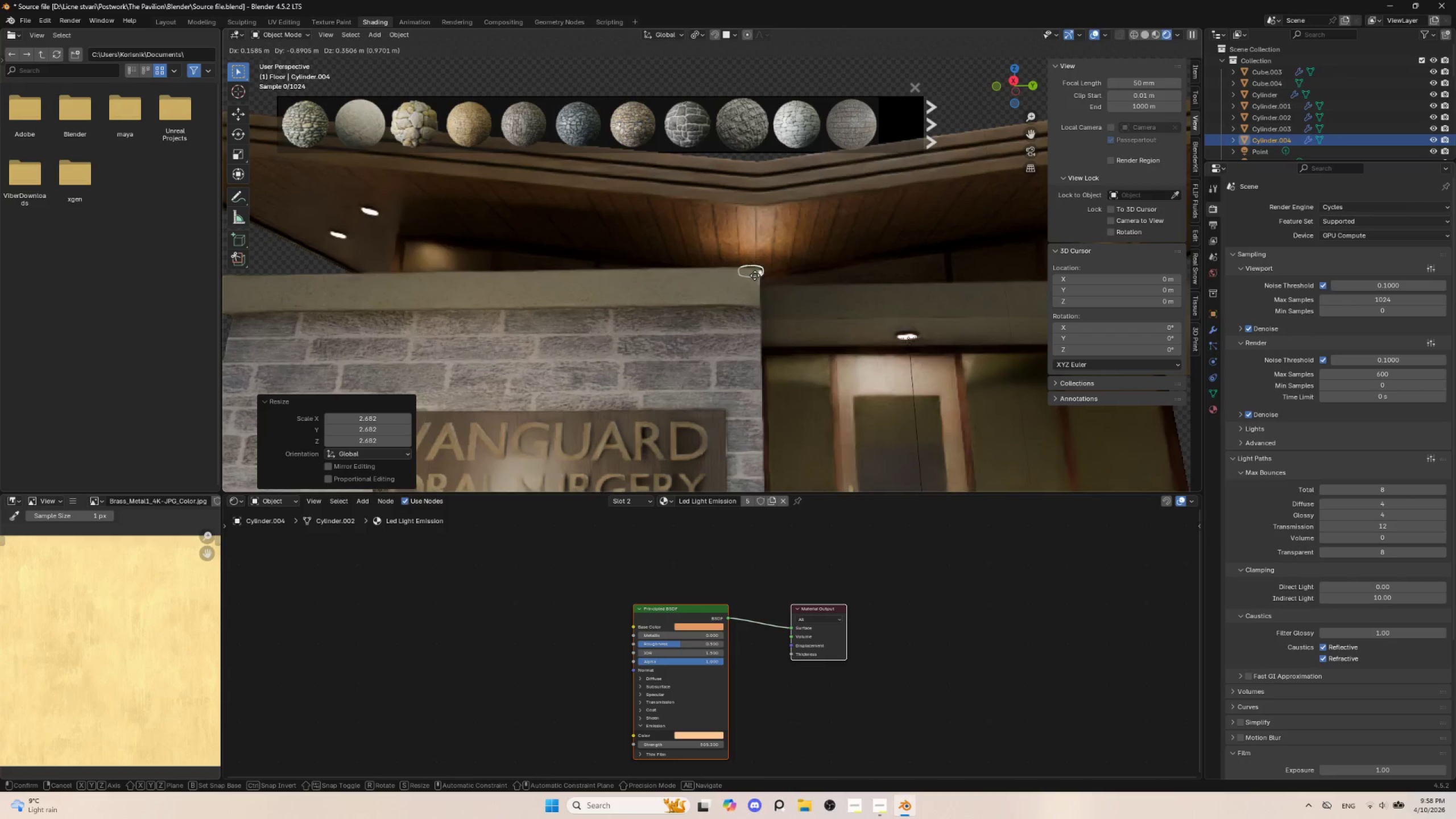 
left_click([755, 275])
 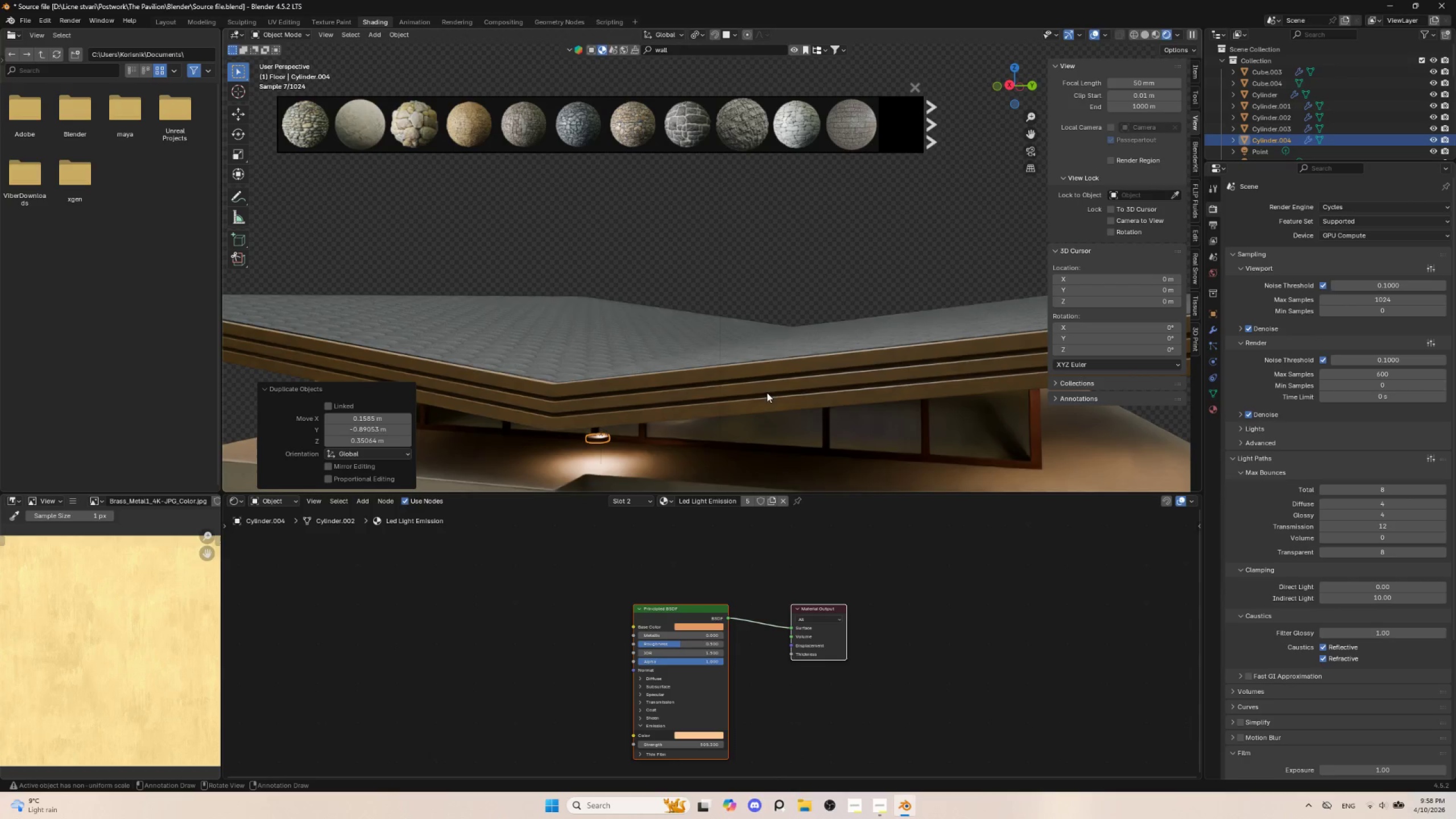 
type(rz)
 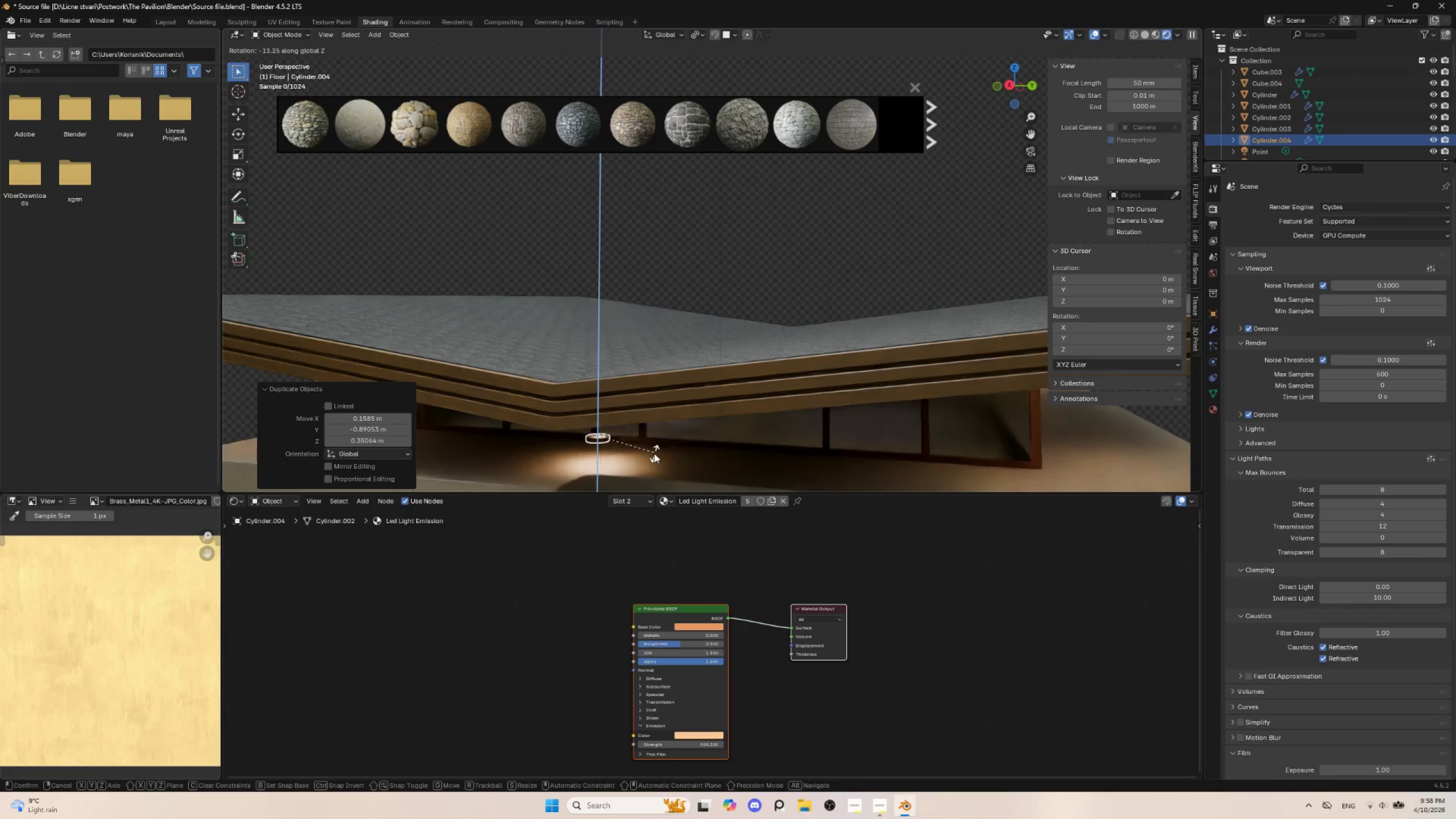 
type(ty180)
 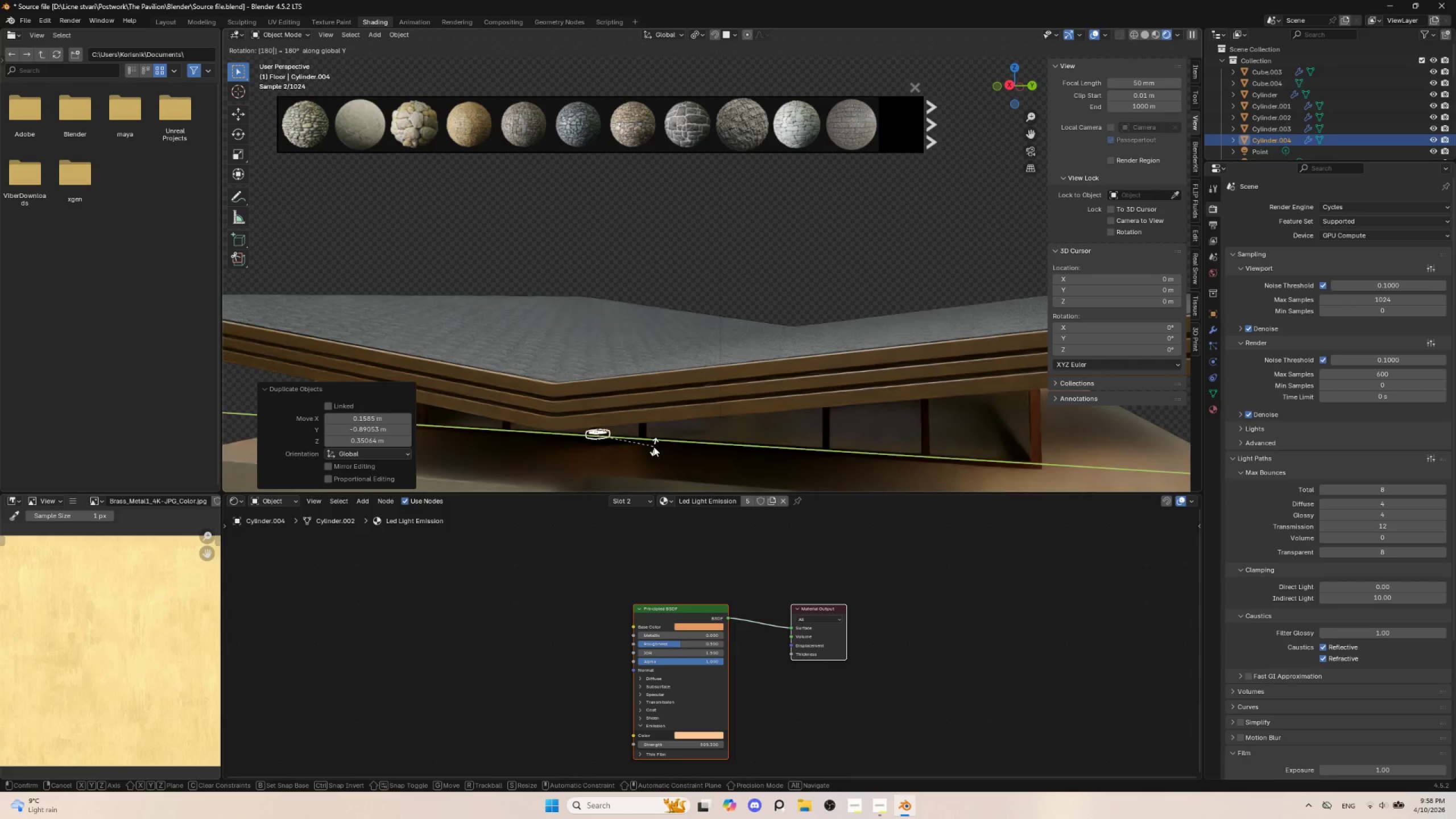 
left_click([653, 446])
 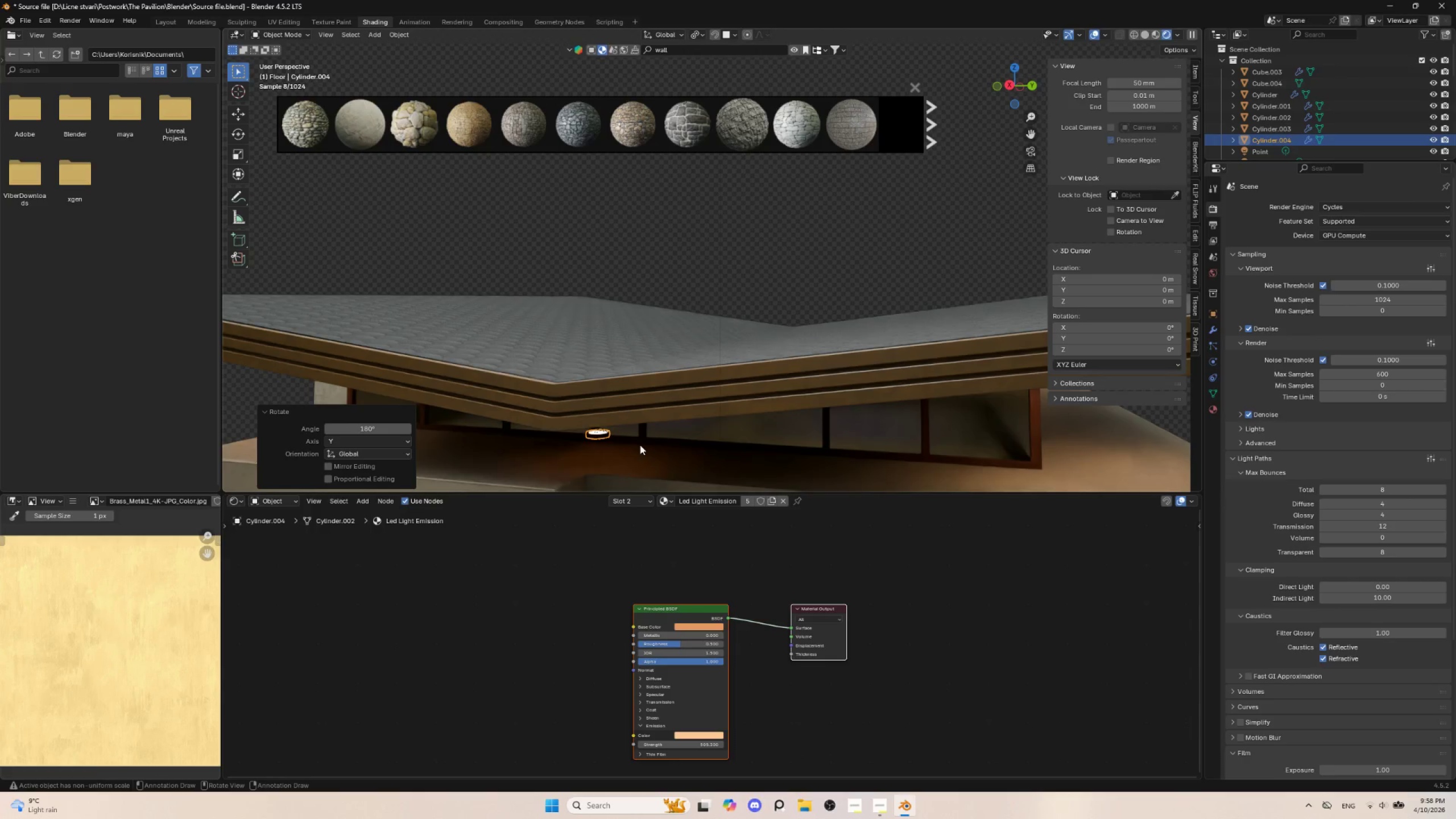 
type(gz)
 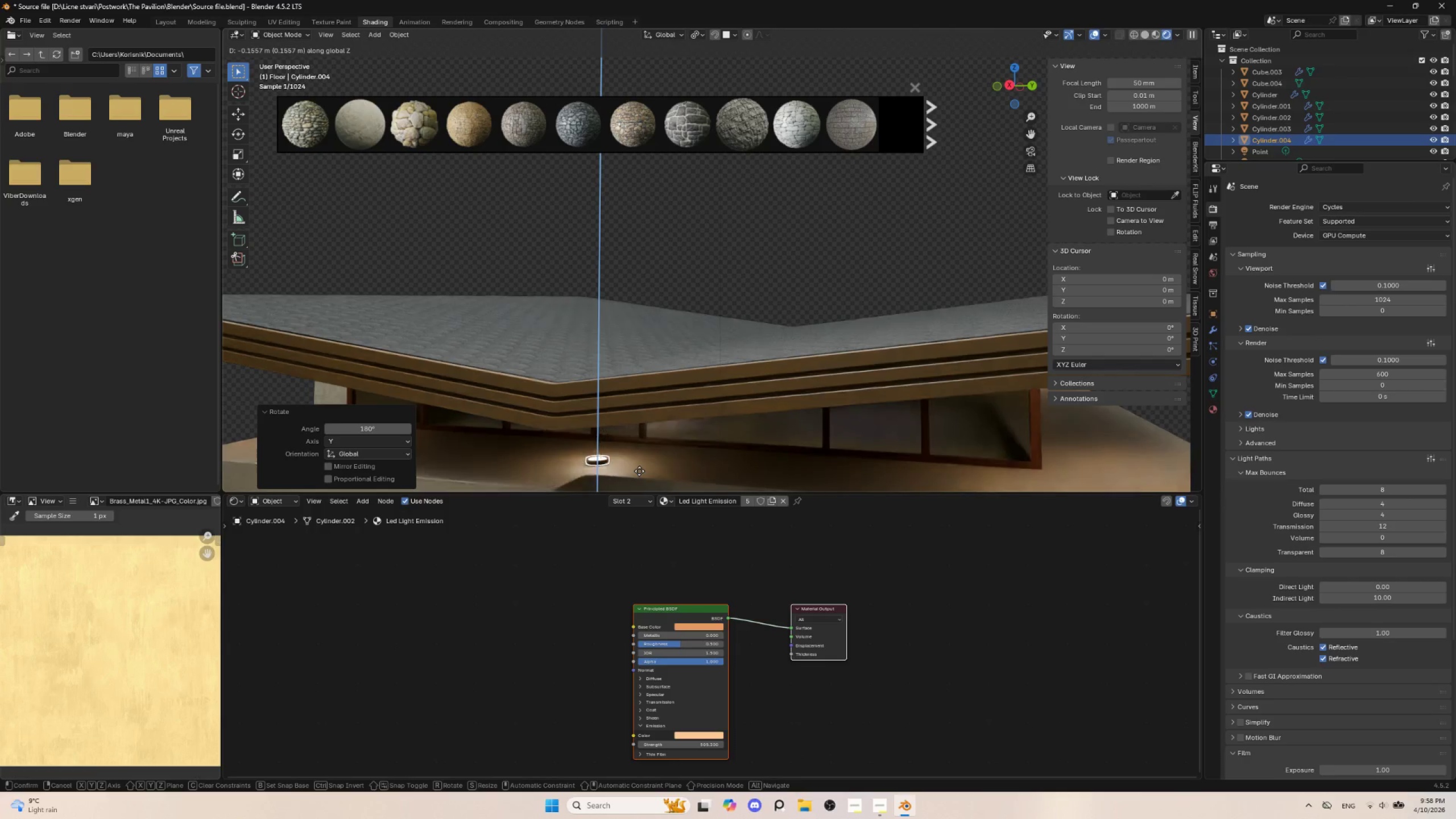 
left_click([639, 471])
 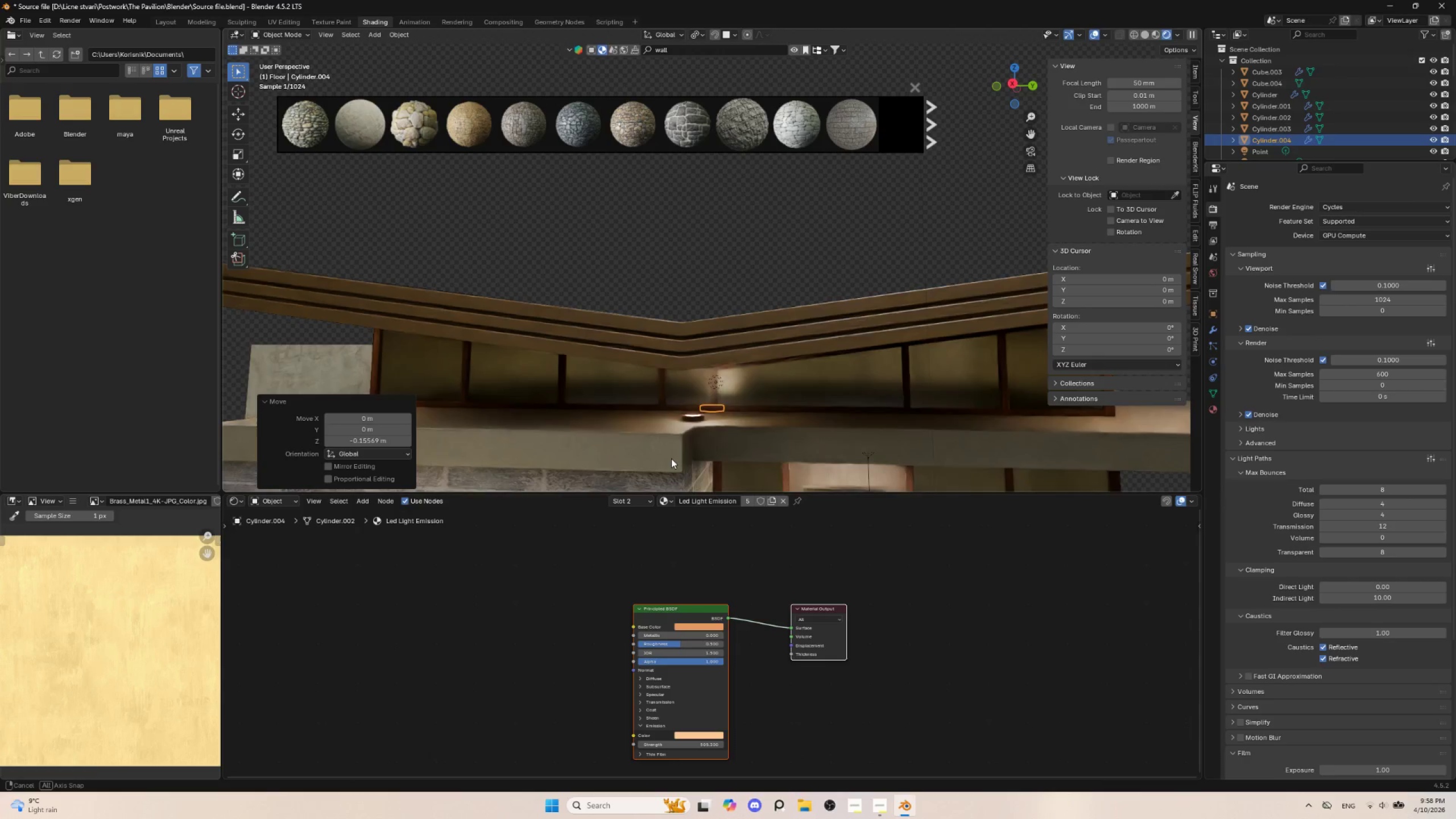 
hold_key(key=AltLeft, duration=0.53)
 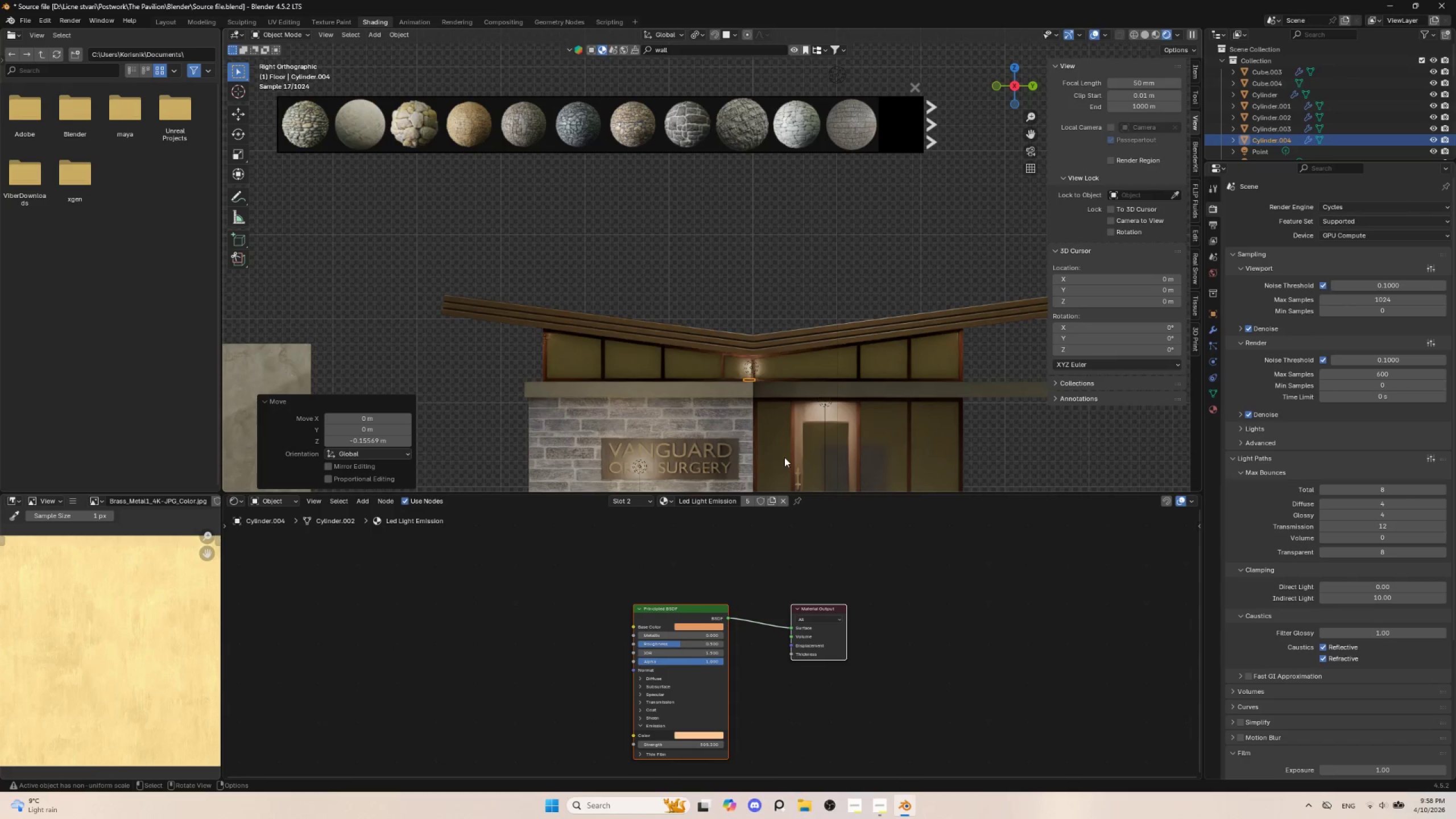 
hold_key(key=ShiftLeft, duration=0.62)
 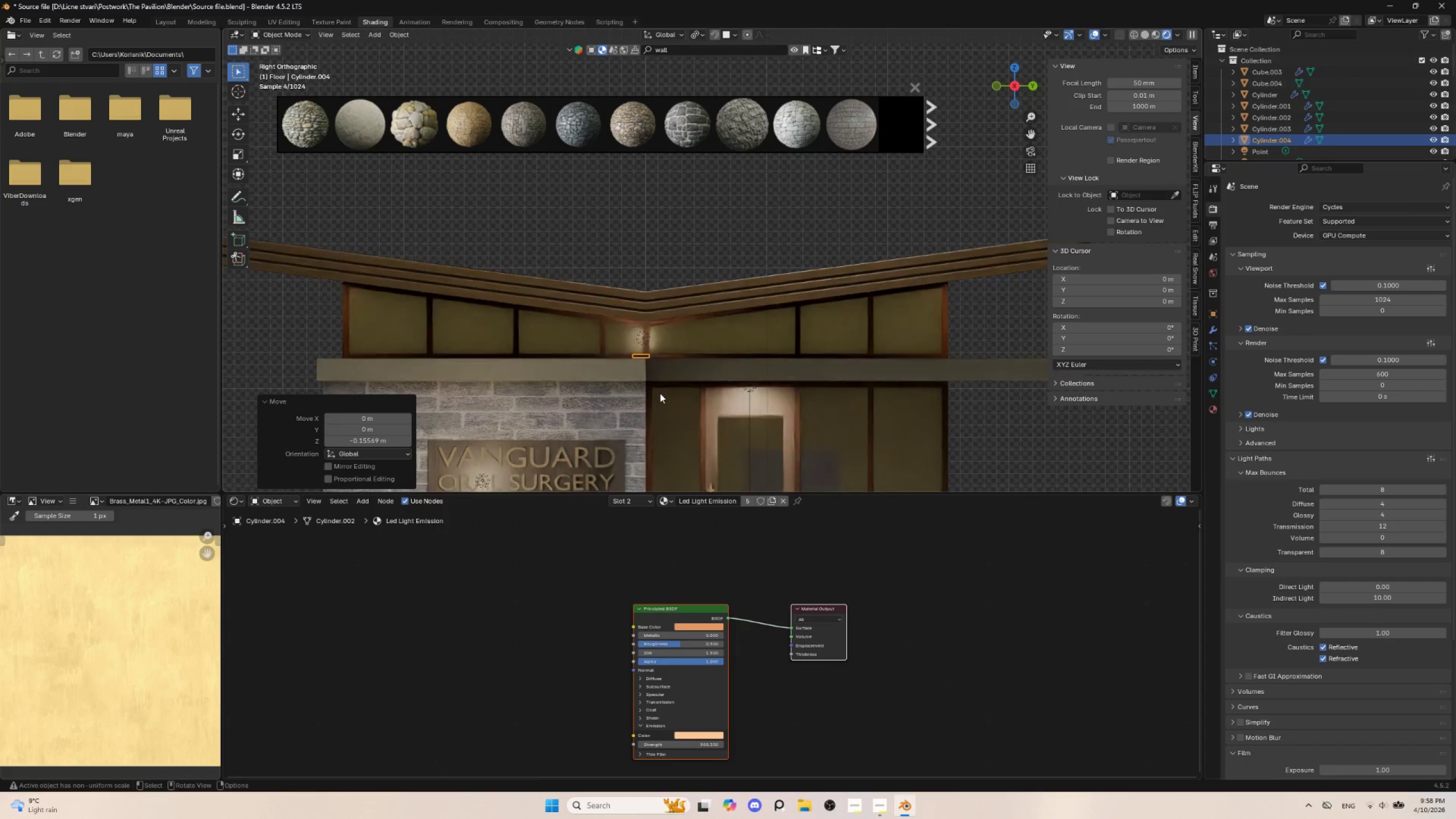 
scroll: coordinate [660, 393], scroll_direction: up, amount: 3.0
 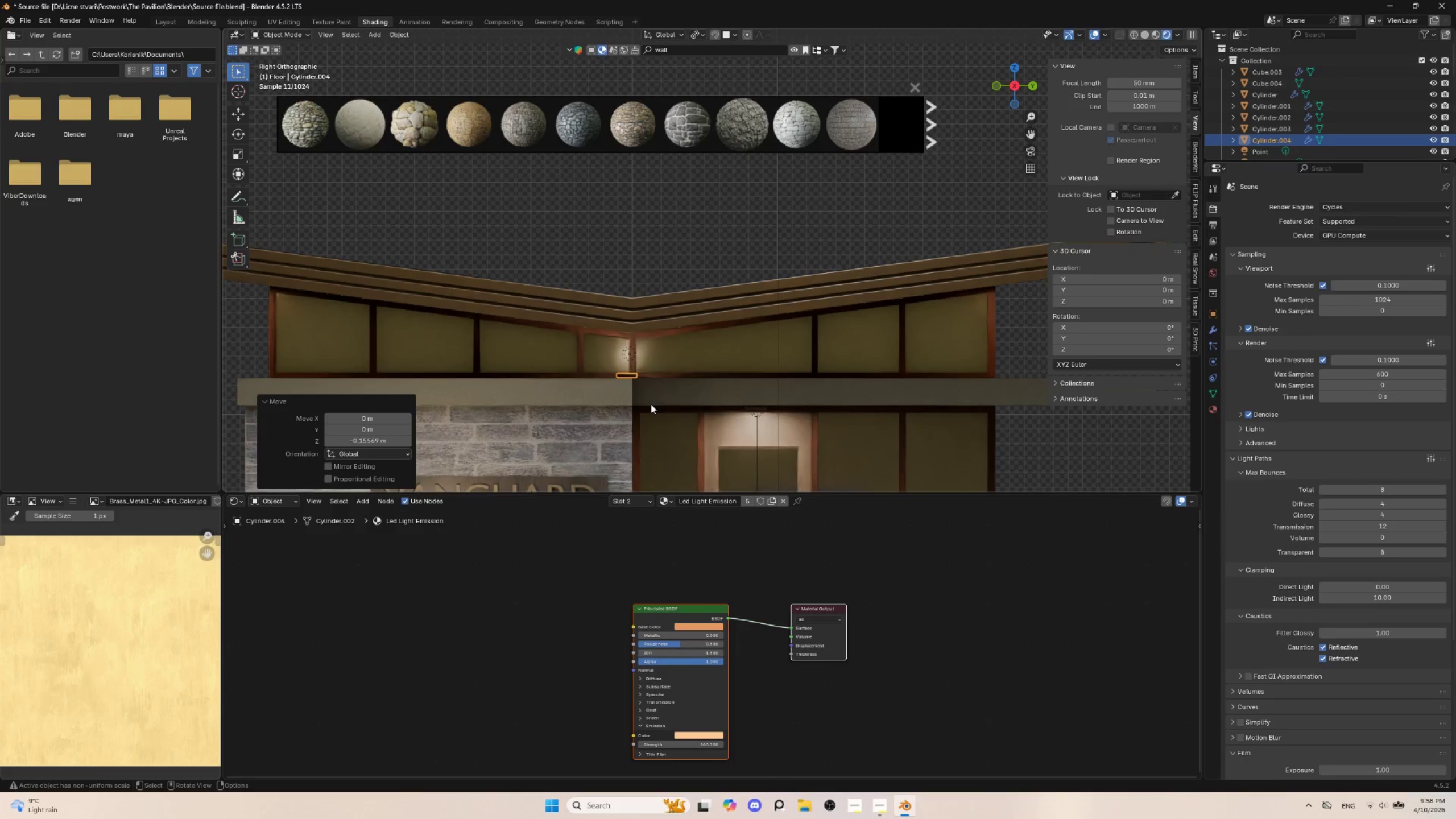 
type(gxy)
 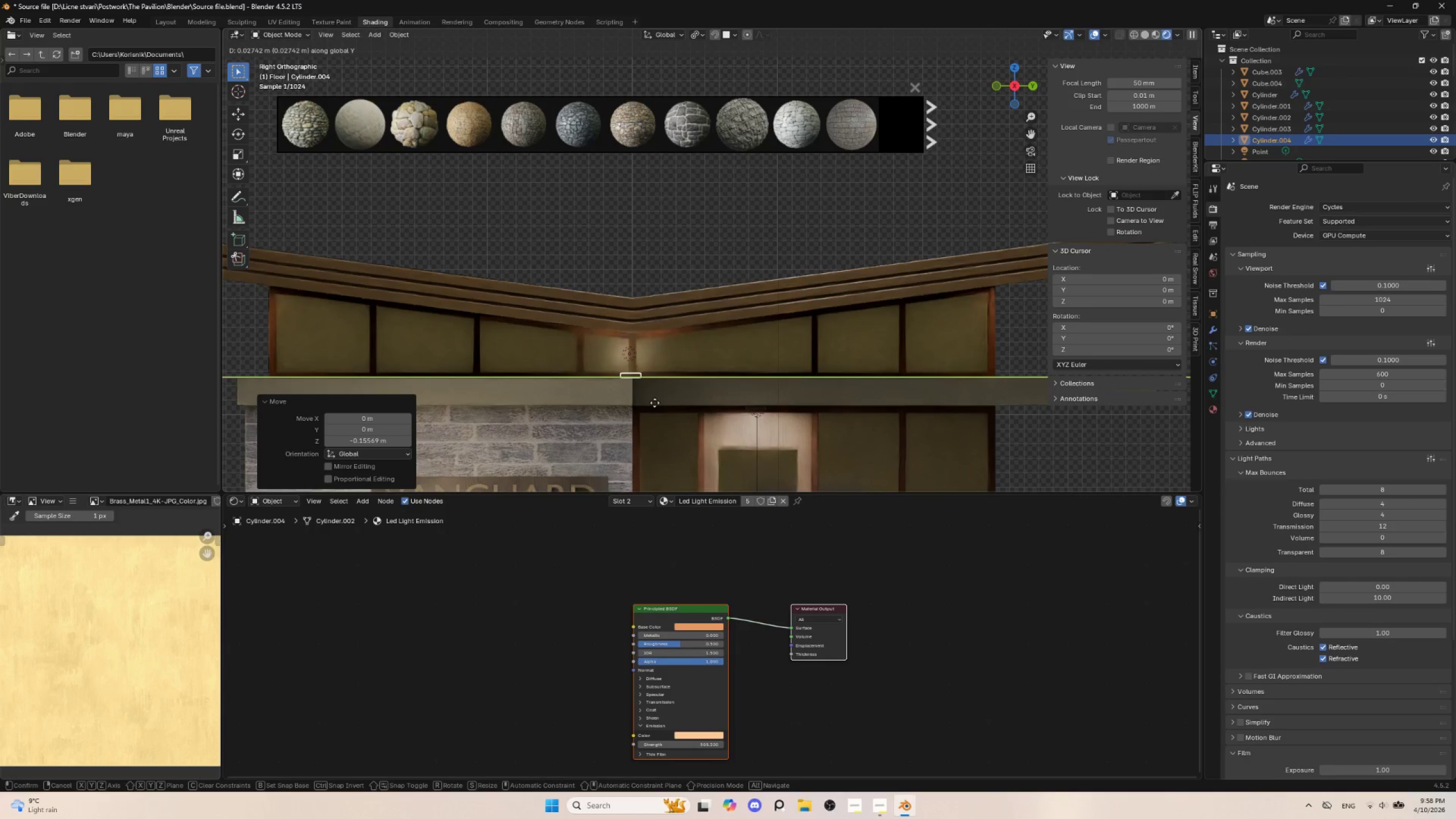 
left_click([655, 403])
 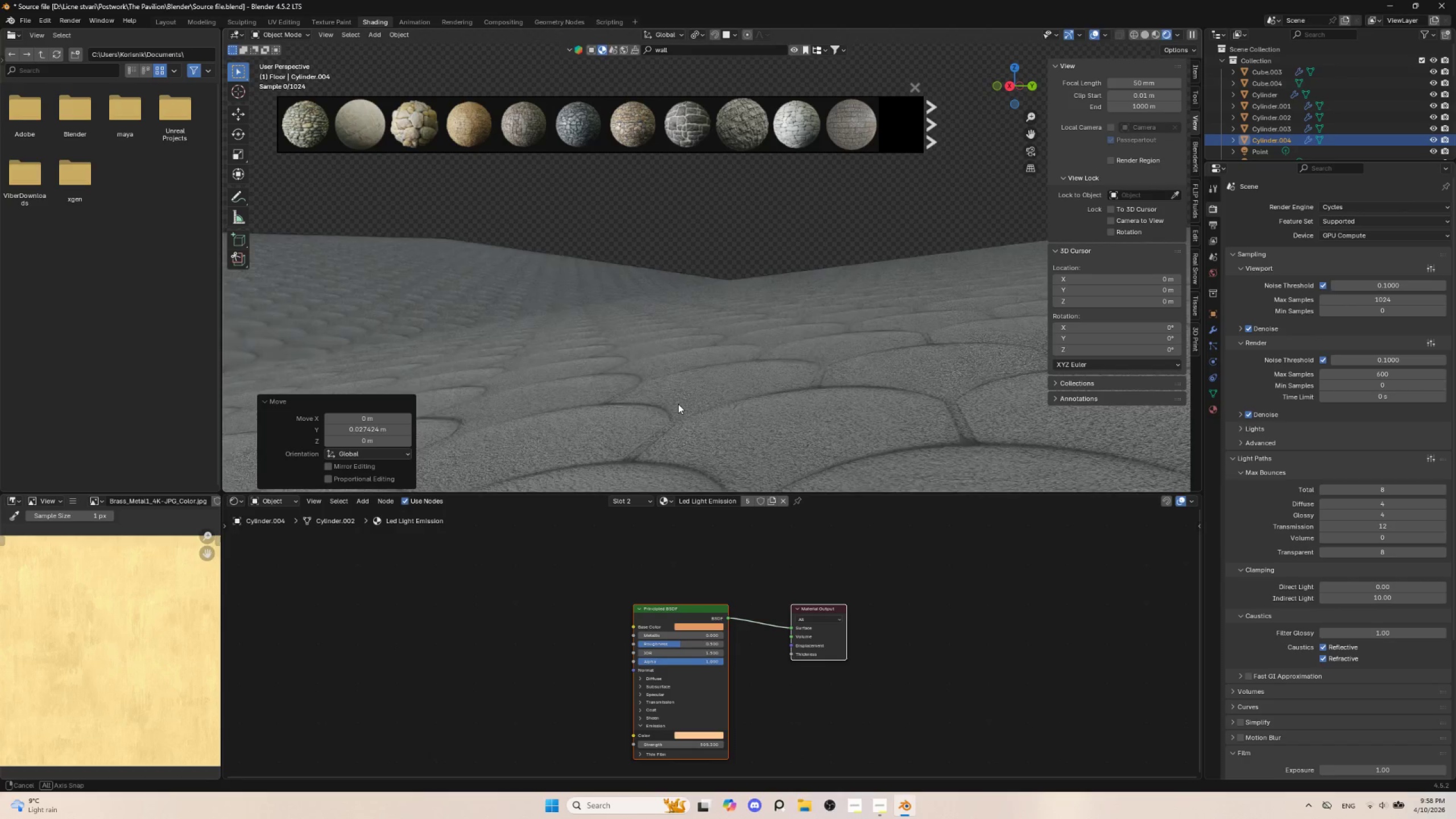 
scroll: coordinate [678, 404], scroll_direction: down, amount: 3.0
 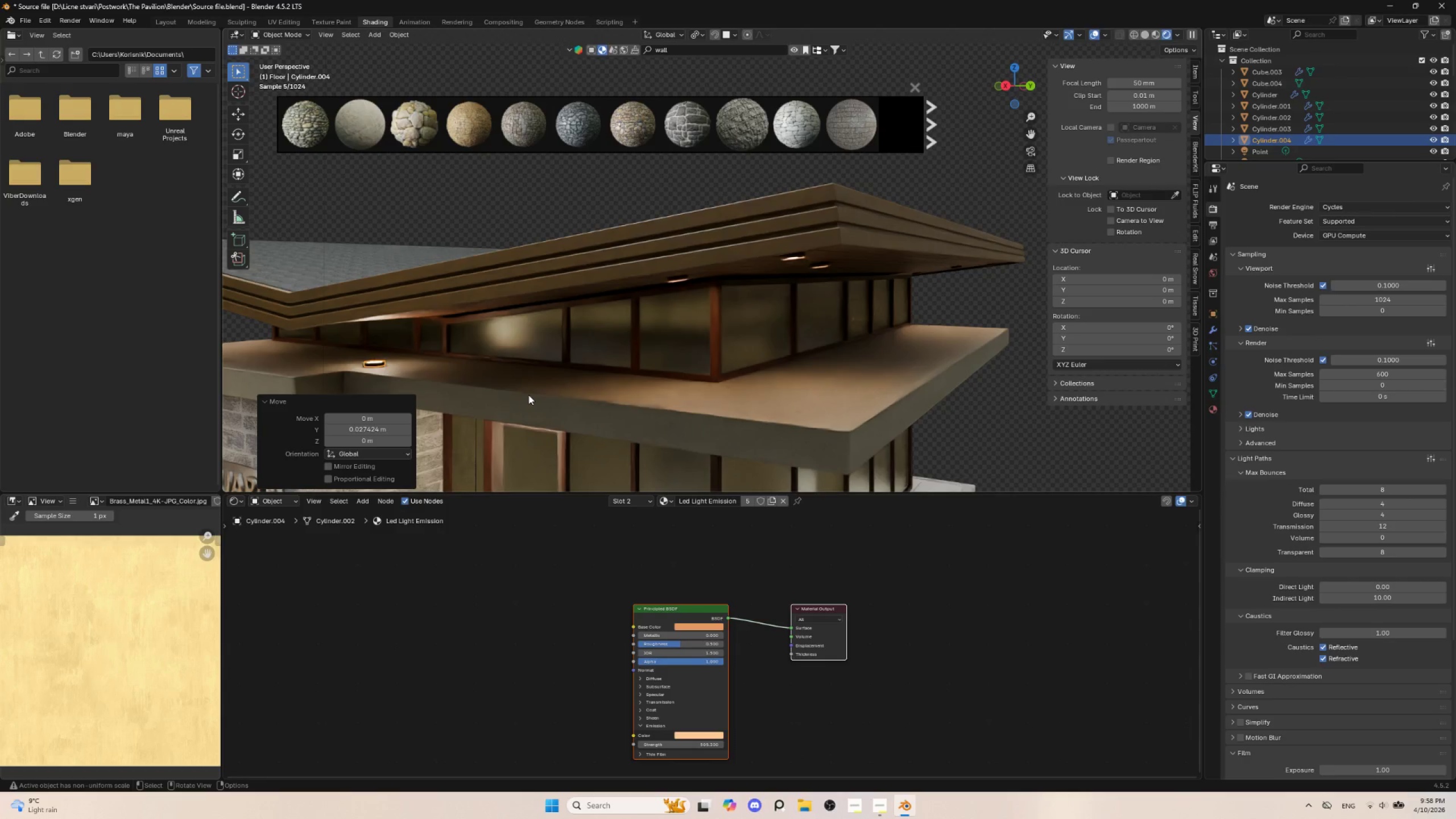 
type(gyzx)
 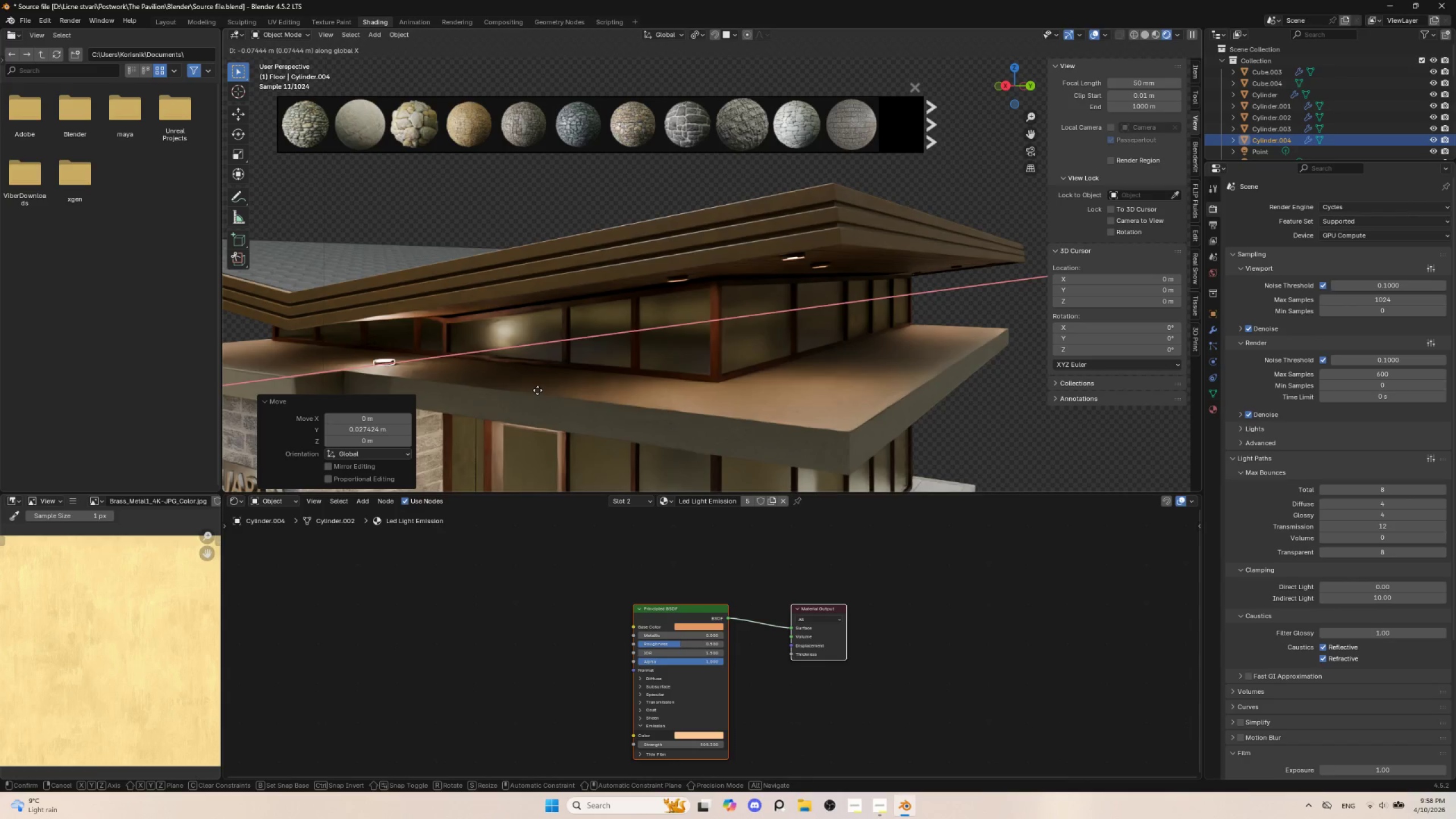 
left_click([537, 390])
 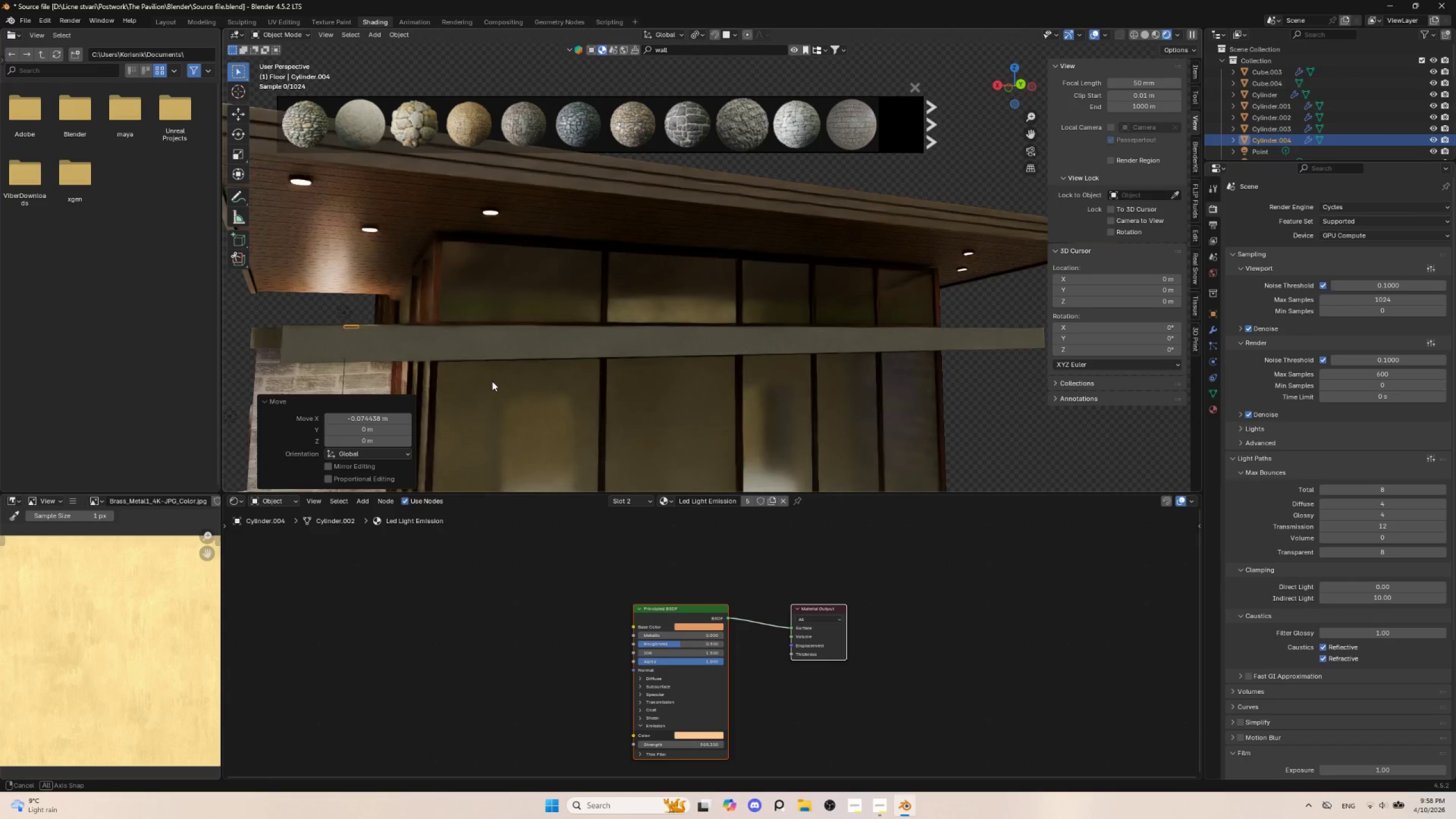 
hold_key(key=AltLeft, duration=0.69)
 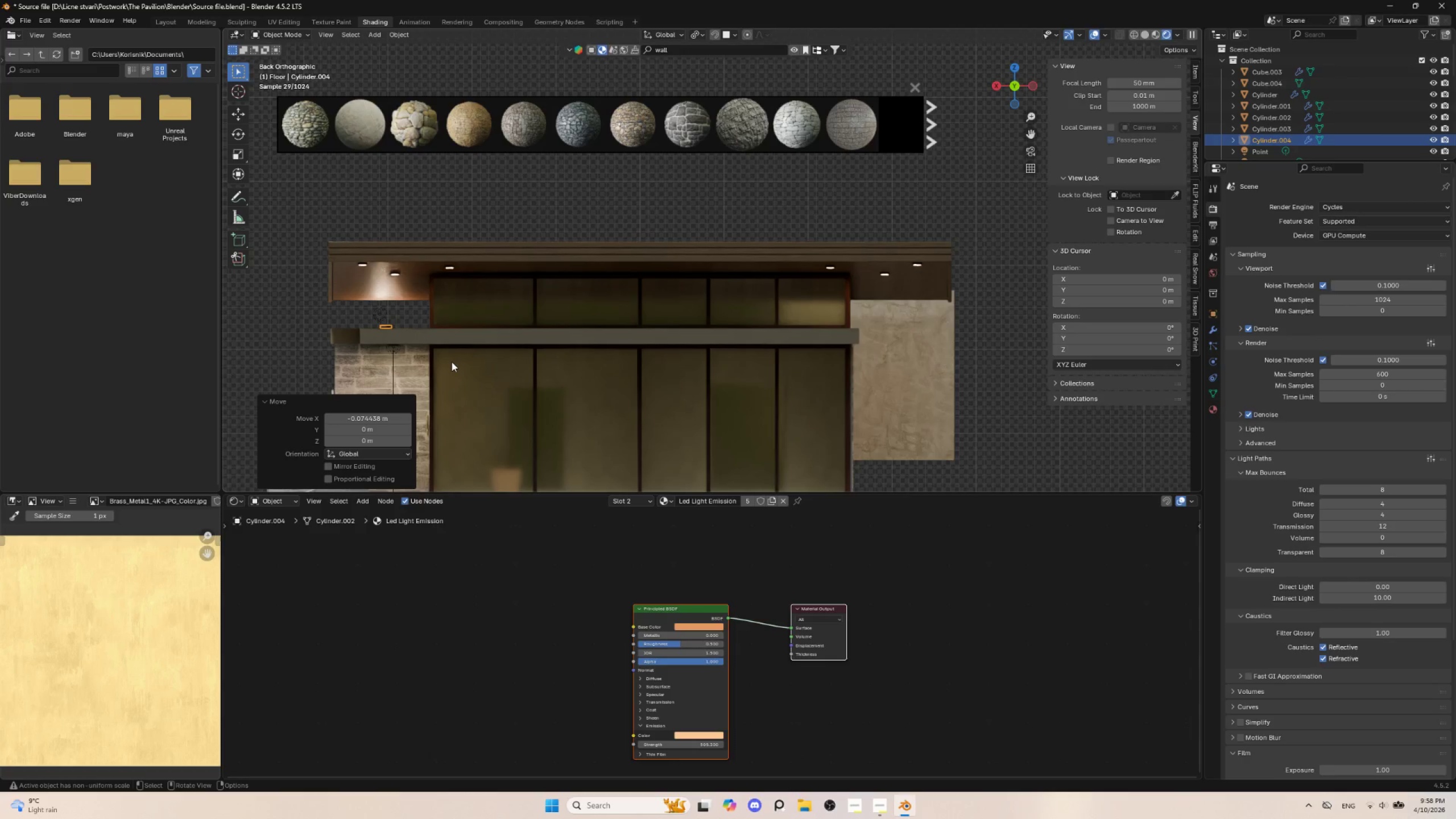 
type(gx)
 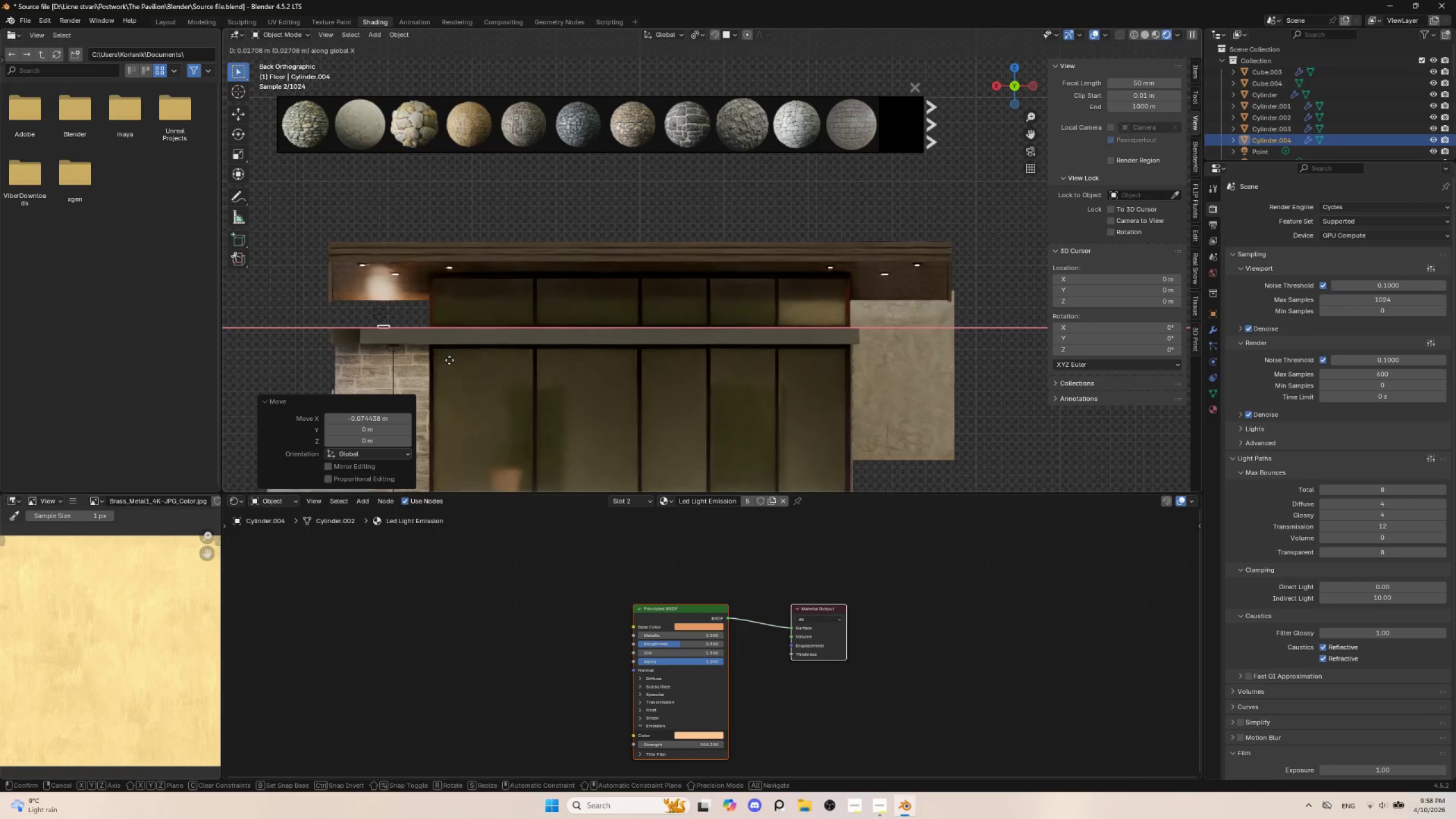 
left_click([449, 360])
 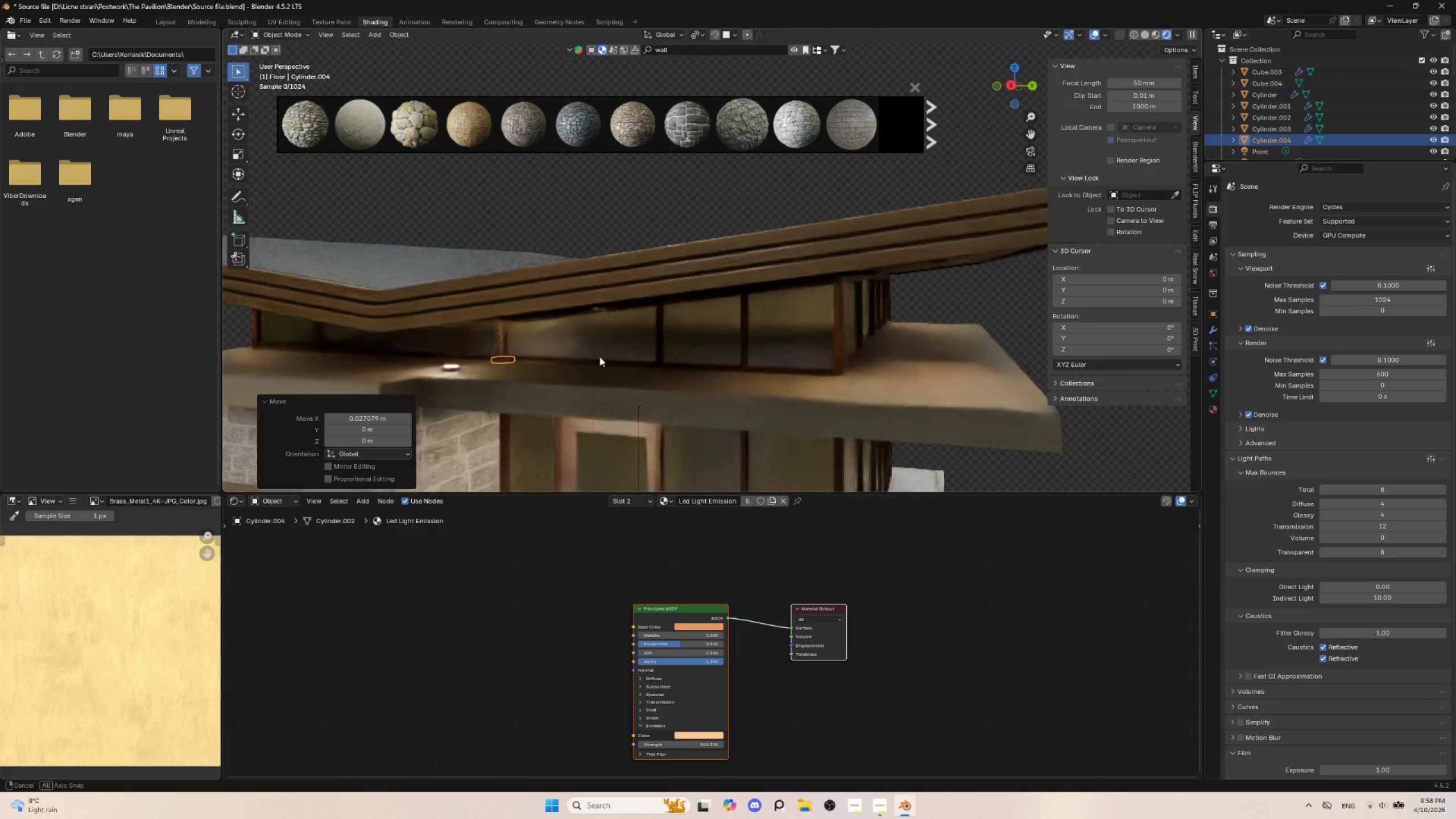 
scroll: coordinate [608, 358], scroll_direction: down, amount: 3.0
 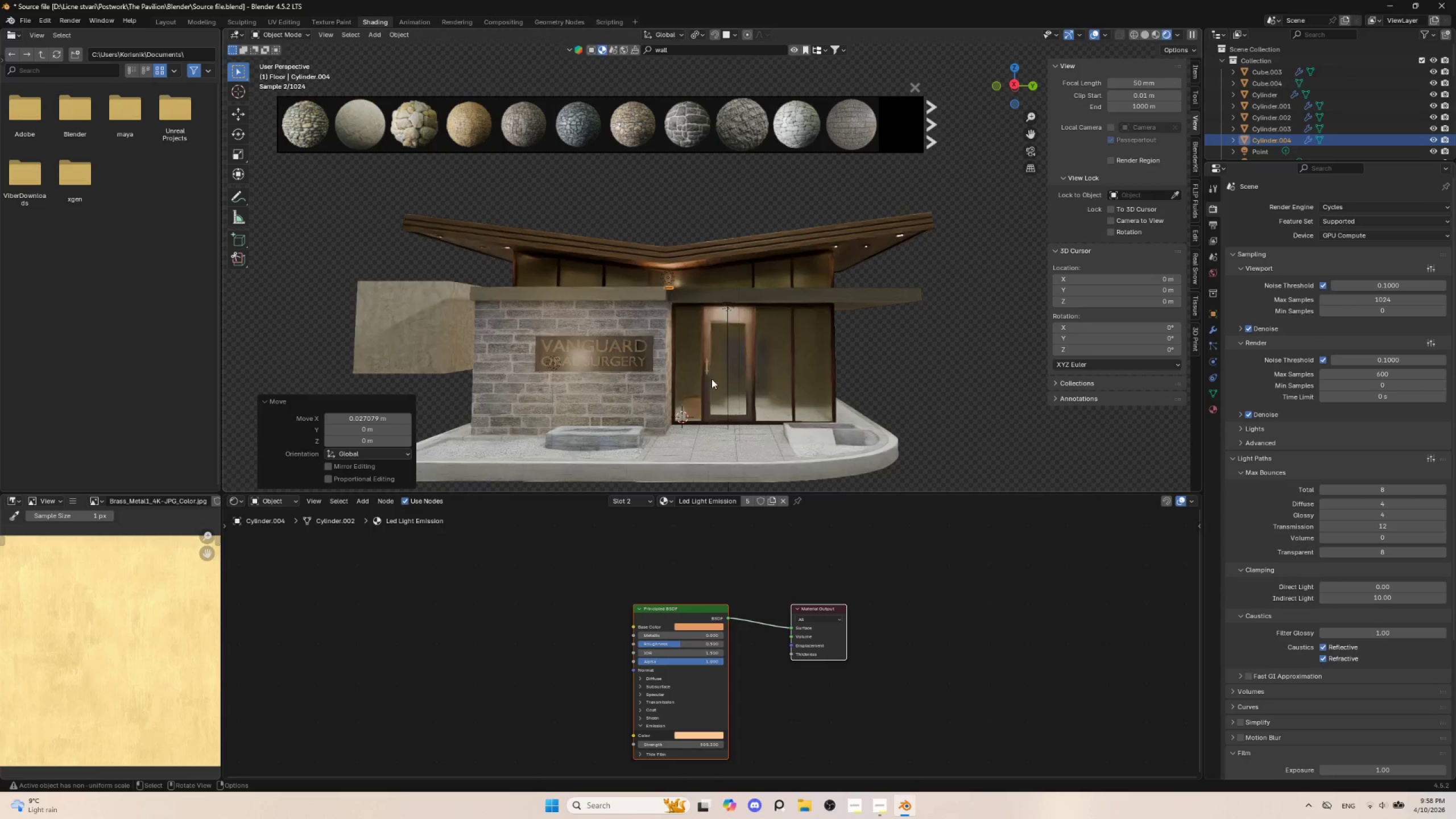 
left_click([925, 407])
 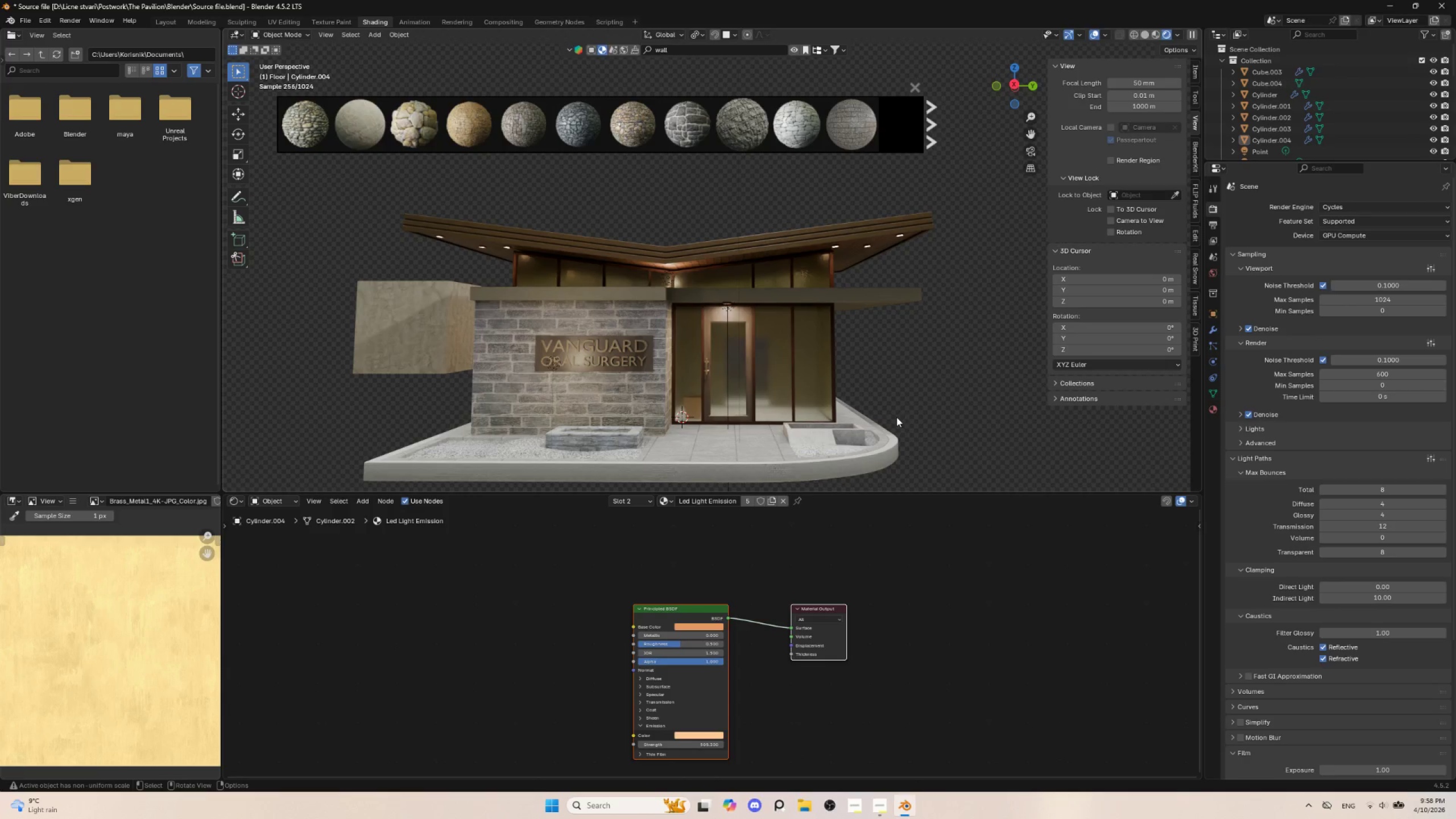 
hold_key(key=AltLeft, duration=0.41)
 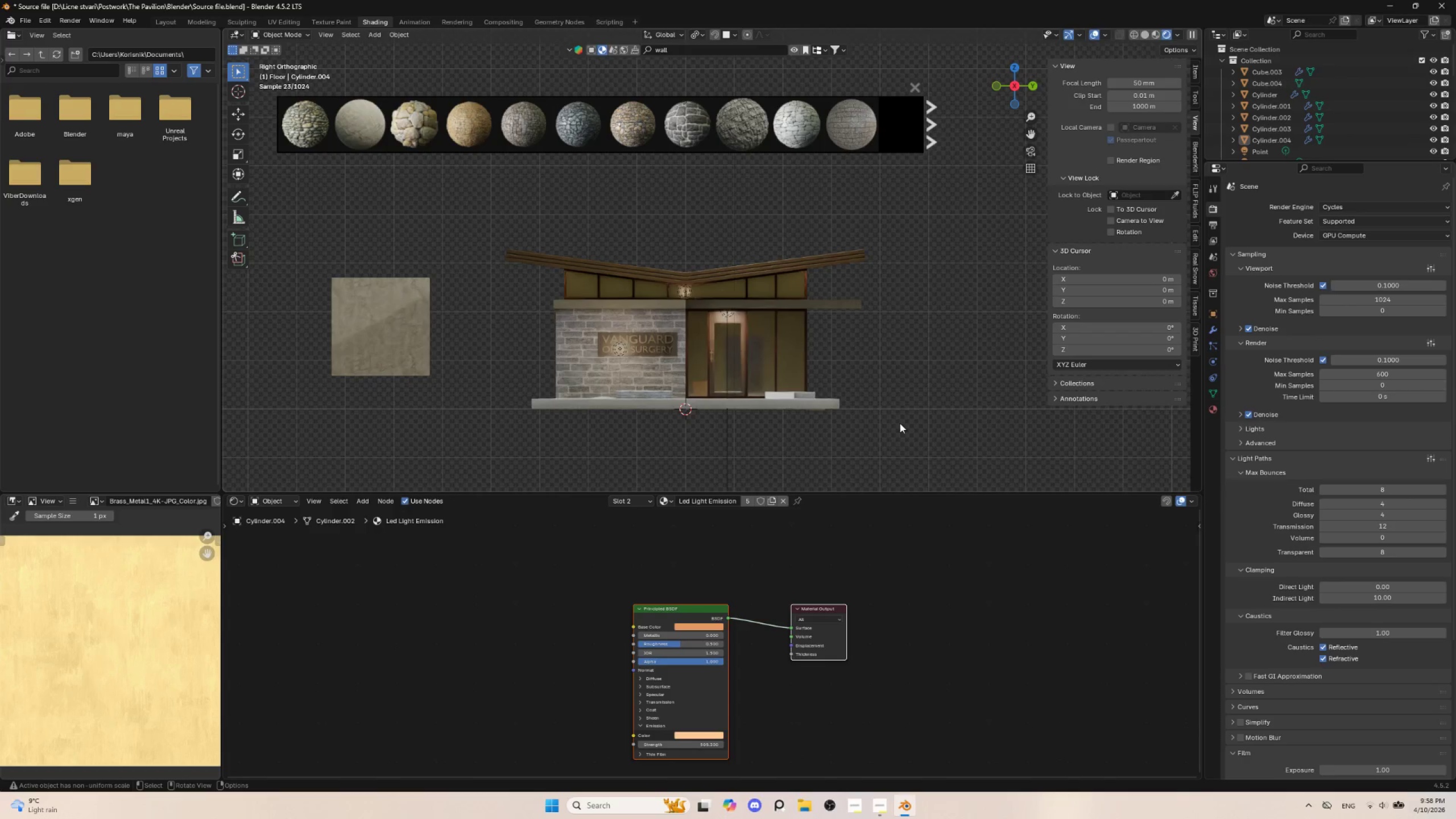 
scroll: coordinate [900, 423], scroll_direction: up, amount: 2.0
 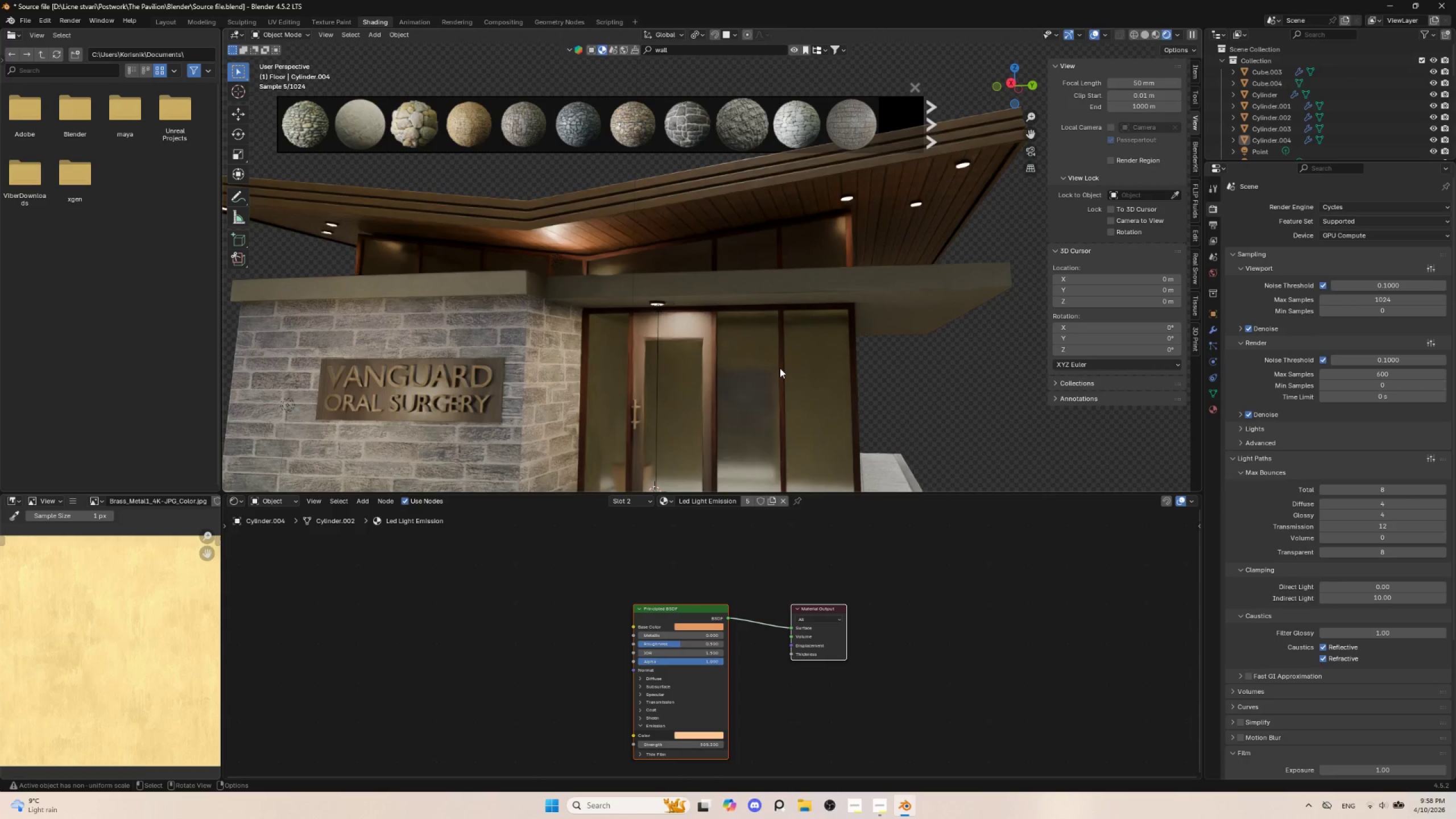 
key(Insert)
 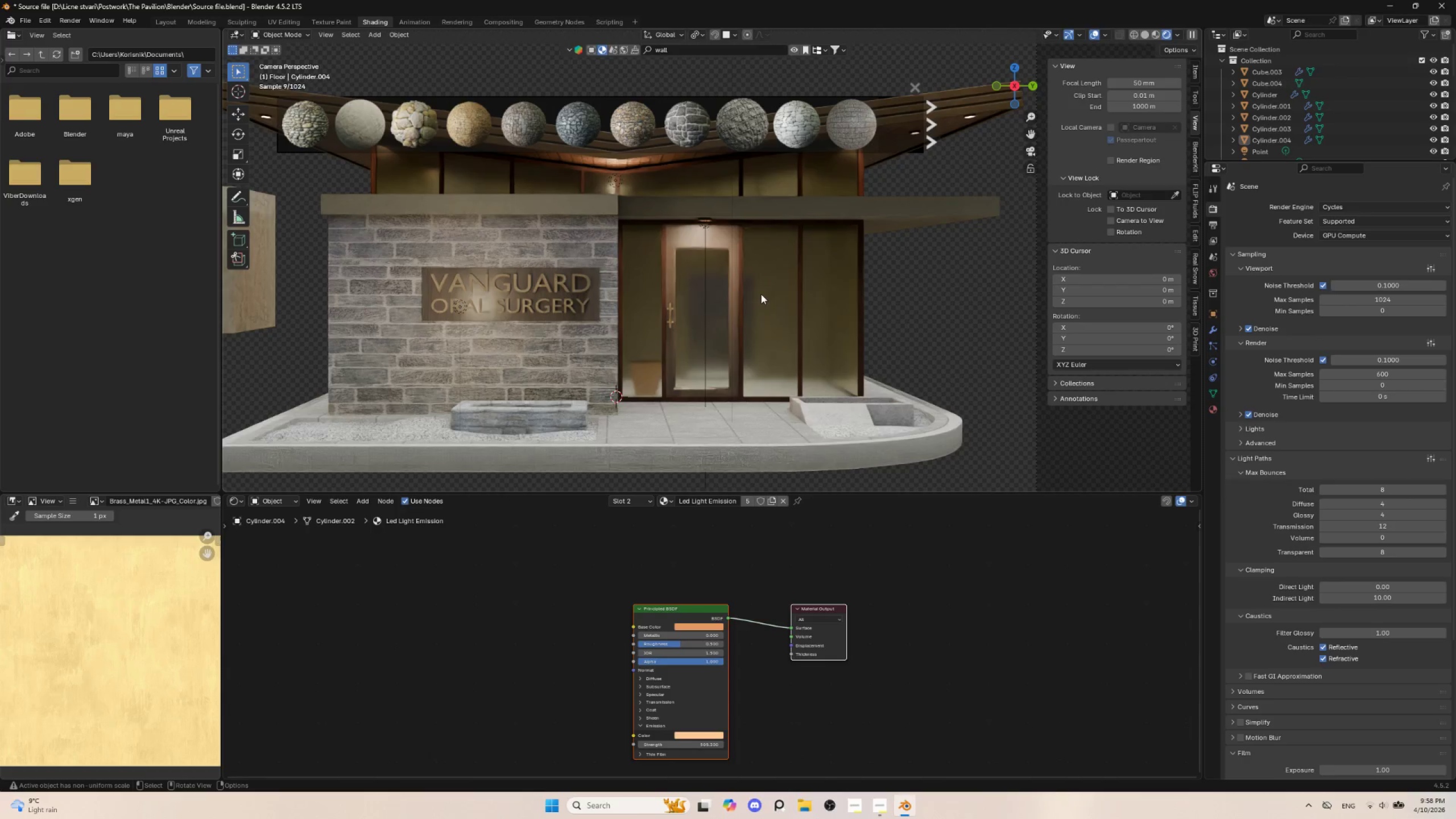 
scroll: coordinate [762, 302], scroll_direction: down, amount: 2.0
 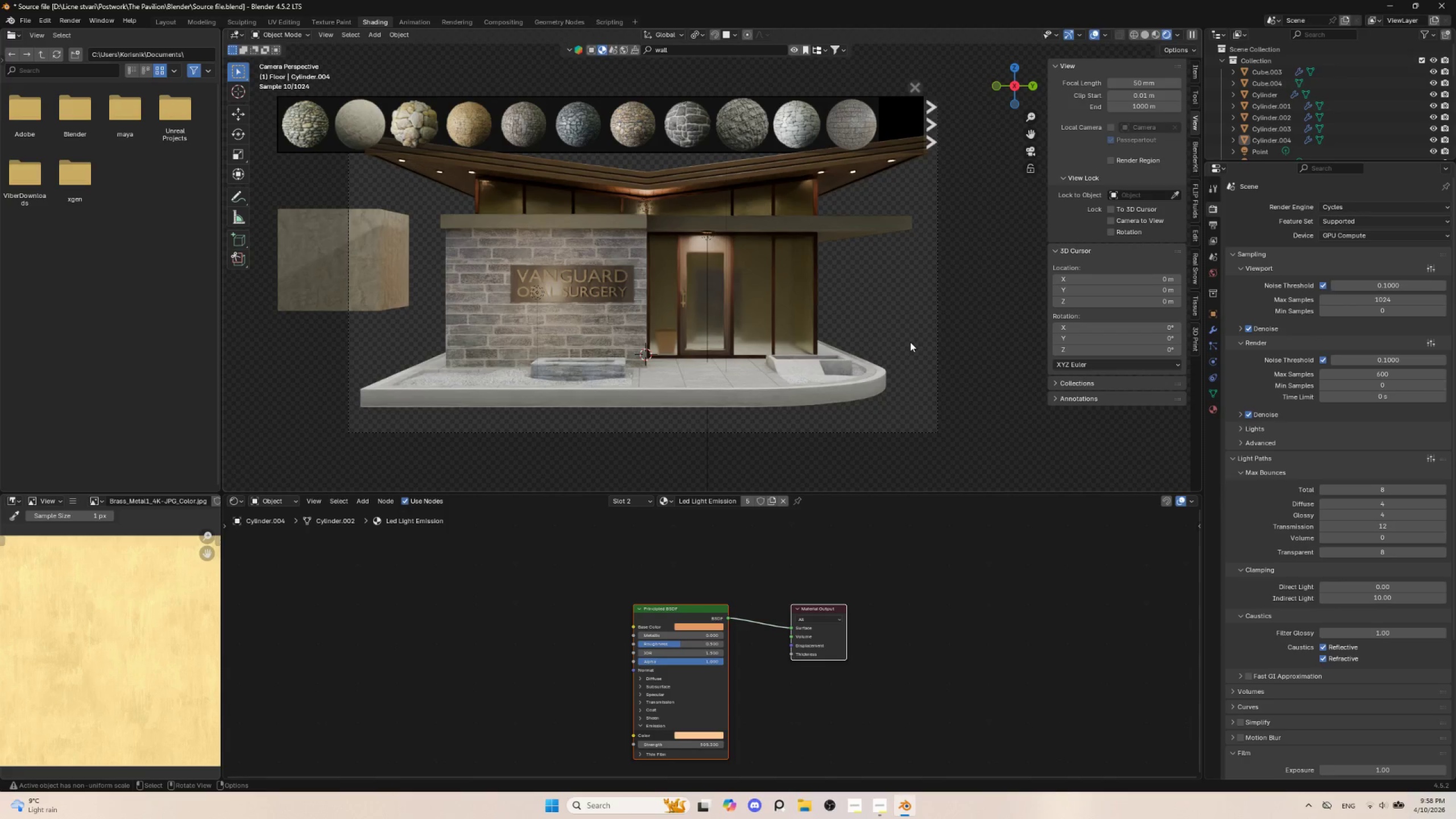 
hold_key(key=ShiftLeft, duration=0.84)
 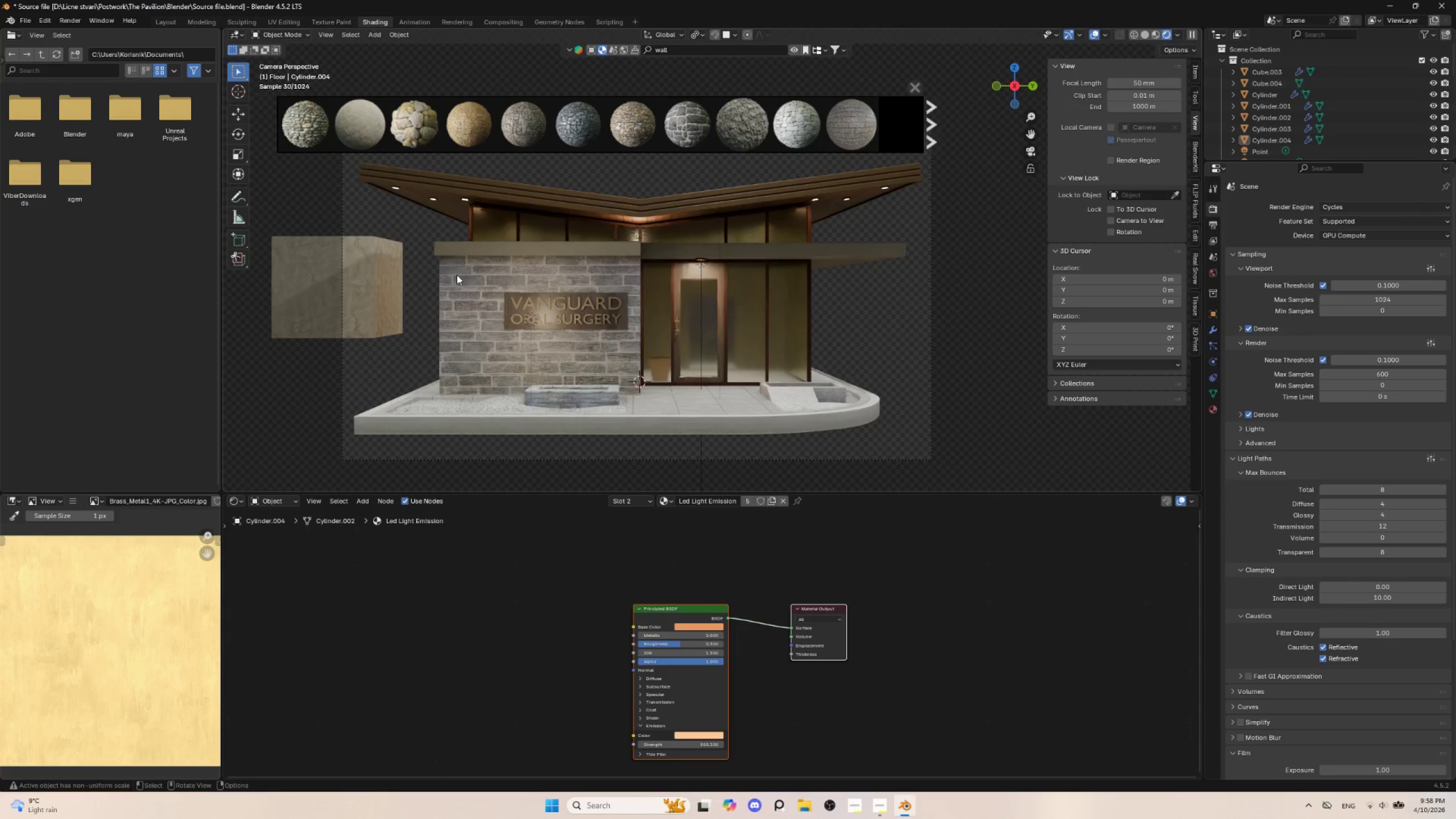 
left_click([469, 251])
 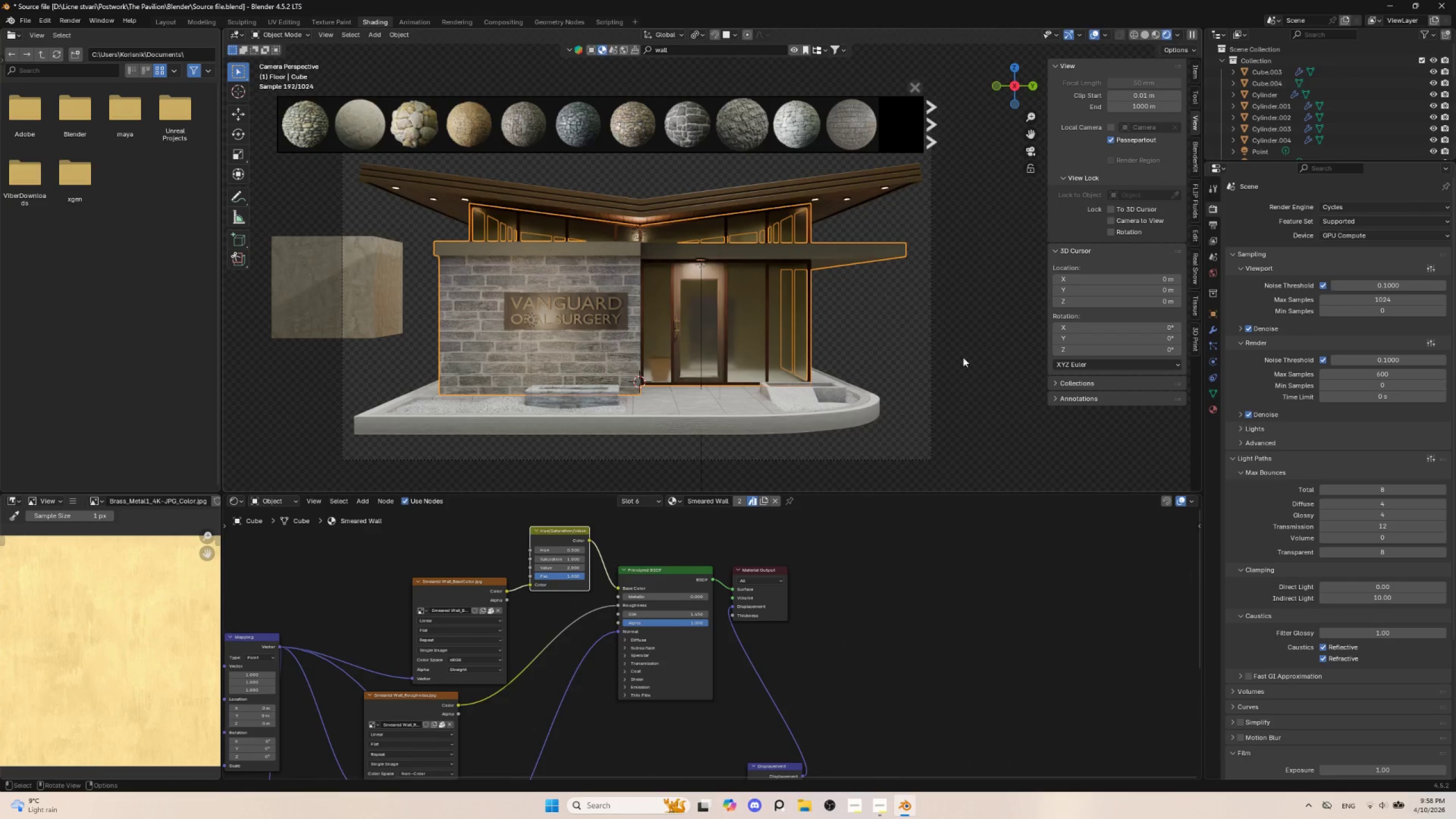 
left_click([988, 362])
 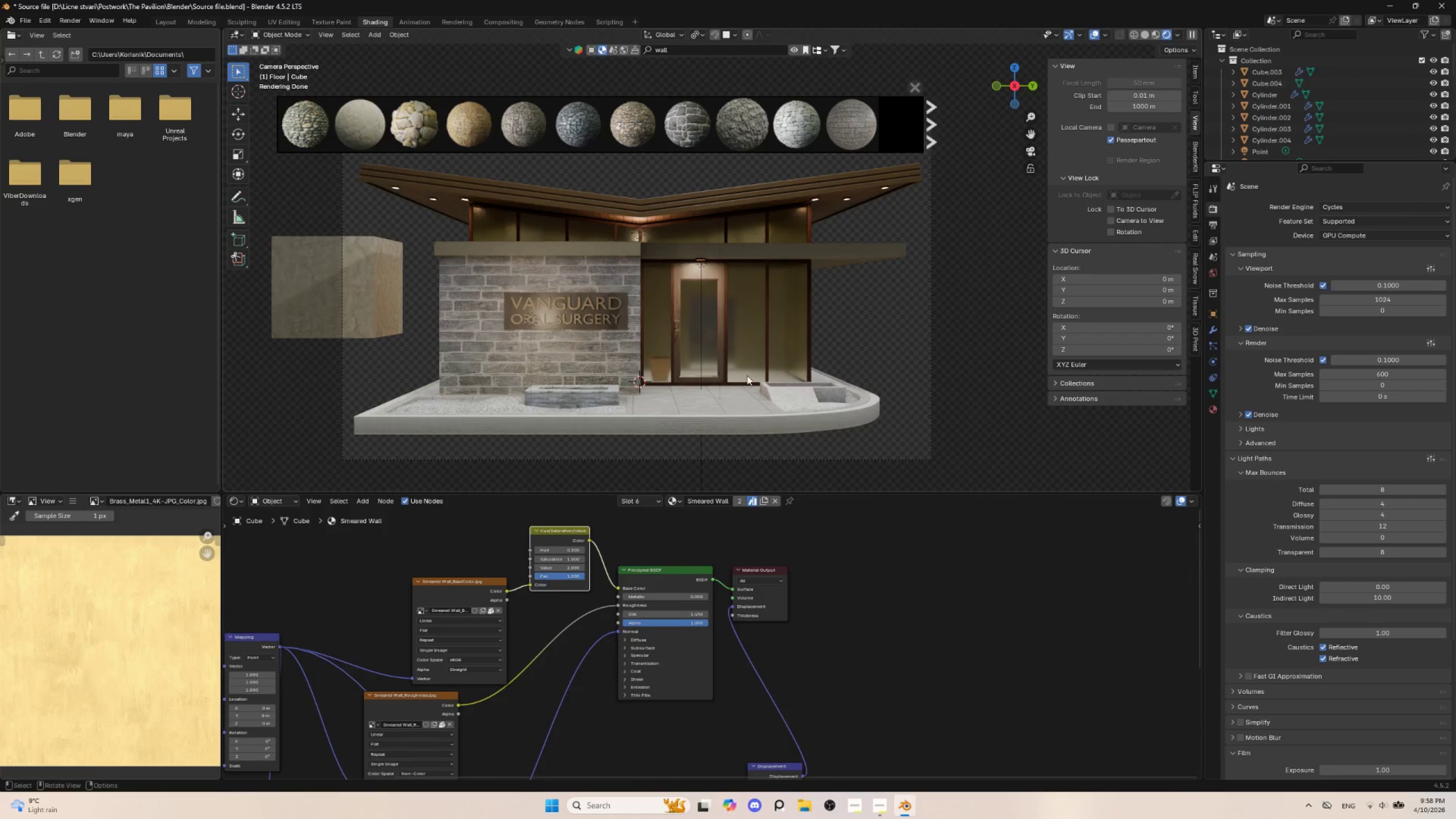 
scroll: coordinate [796, 326], scroll_direction: up, amount: 2.0
 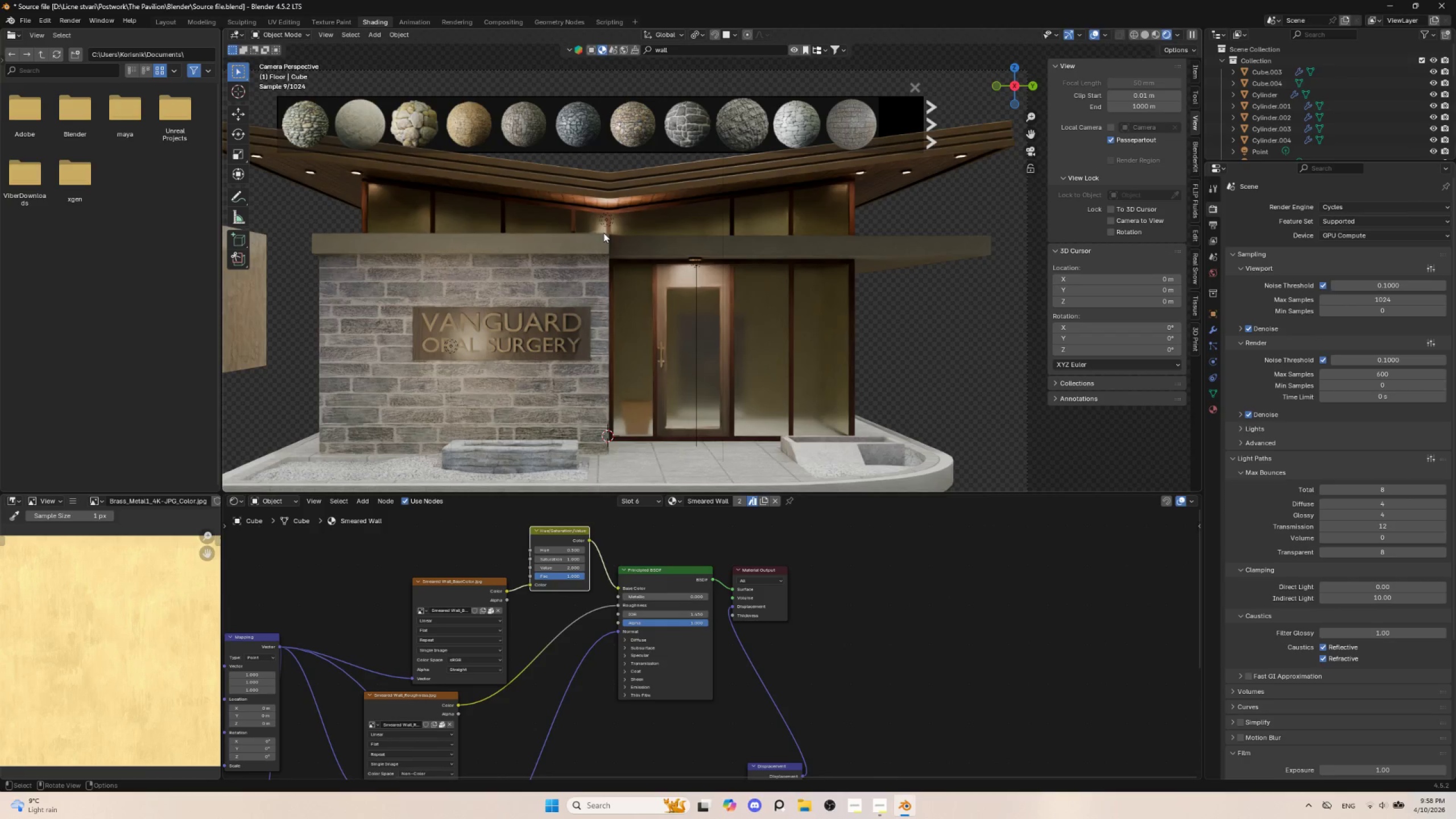 
left_click([610, 220])
 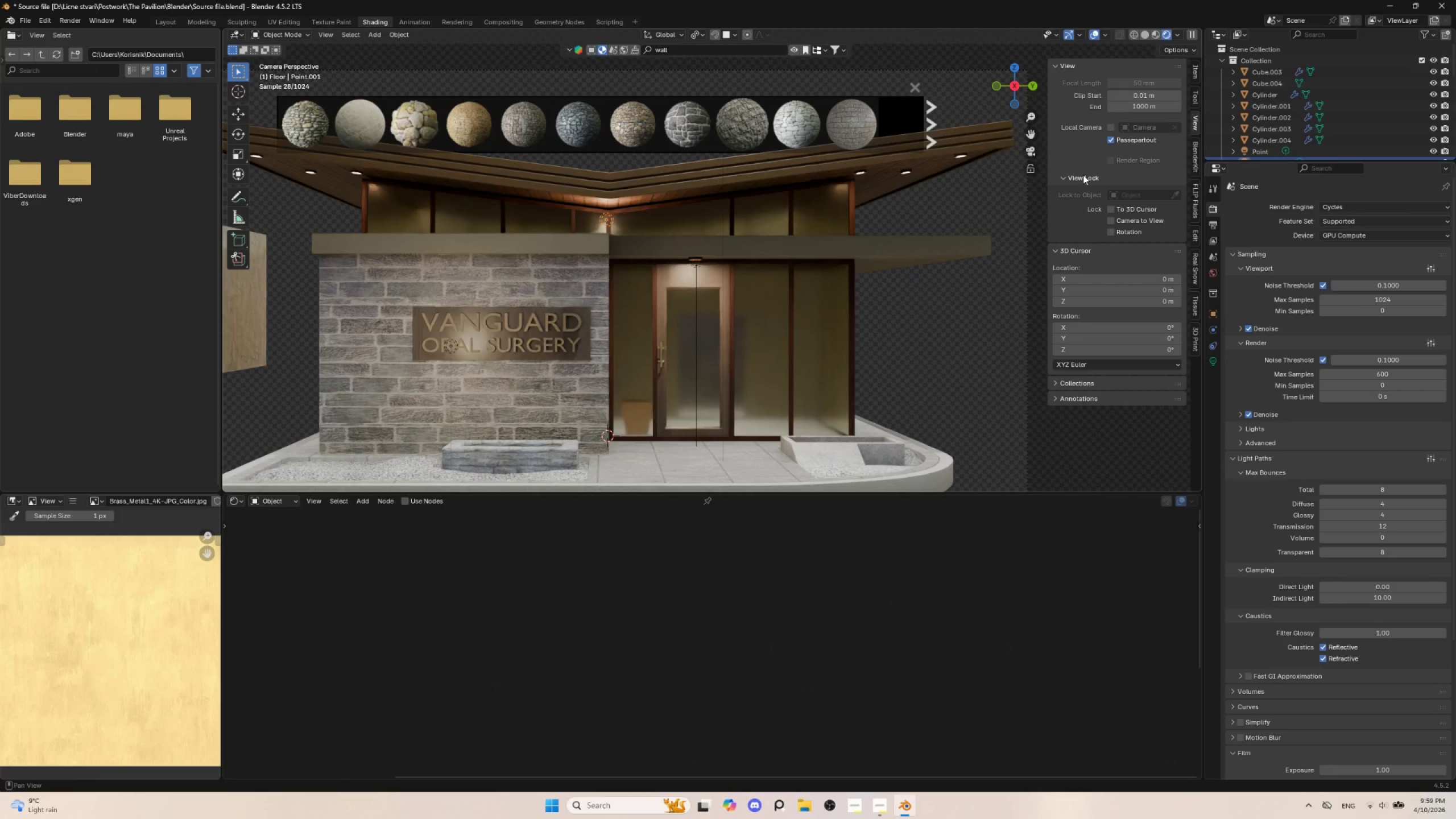 
scroll: coordinate [1287, 128], scroll_direction: down, amount: 4.0
 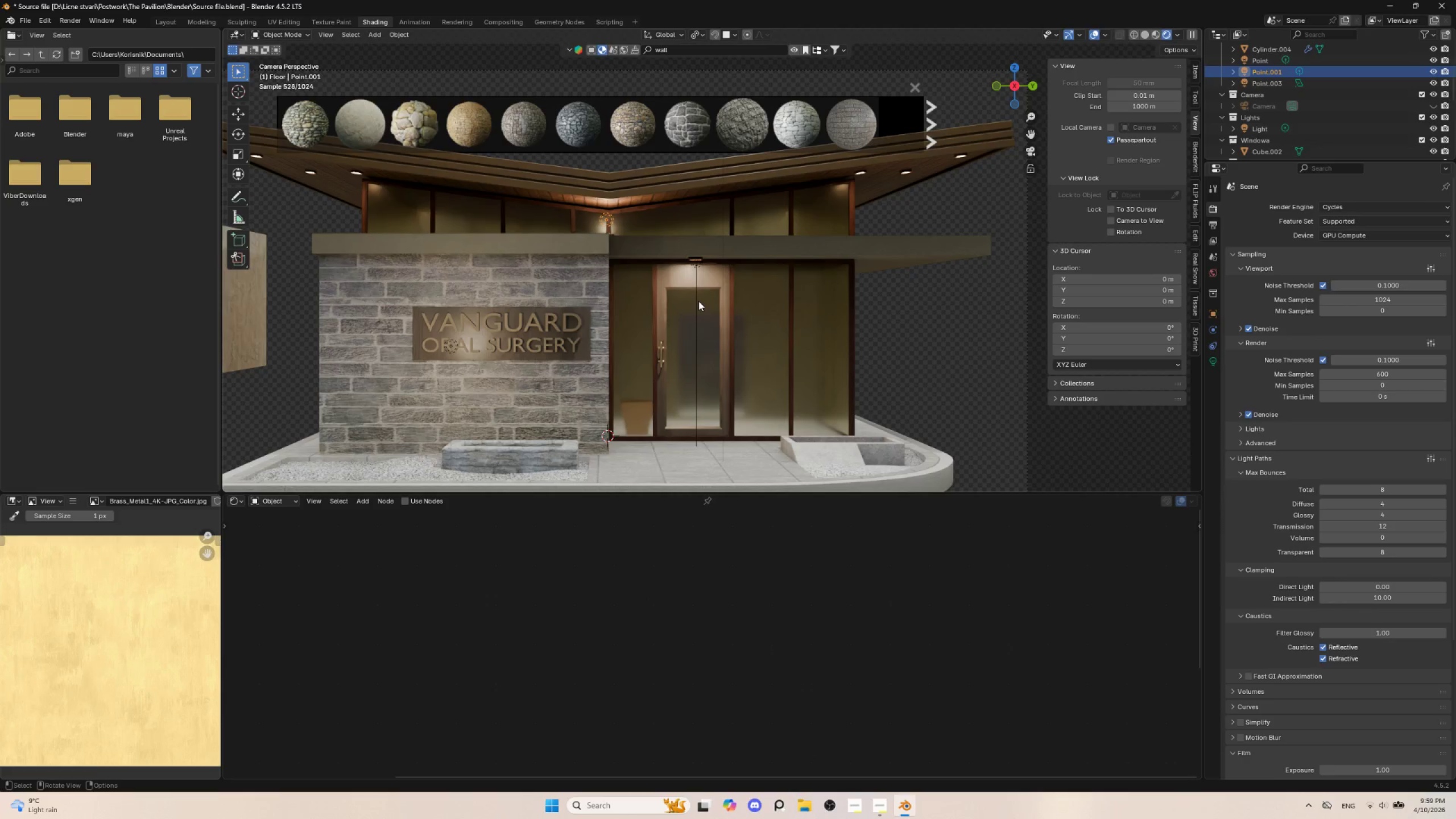 
key(M)
 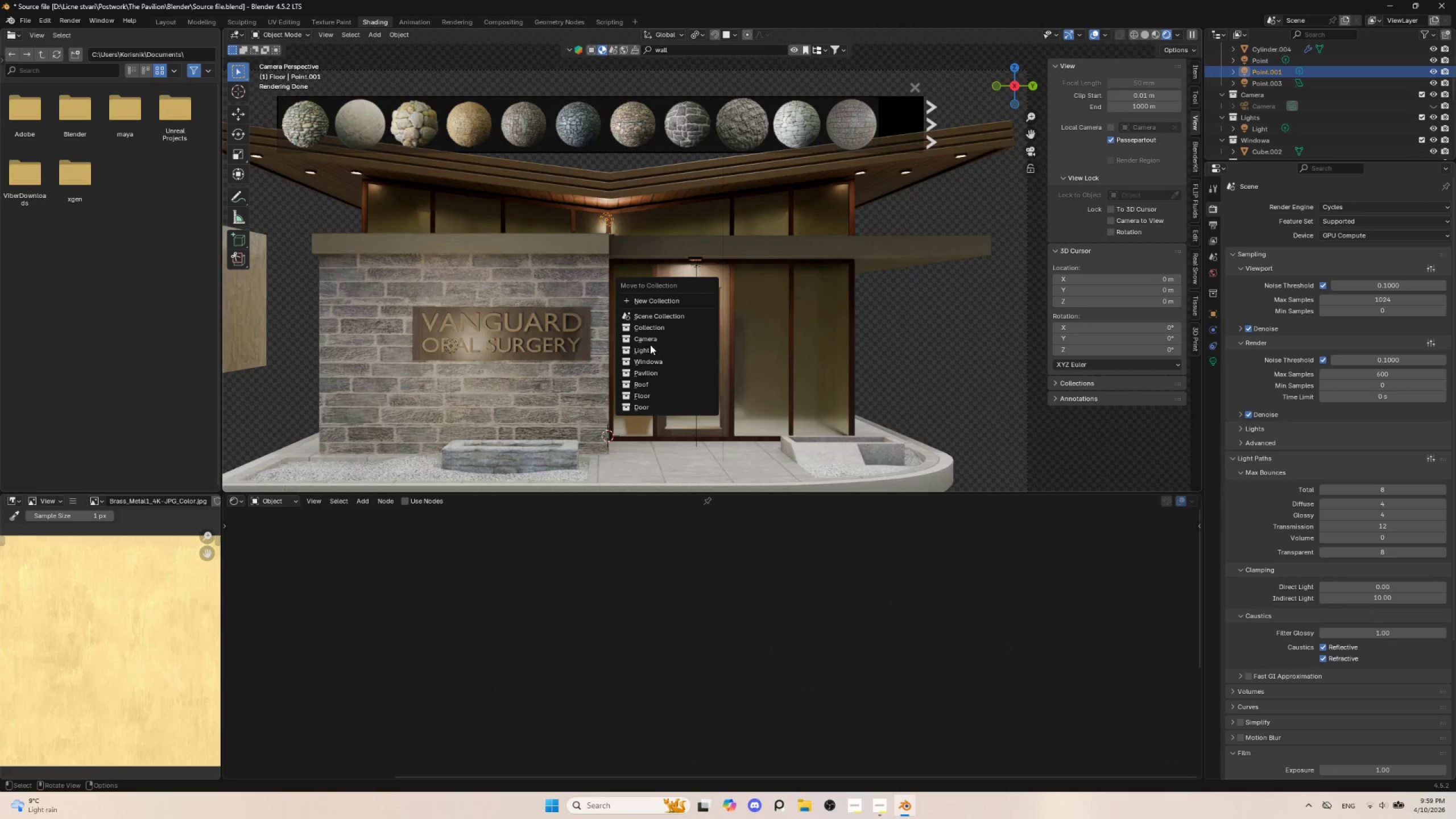 
left_click([650, 348])
 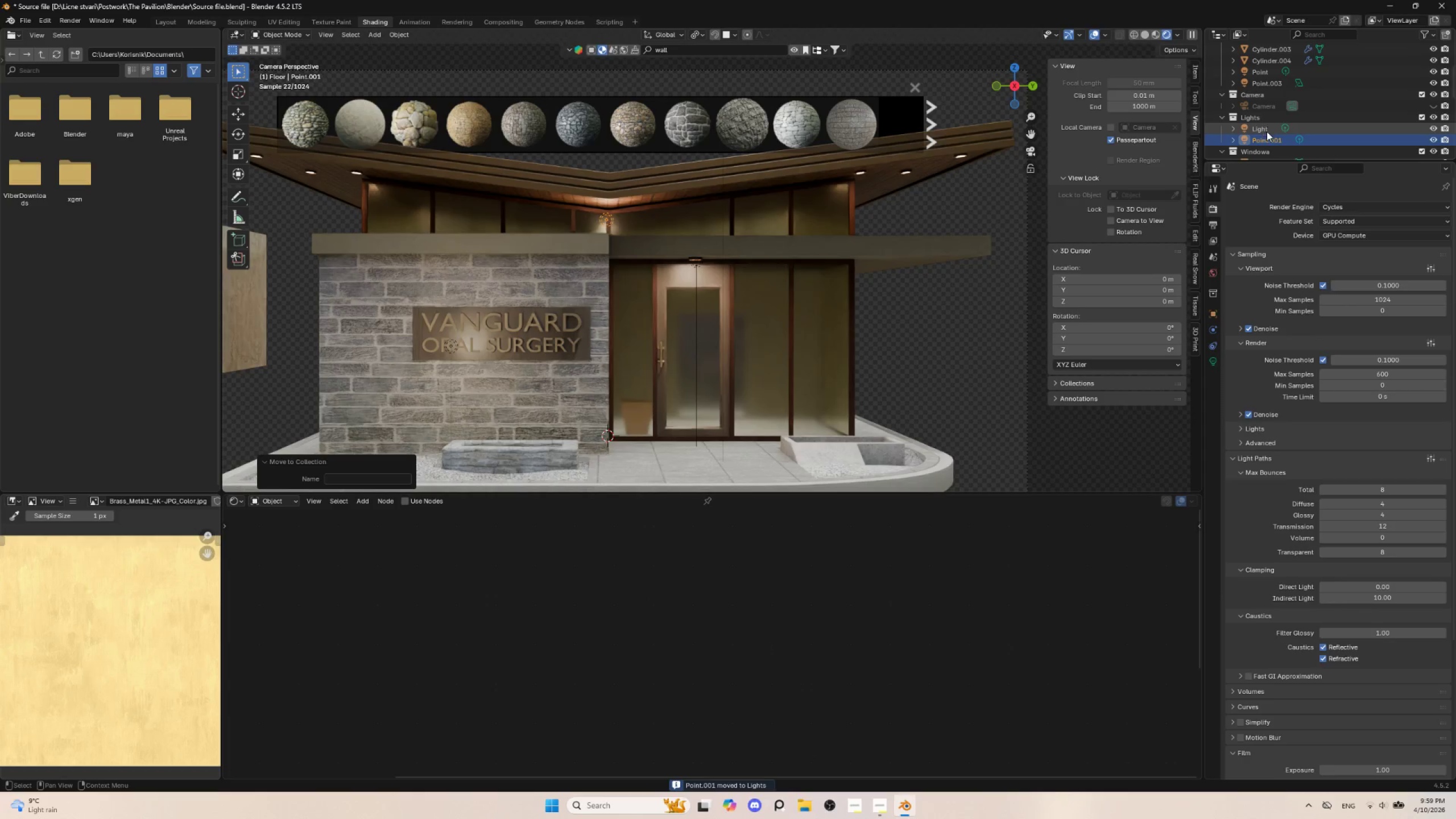 
double_click([1262, 143])
 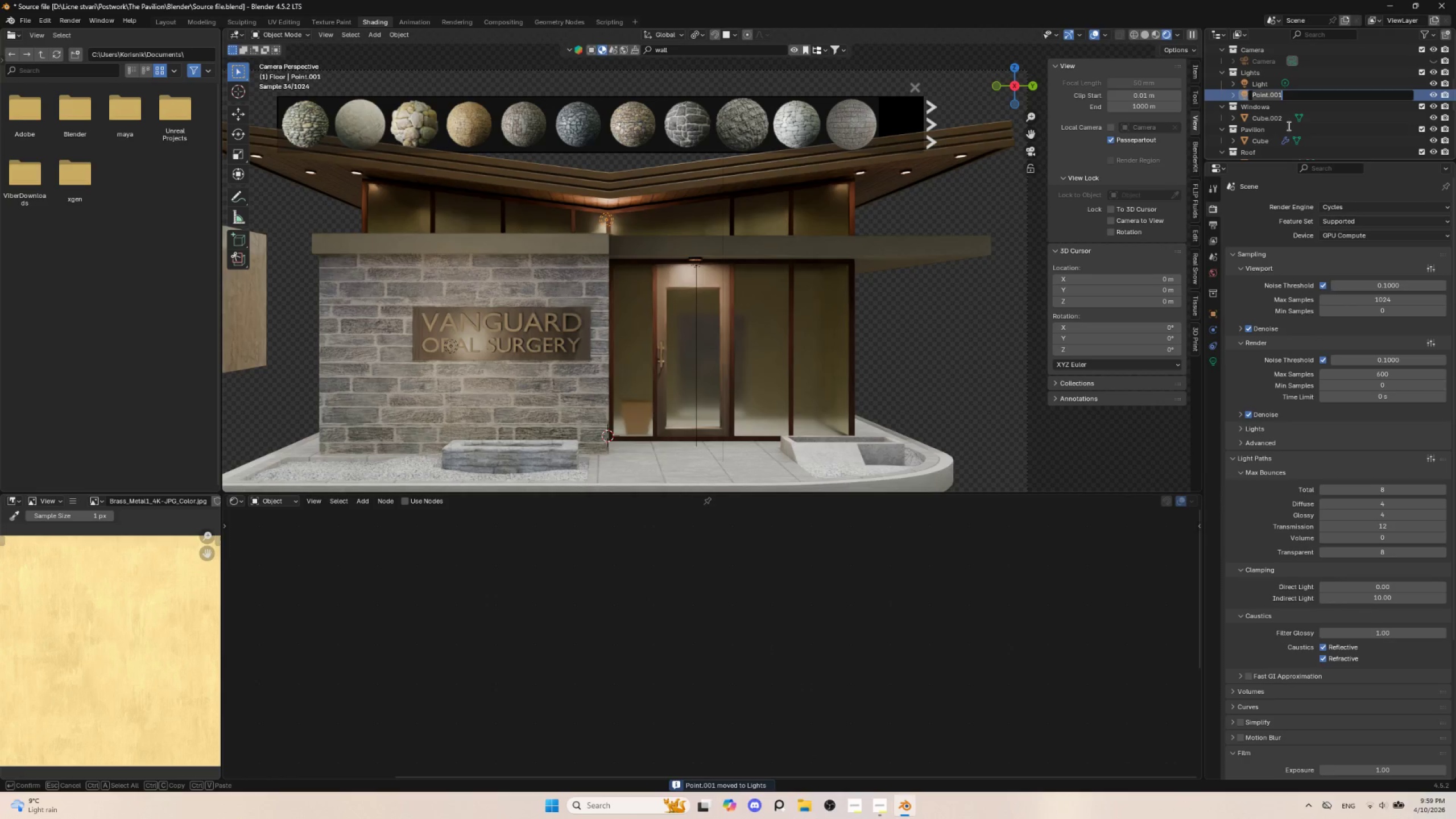 
hold_key(key=ShiftLeft, duration=1.53)
 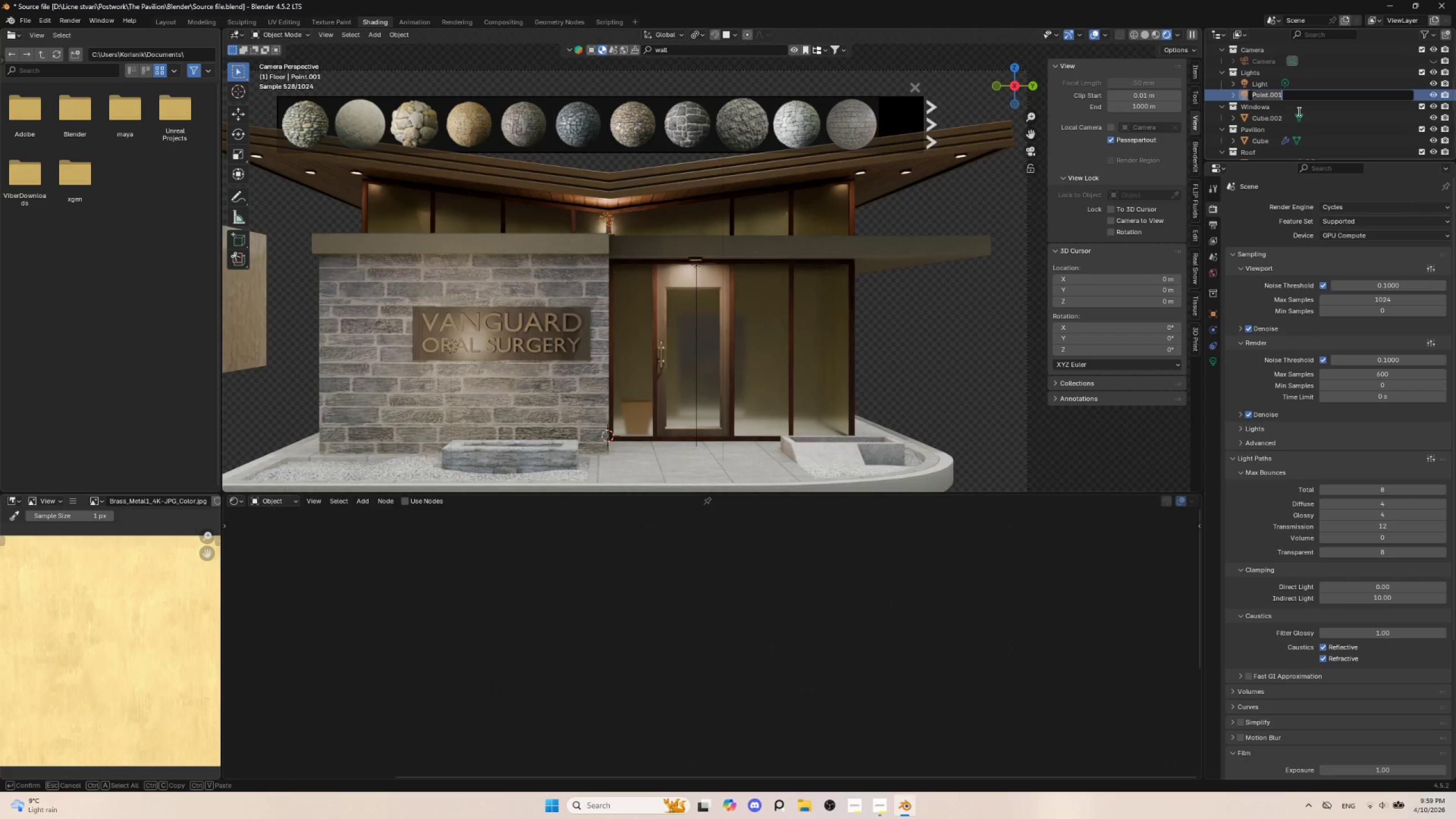 
type(Roof light front)
 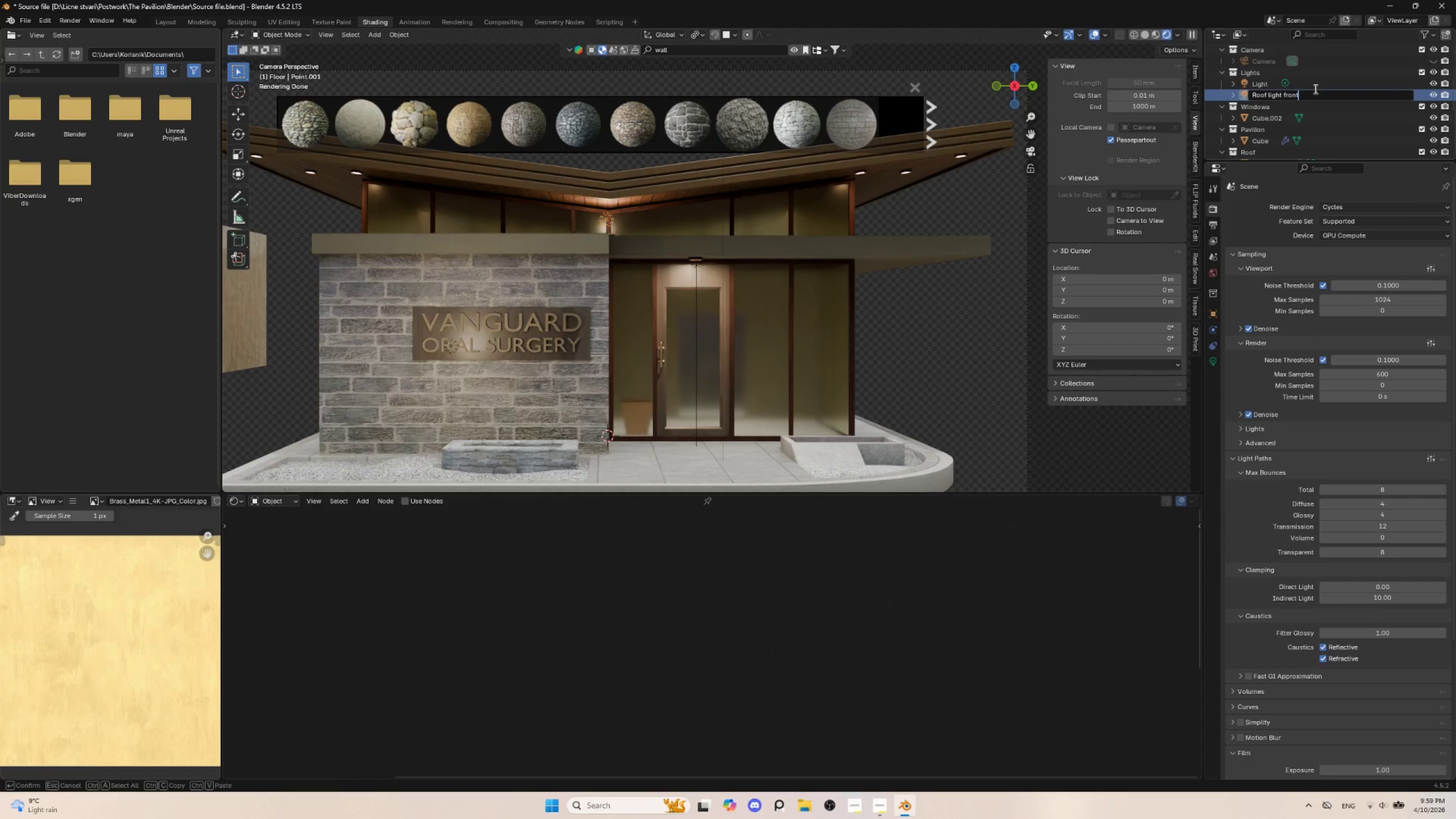 
left_click([1317, 83])
 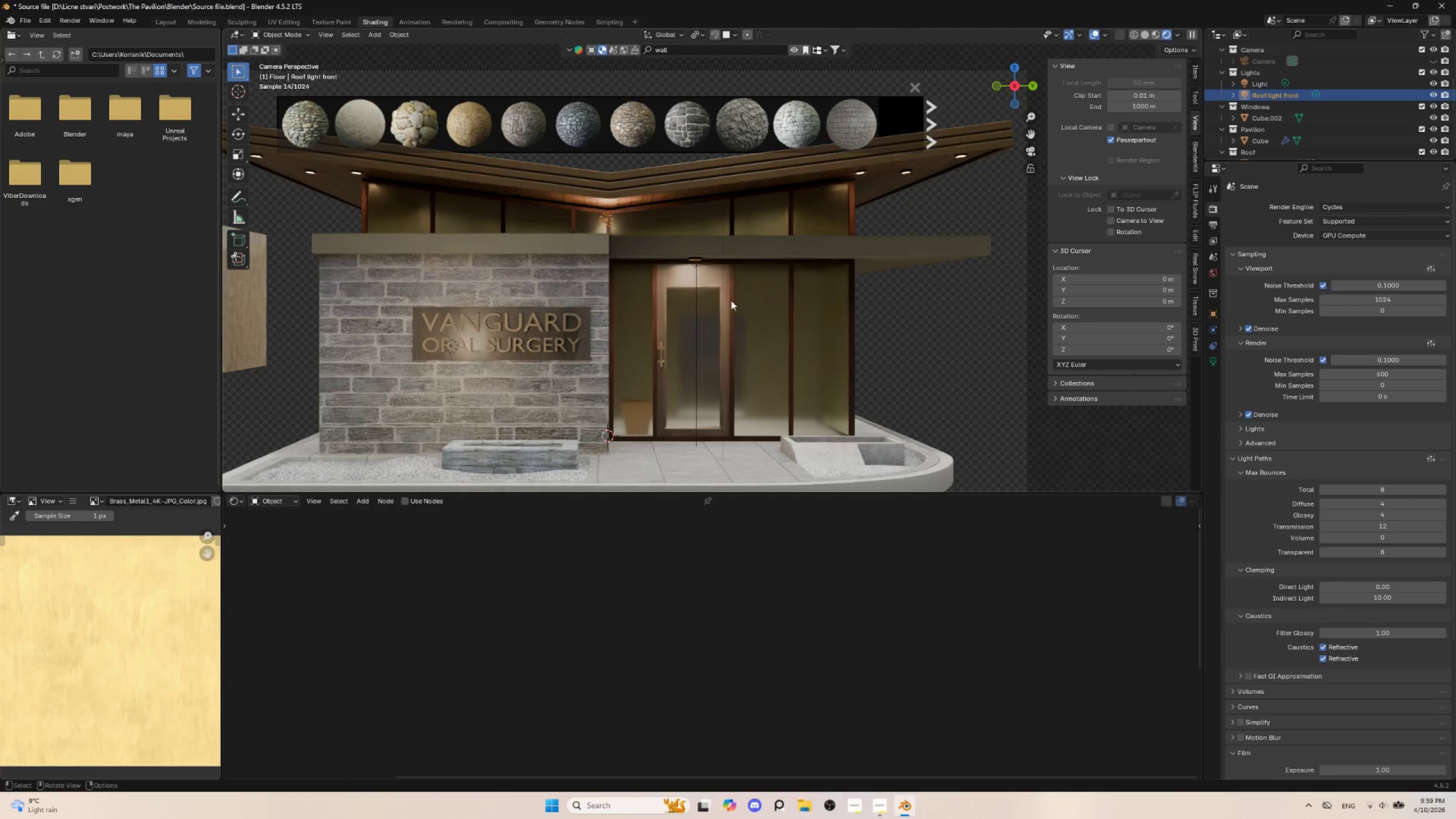 
left_click([692, 267])
 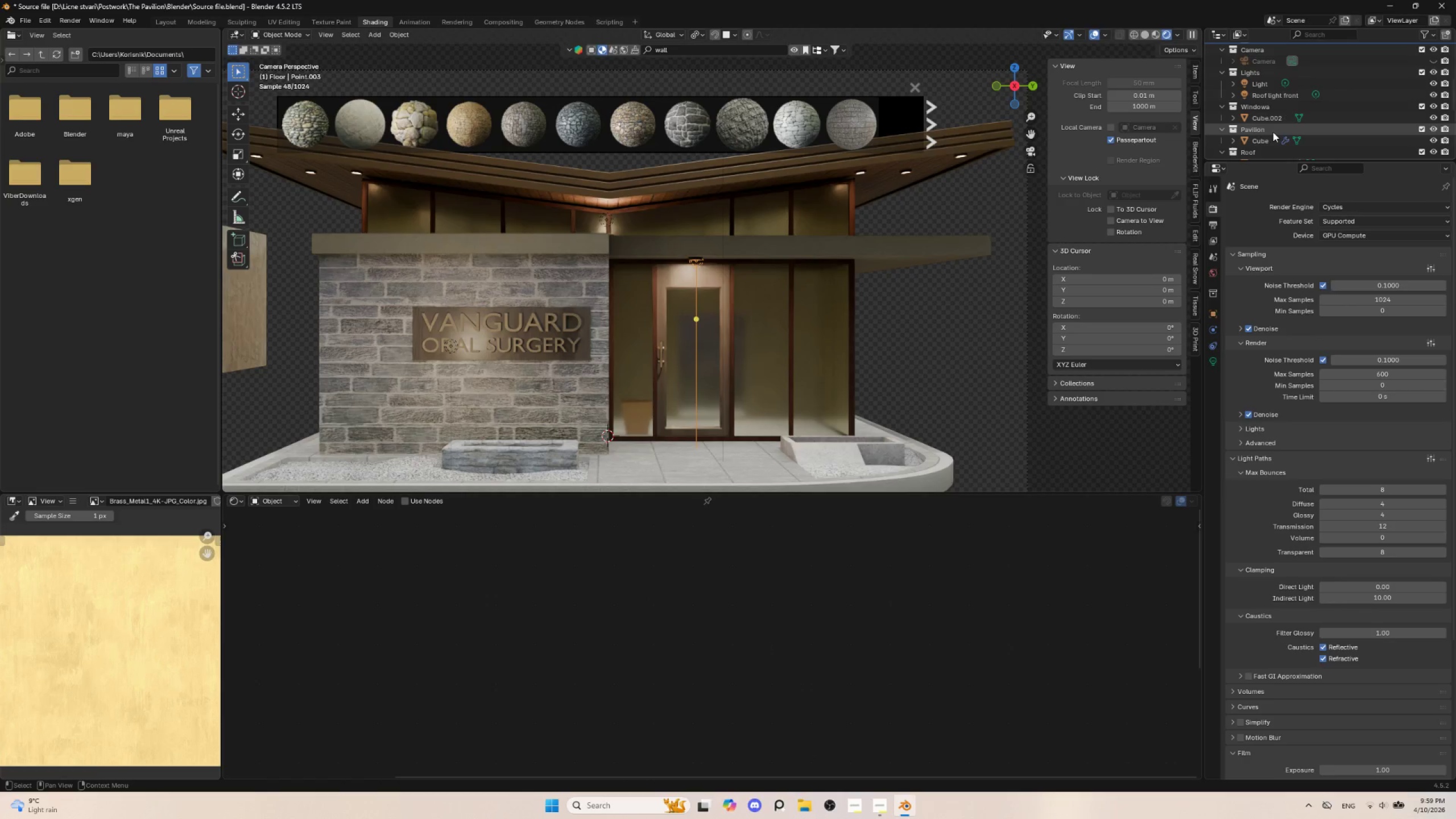 
key(Delete)
 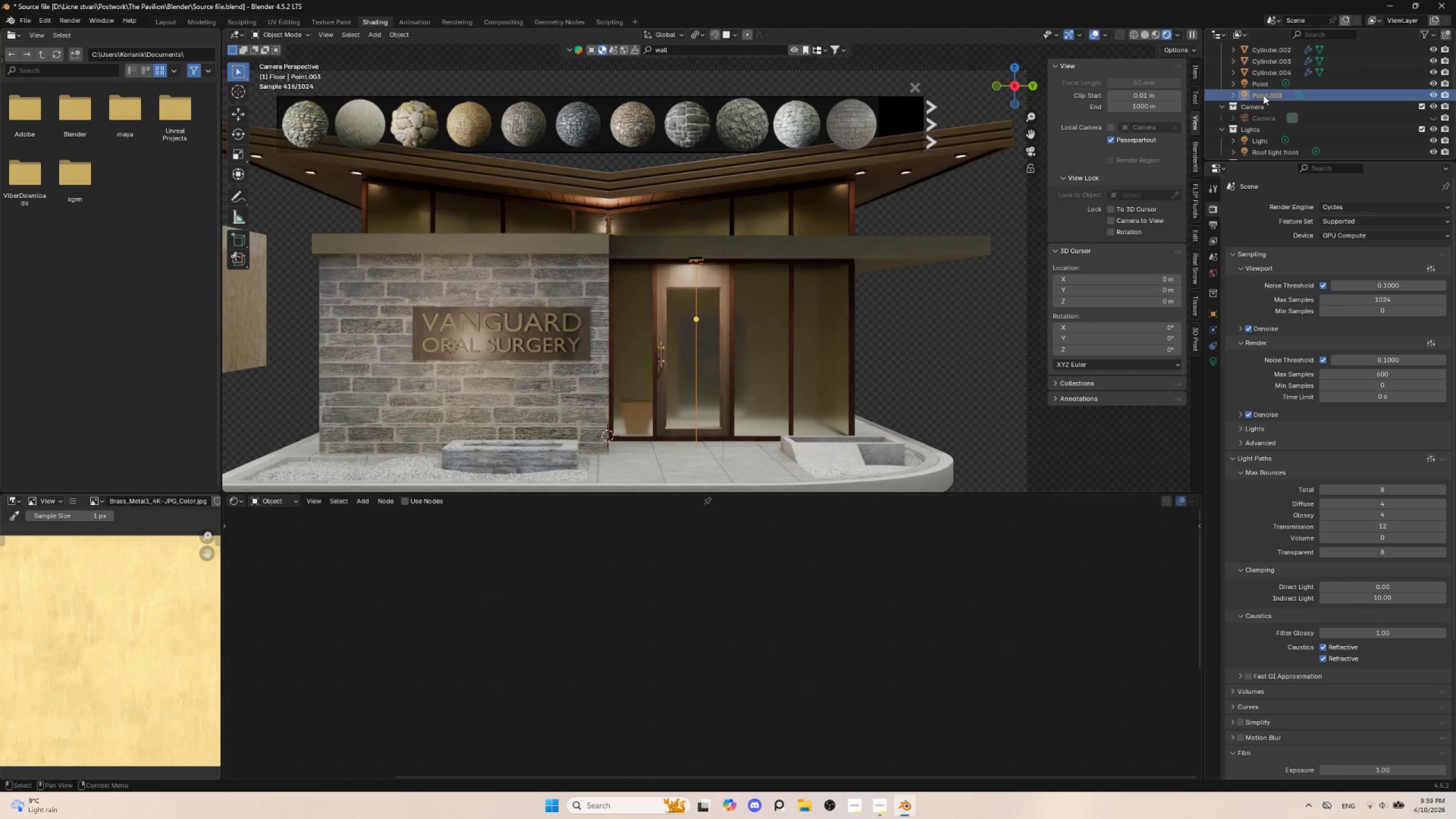 
double_click([1263, 95])
 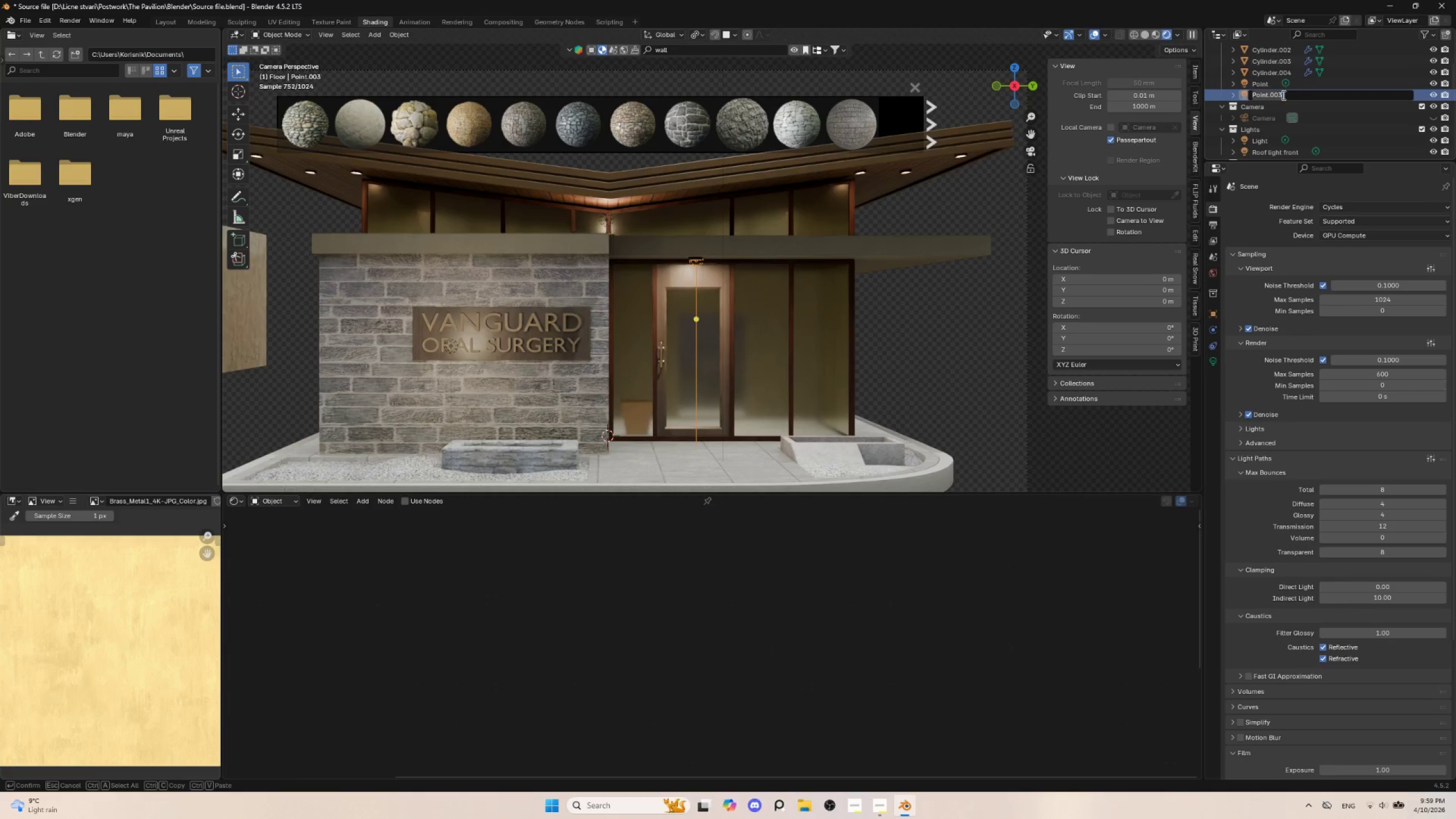 
hold_key(key=ShiftLeft, duration=0.47)
 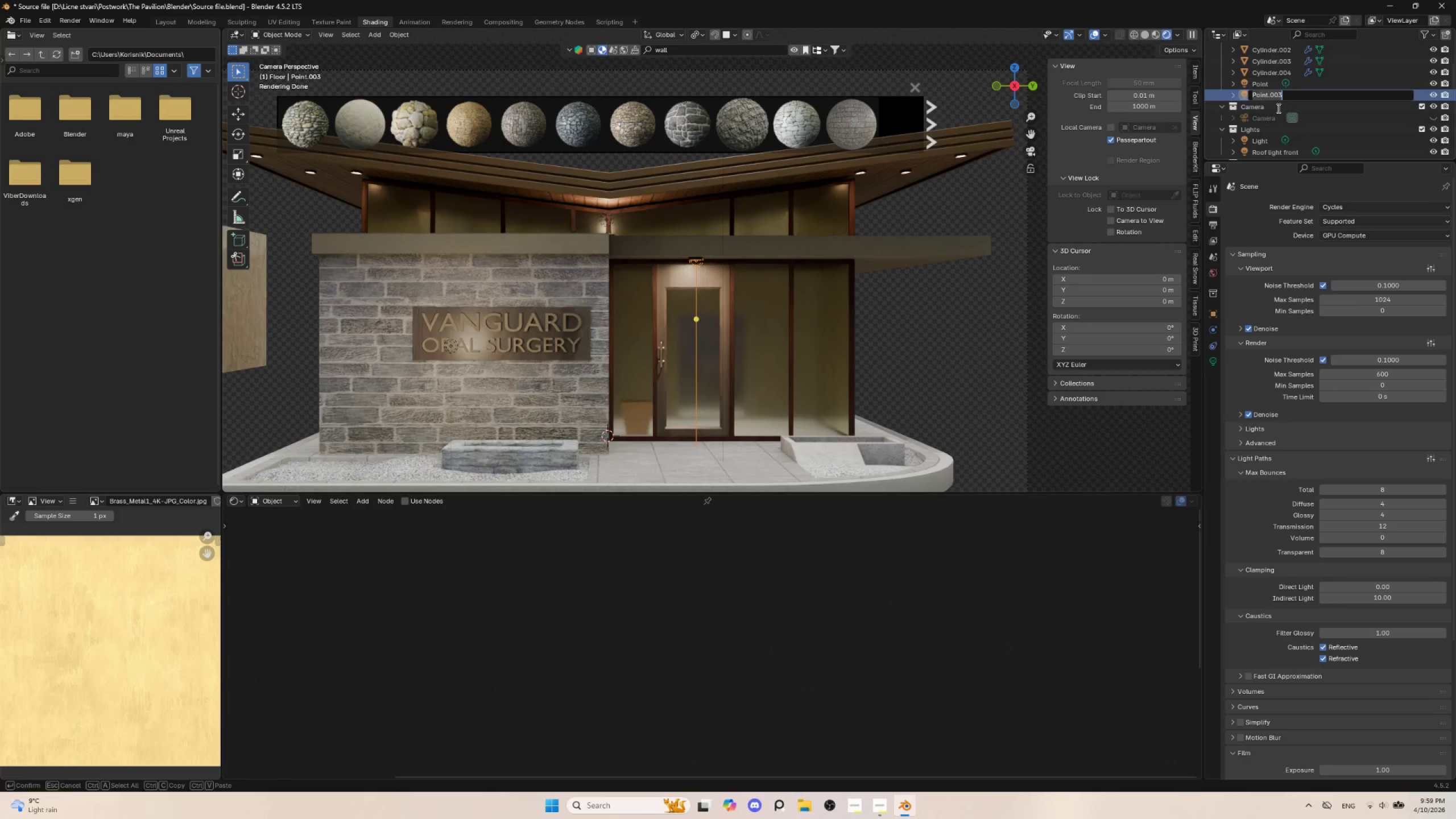 
key(Escape)
 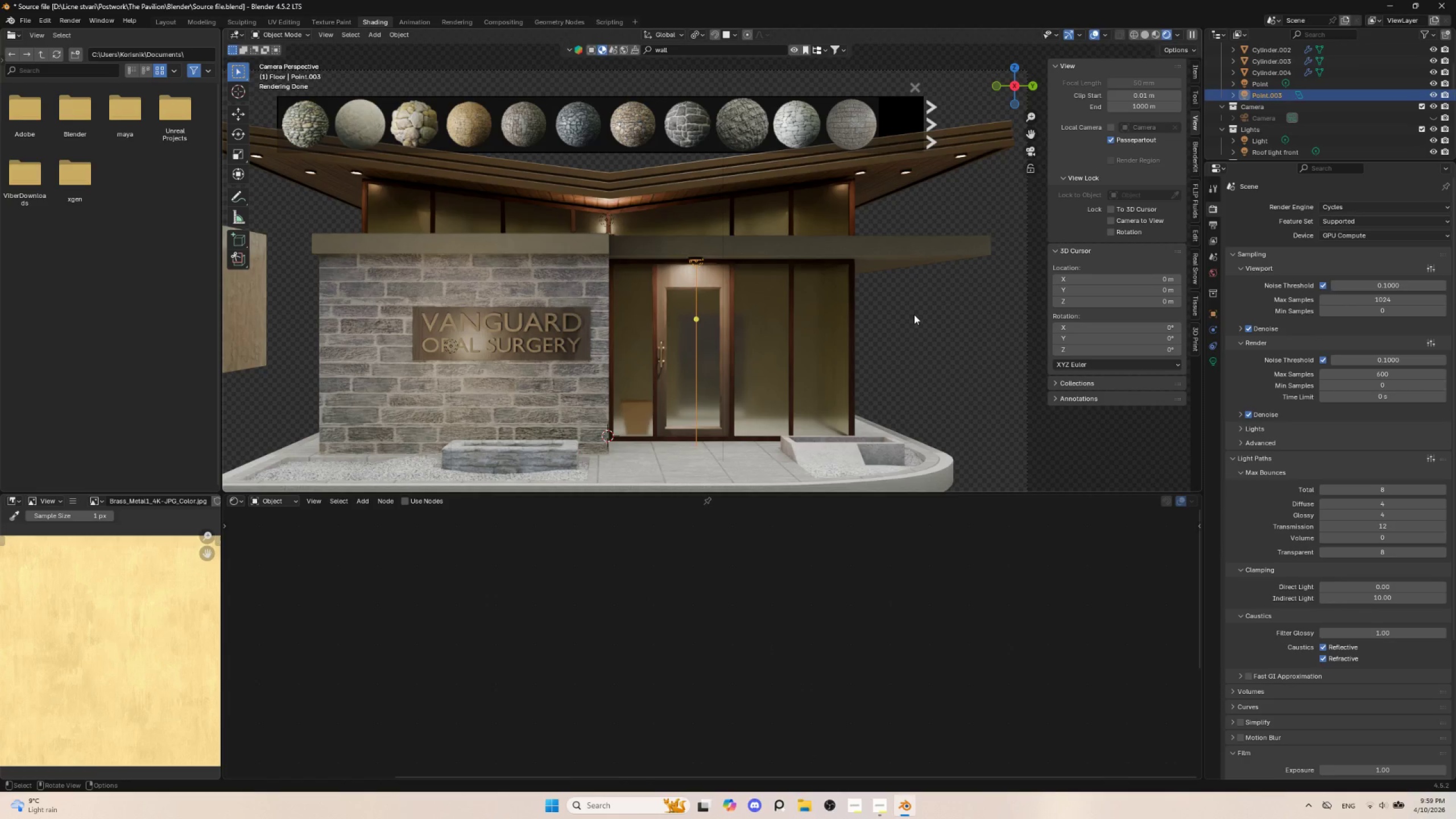 
key(M)
 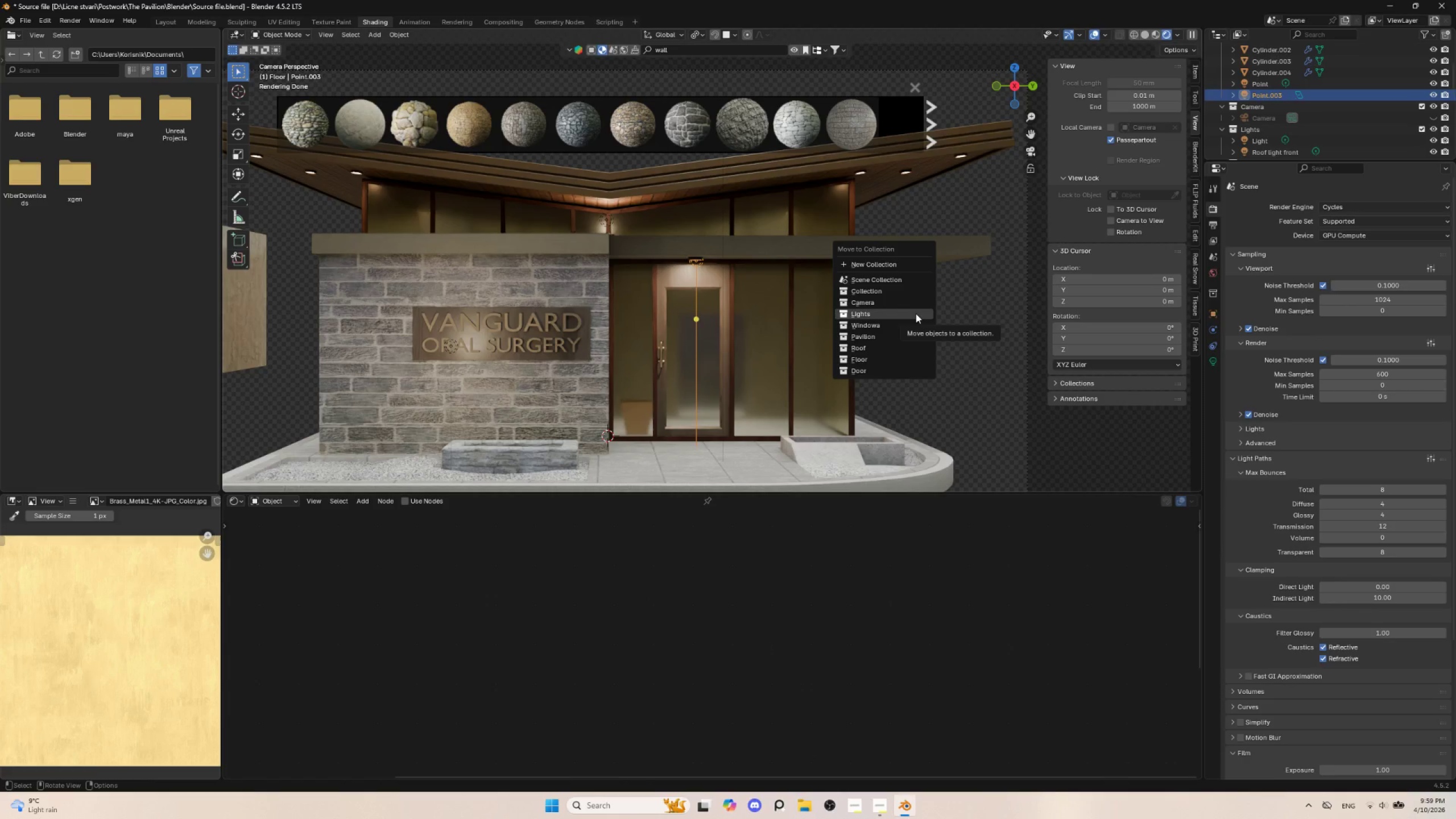 
left_click([916, 313])
 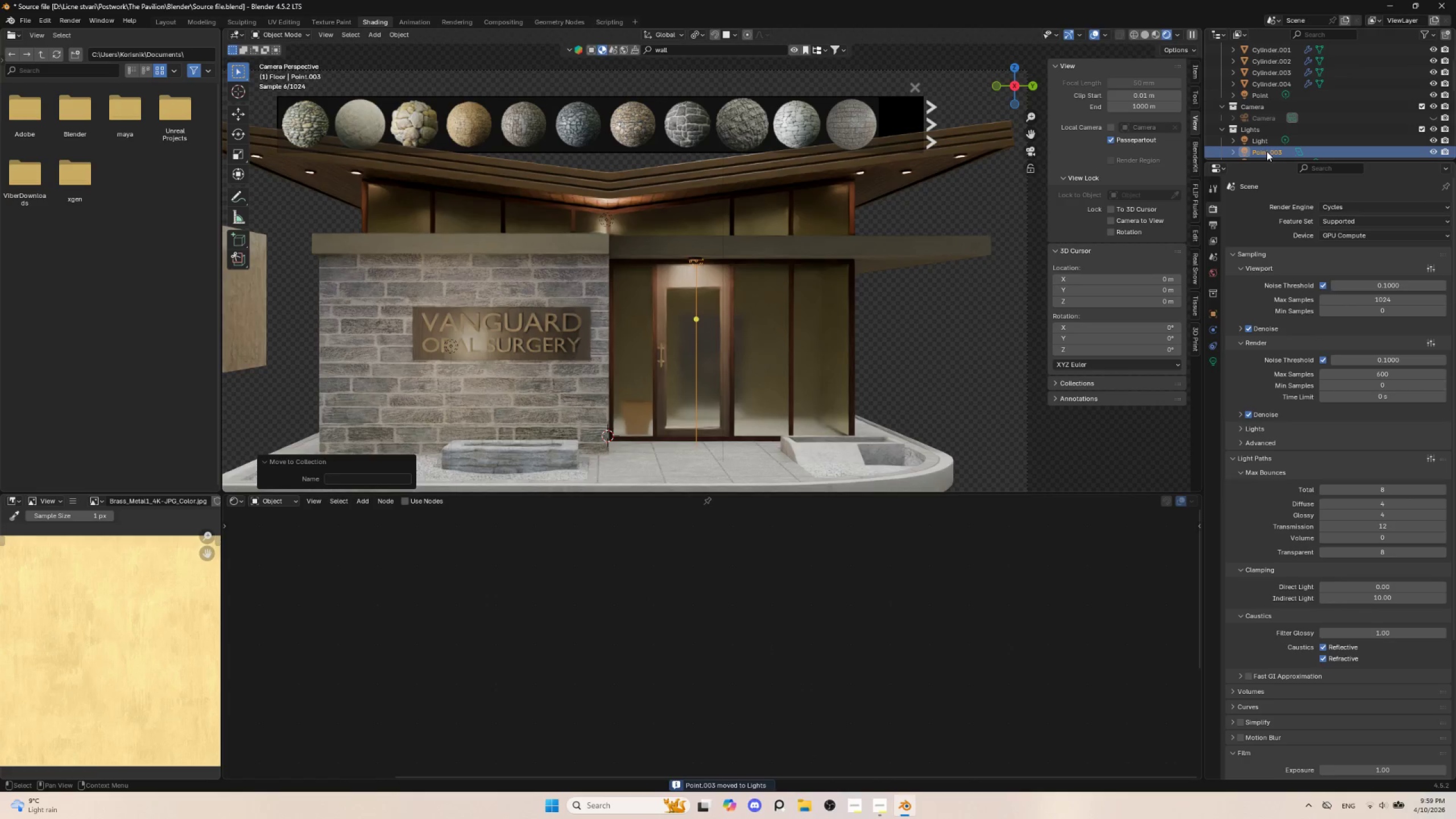 
double_click([1267, 152])
 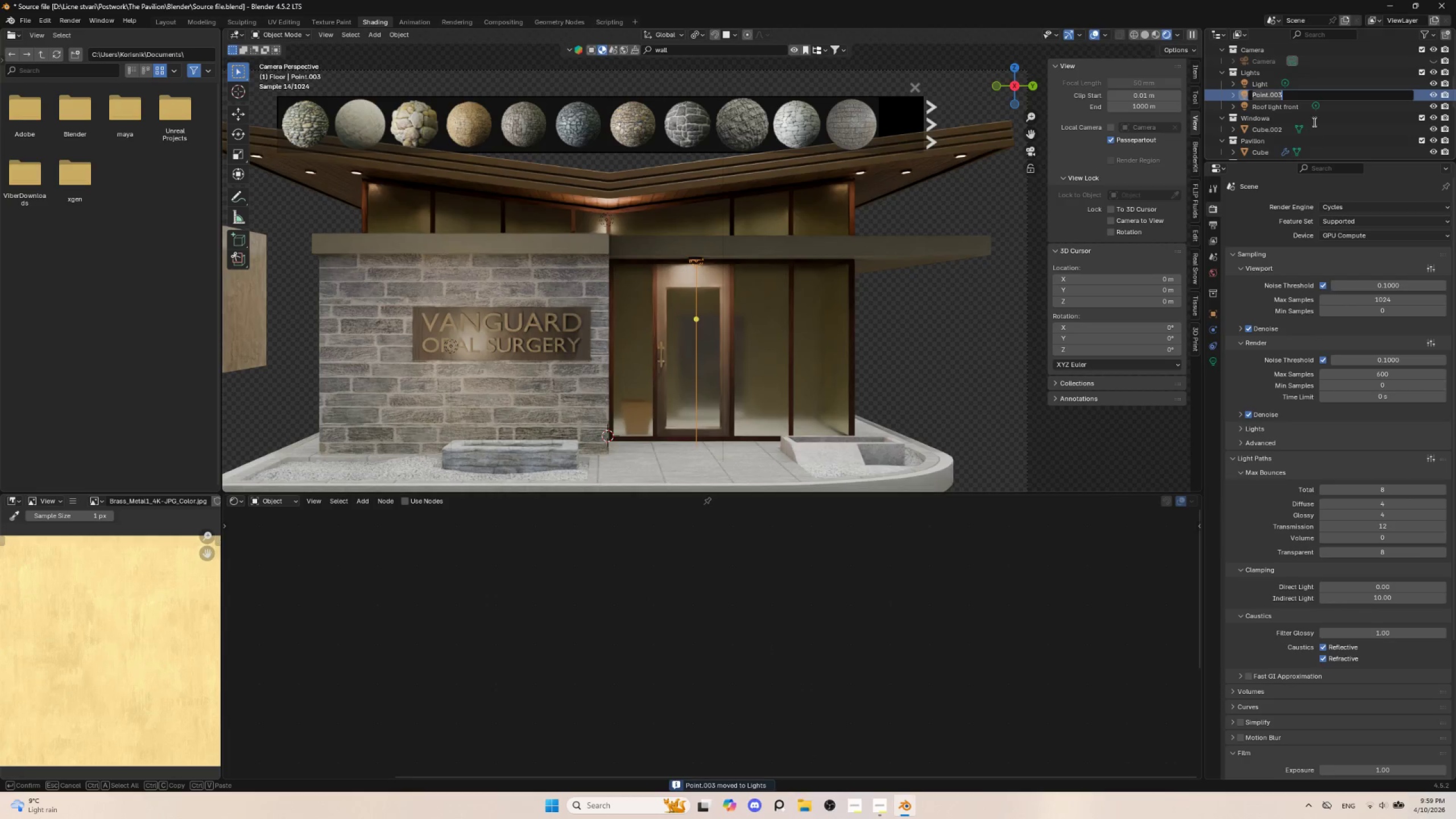 
type(Door light )
key(Backspace)
 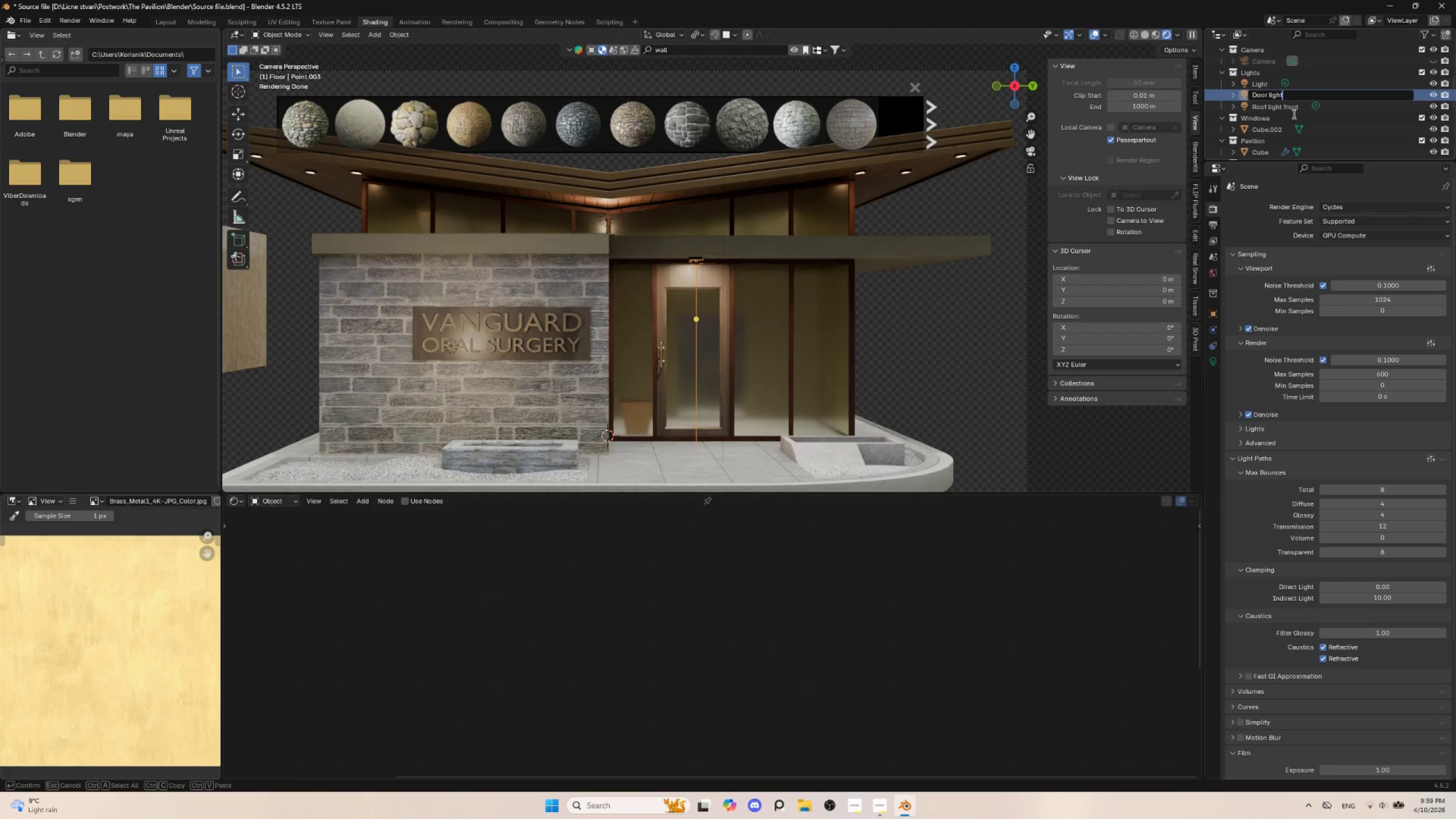 
left_click([1292, 107])
 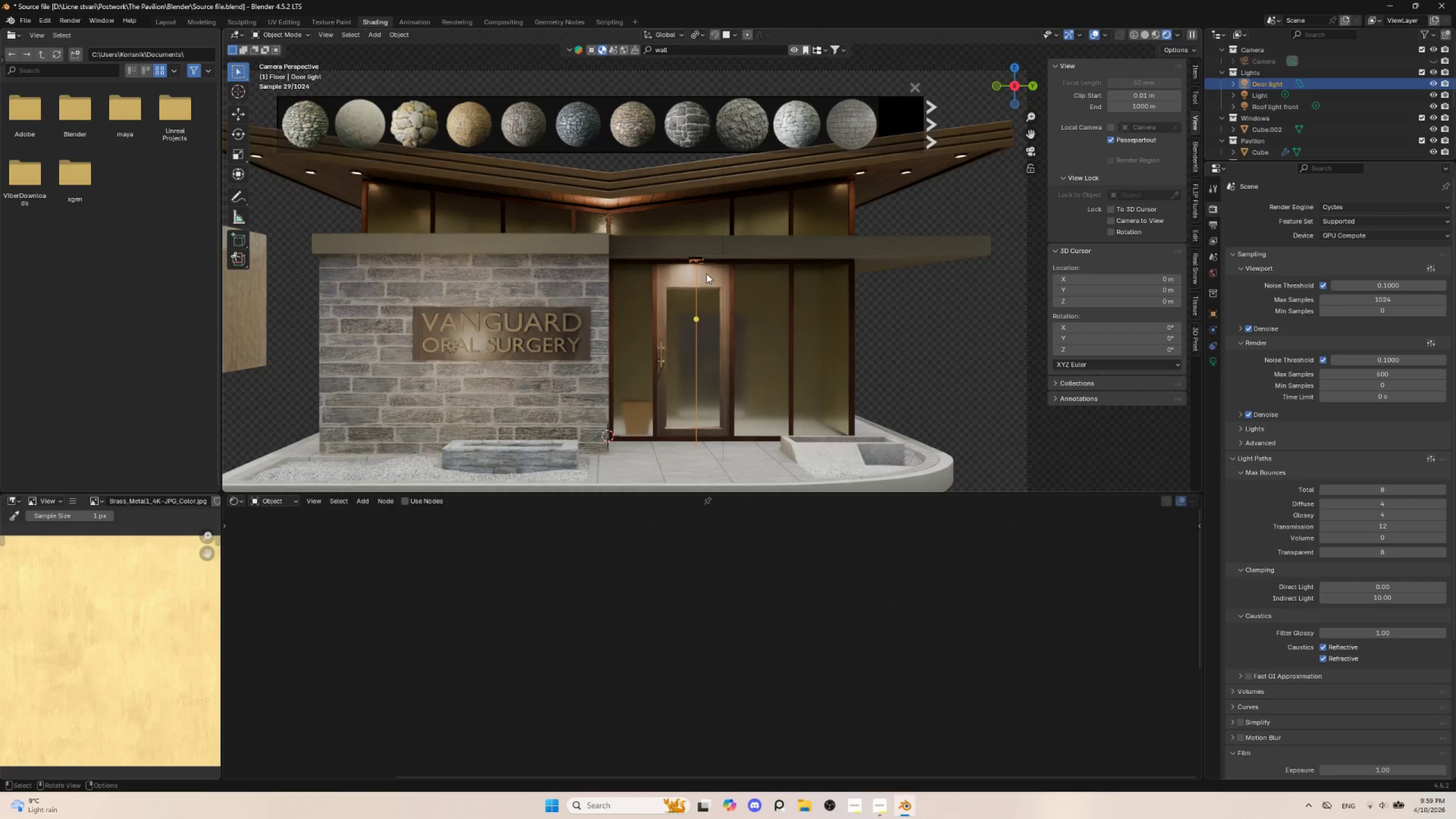 
left_click([611, 221])
 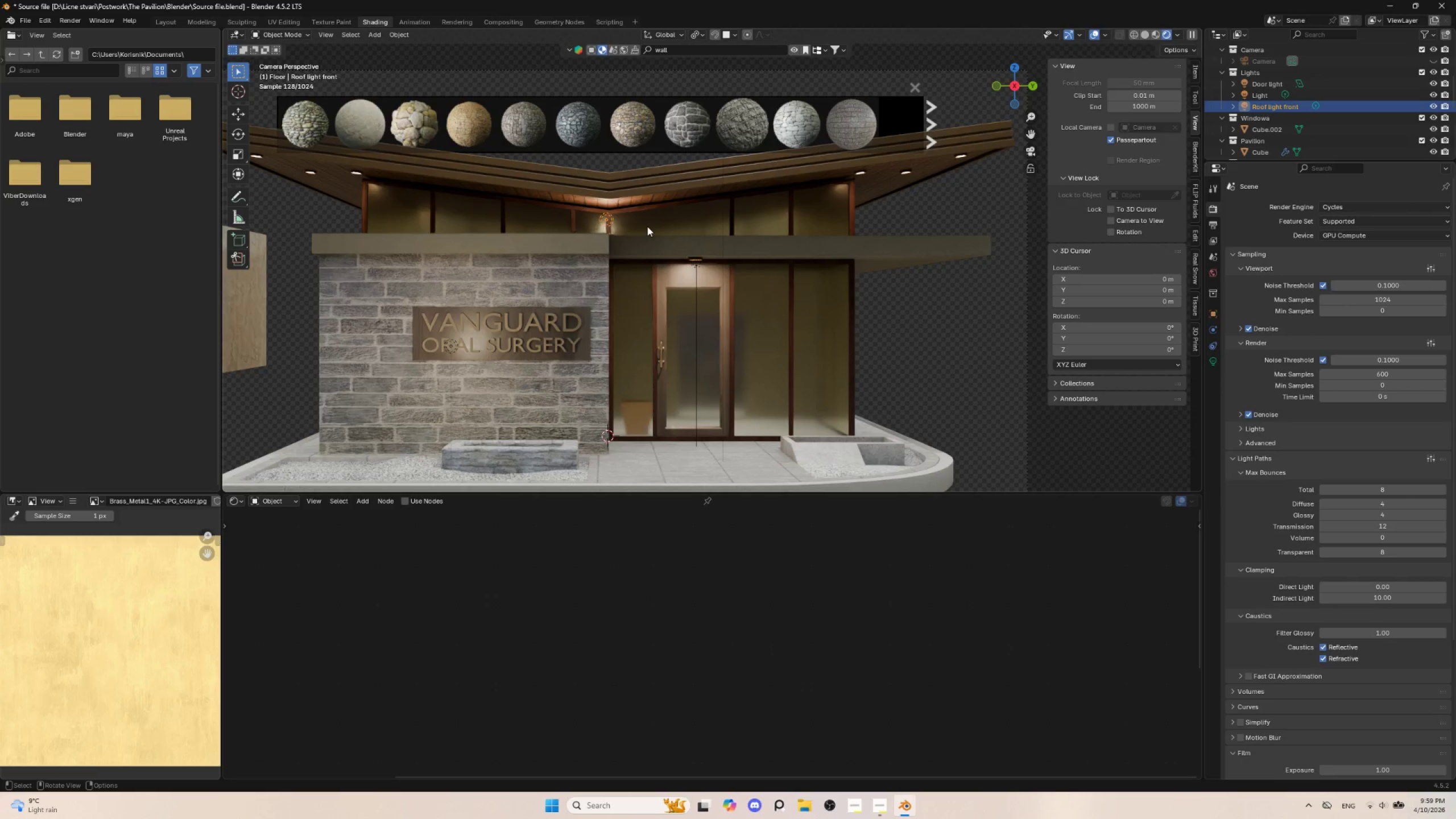 
key(Shift+D)
 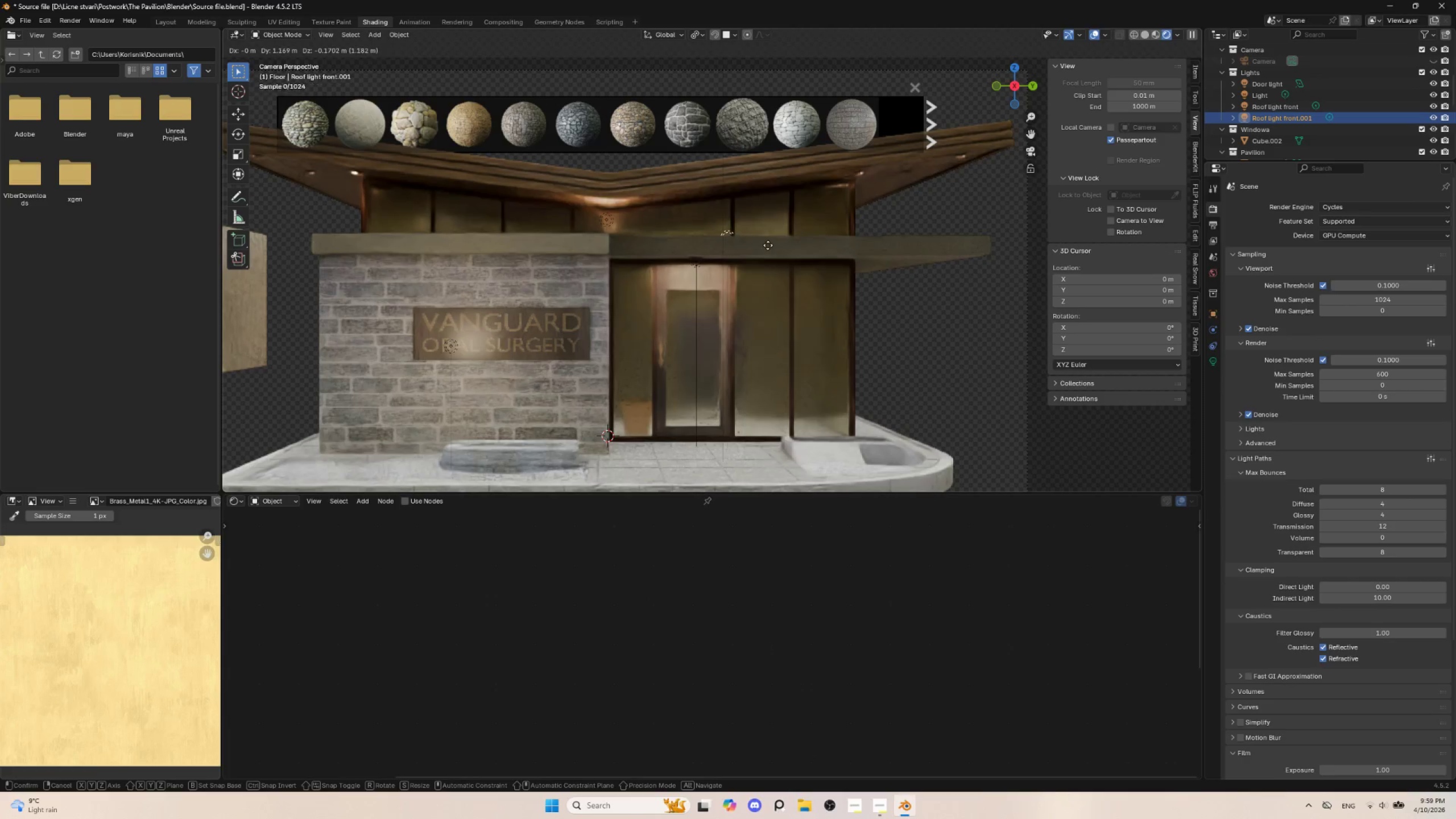 
left_click([768, 245])
 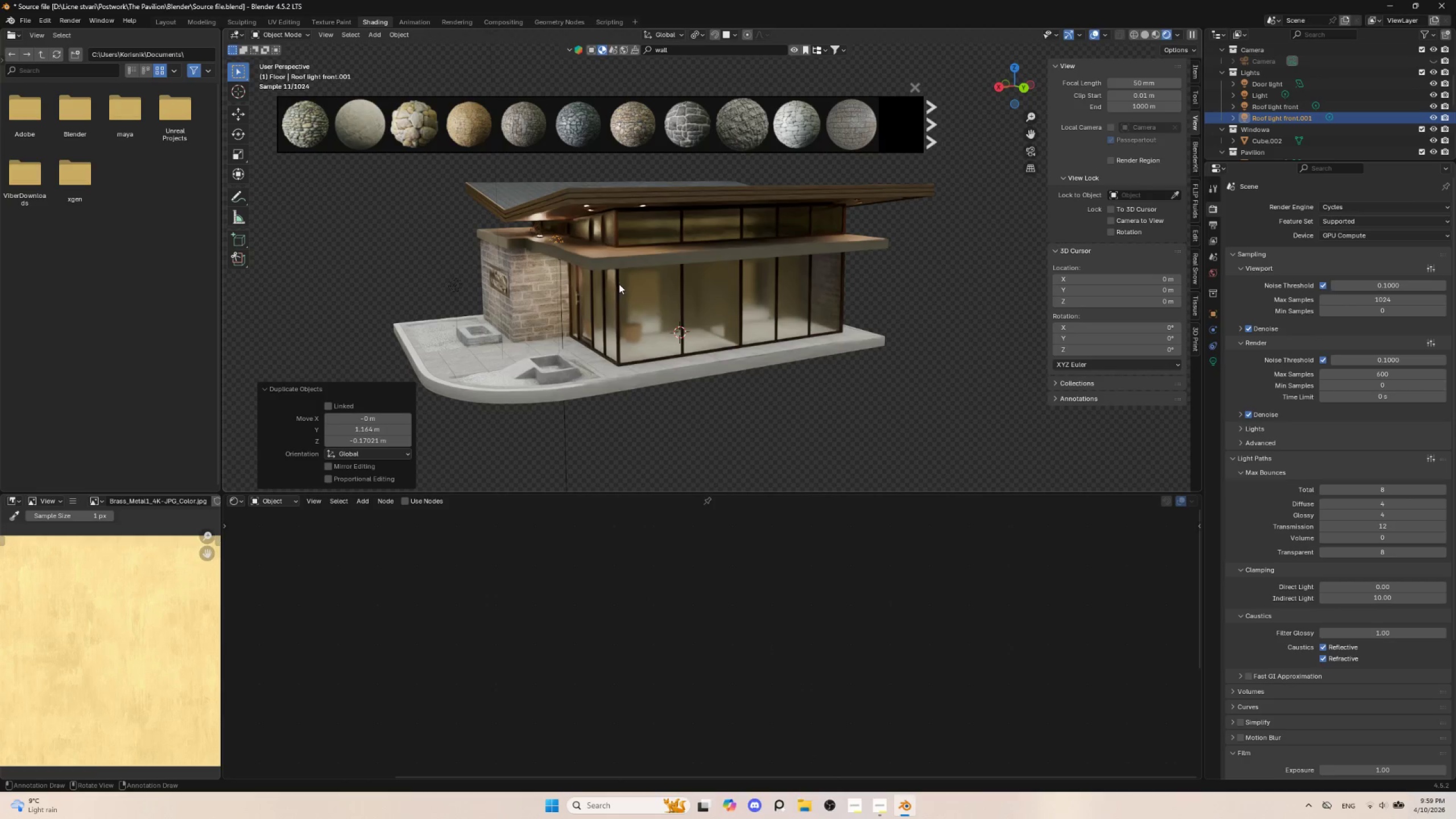 
type(gy)
 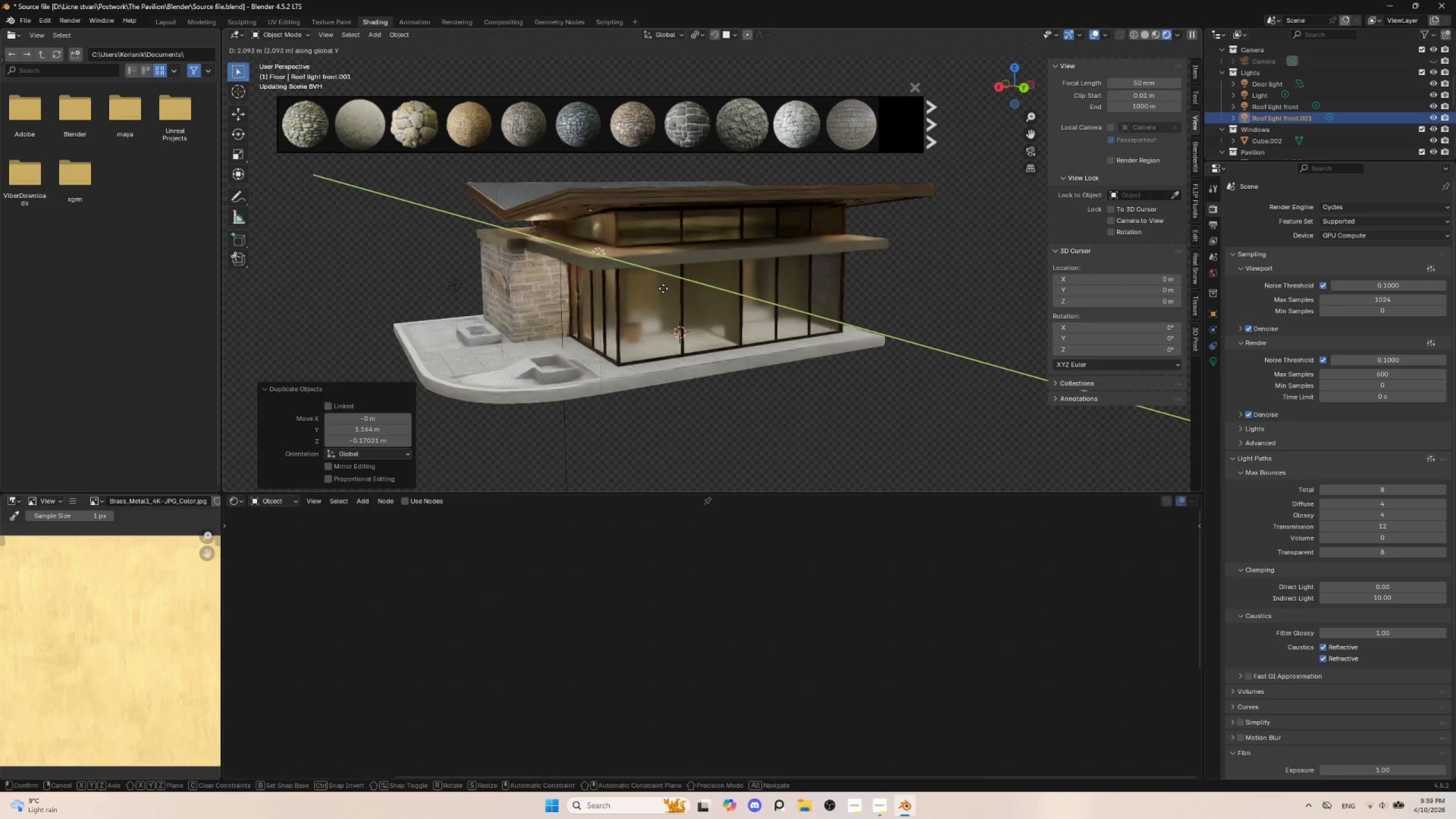 
key(X)
 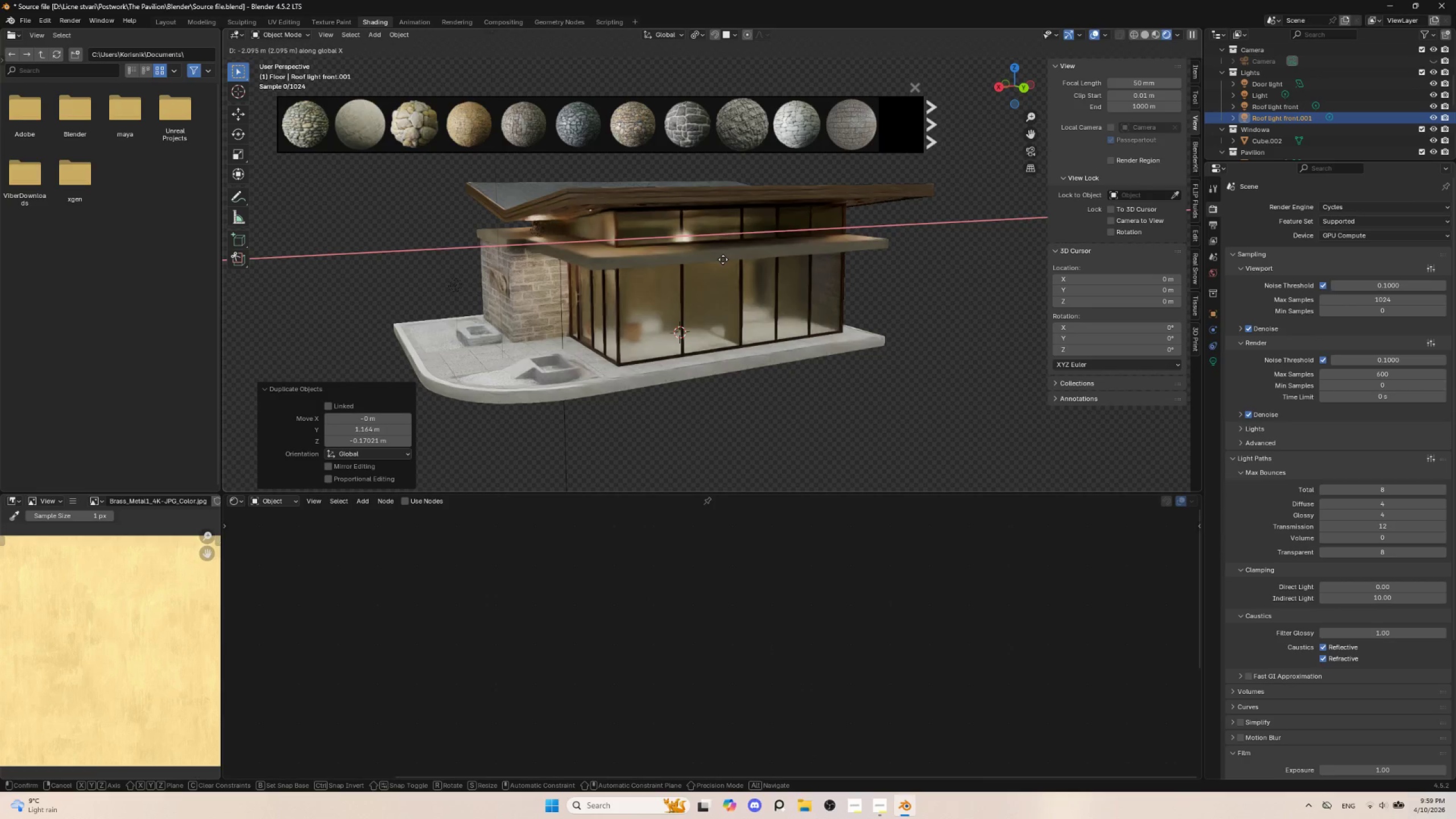 
left_click([723, 259])
 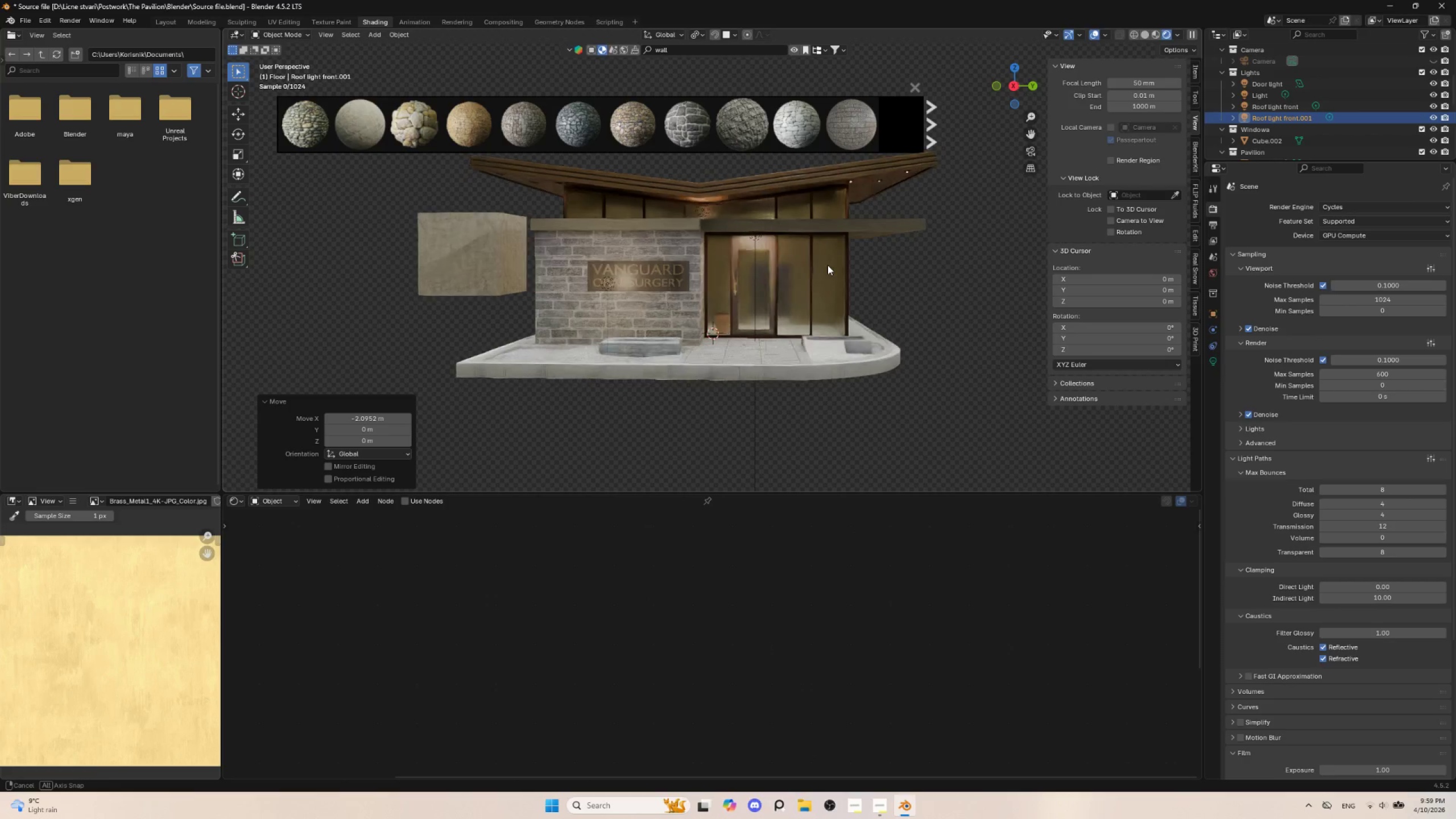 
hold_key(key=AltLeft, duration=0.45)
 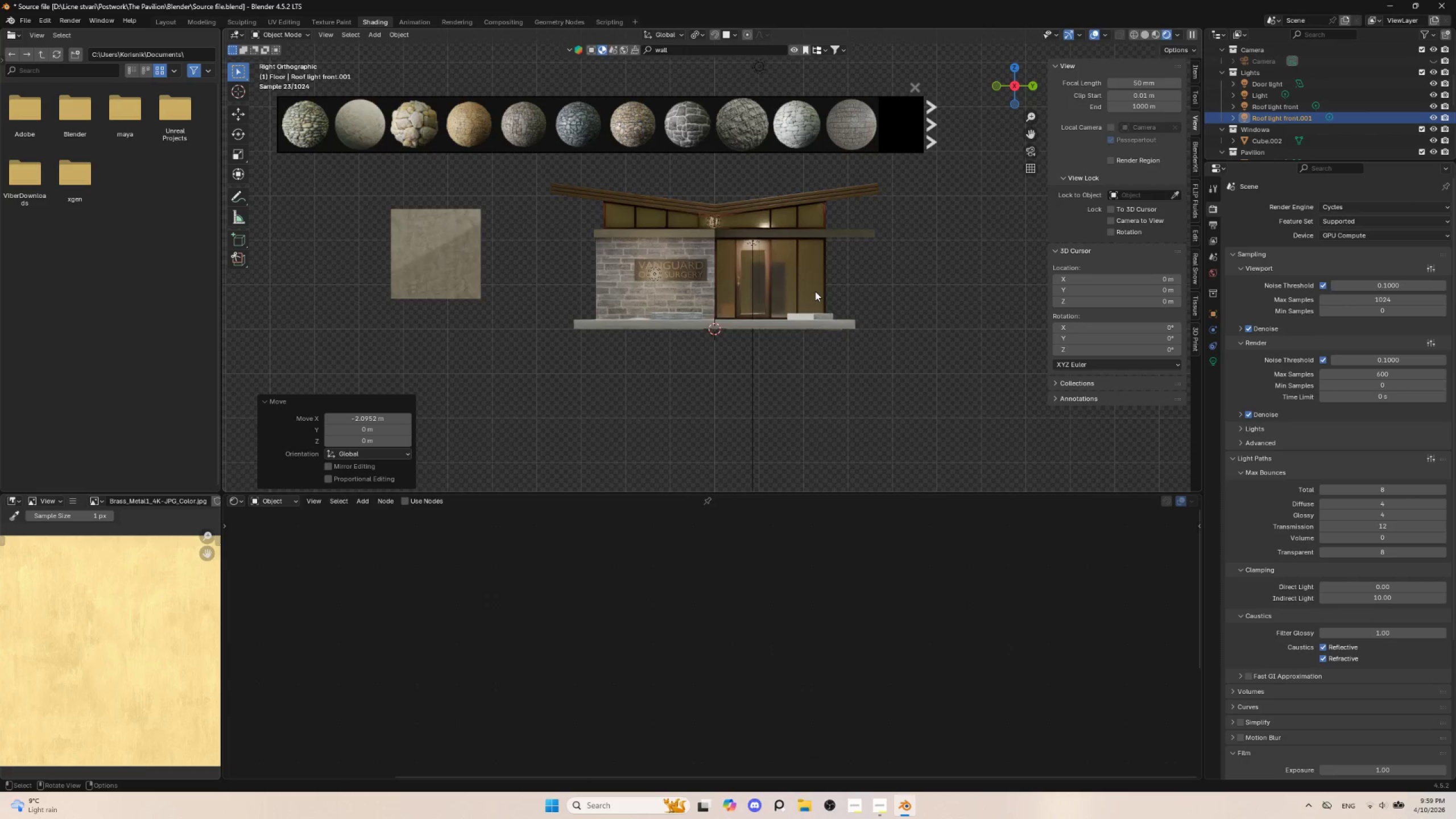 
scroll: coordinate [815, 291], scroll_direction: up, amount: 3.0
 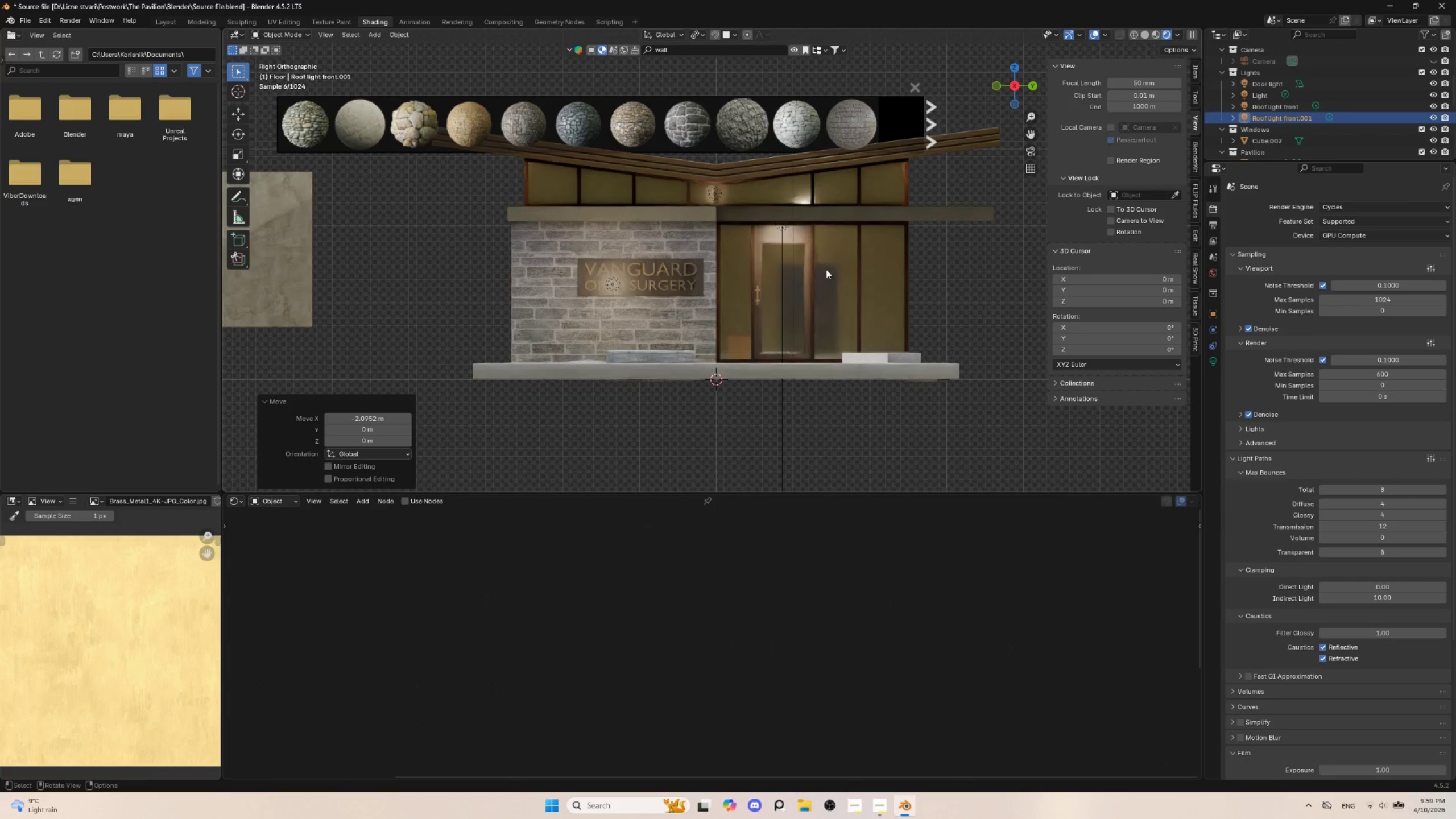 
hold_key(key=ShiftLeft, duration=0.77)
 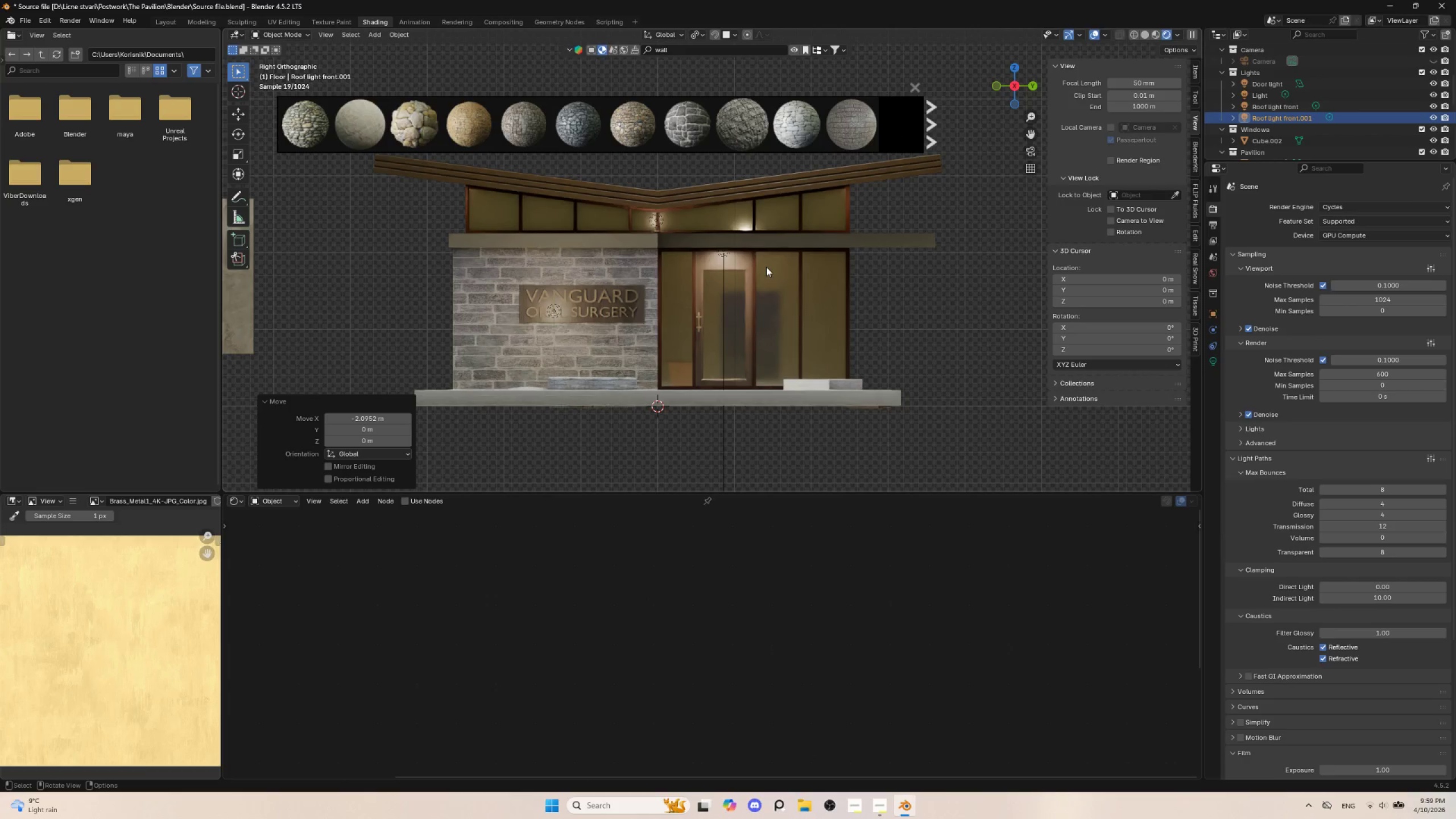 
type(gz)
 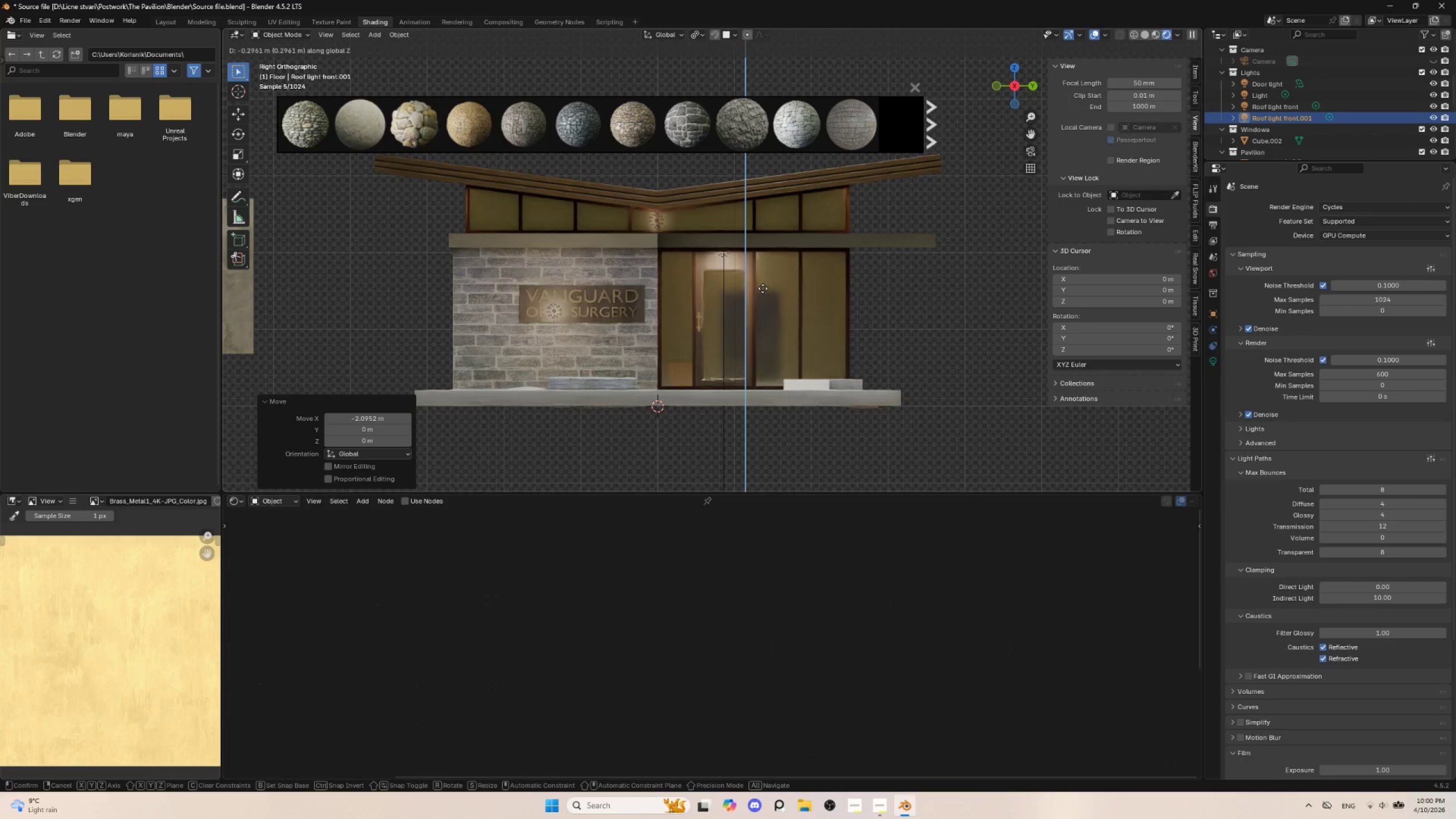 
left_click([763, 288])
 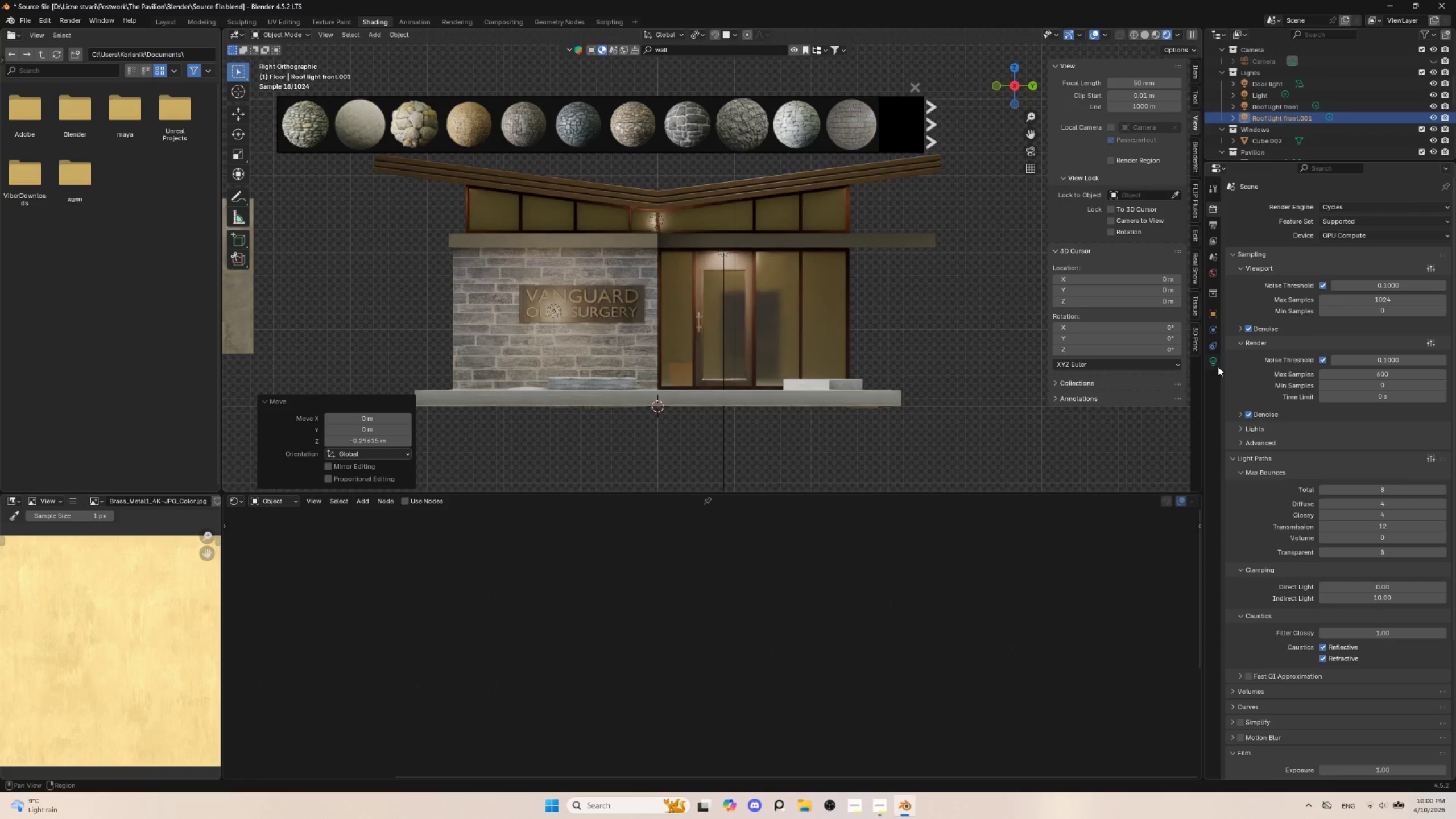 
left_click([1211, 362])
 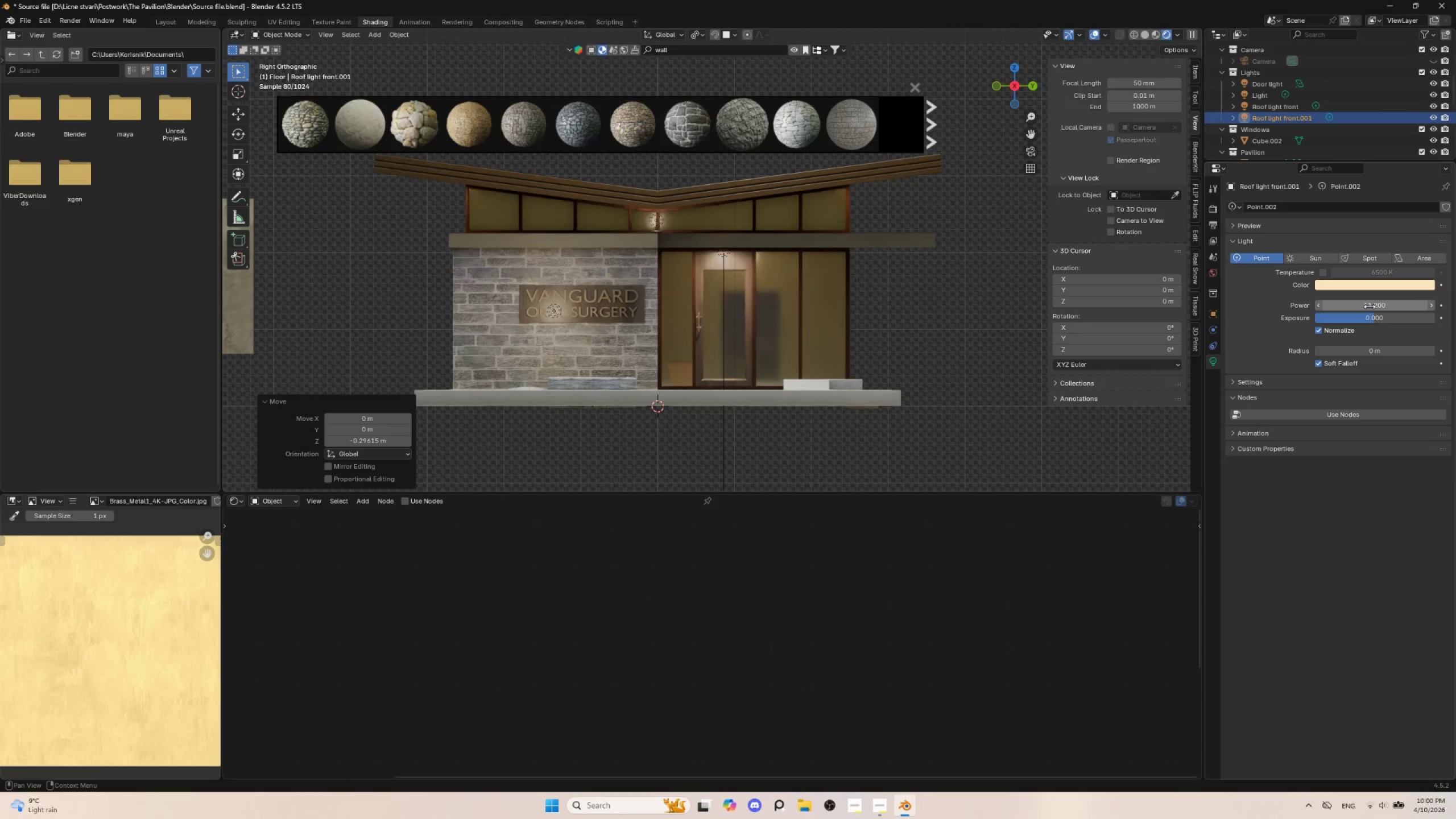 
left_click([1370, 307])
 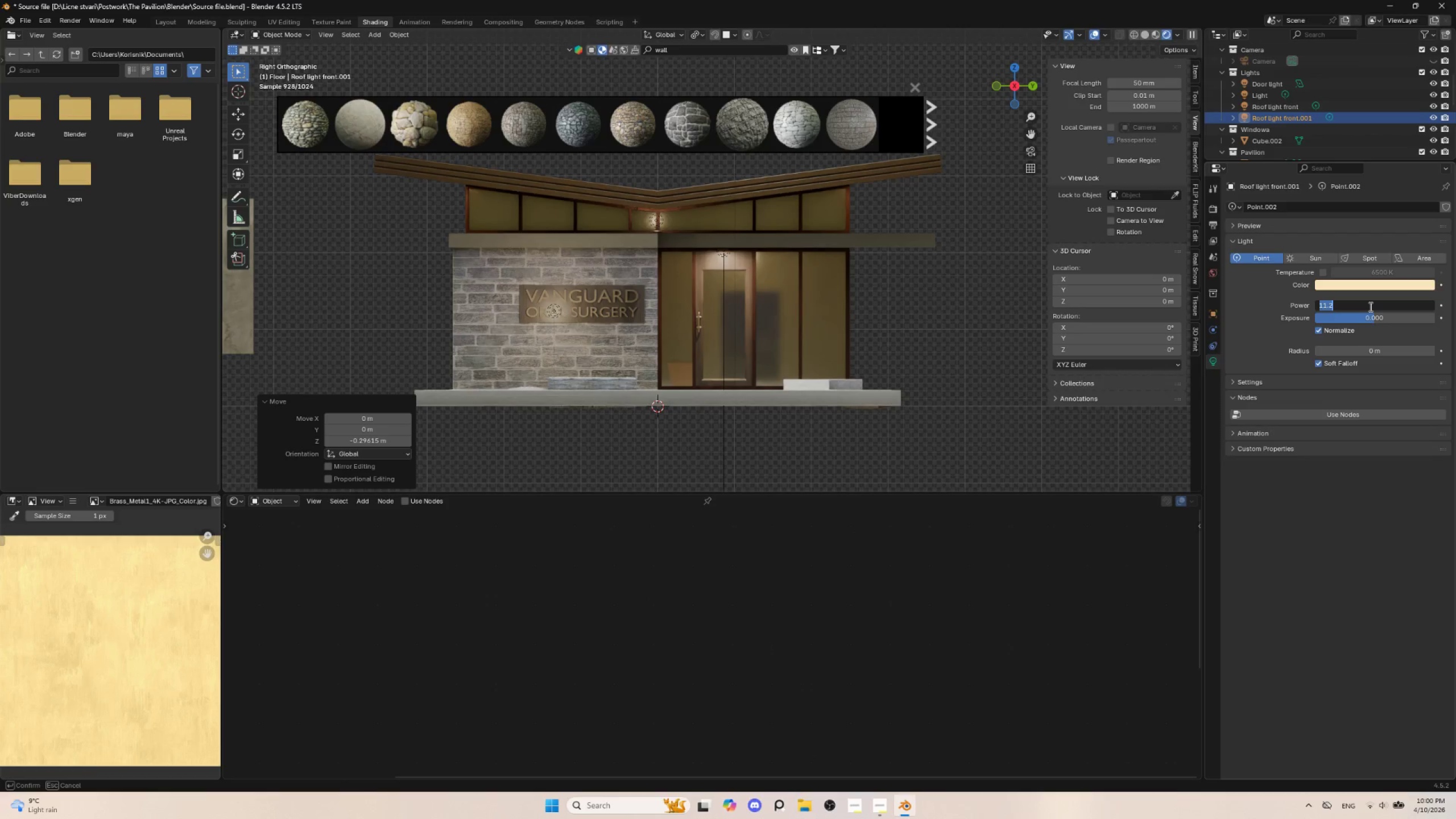 
type(50)
 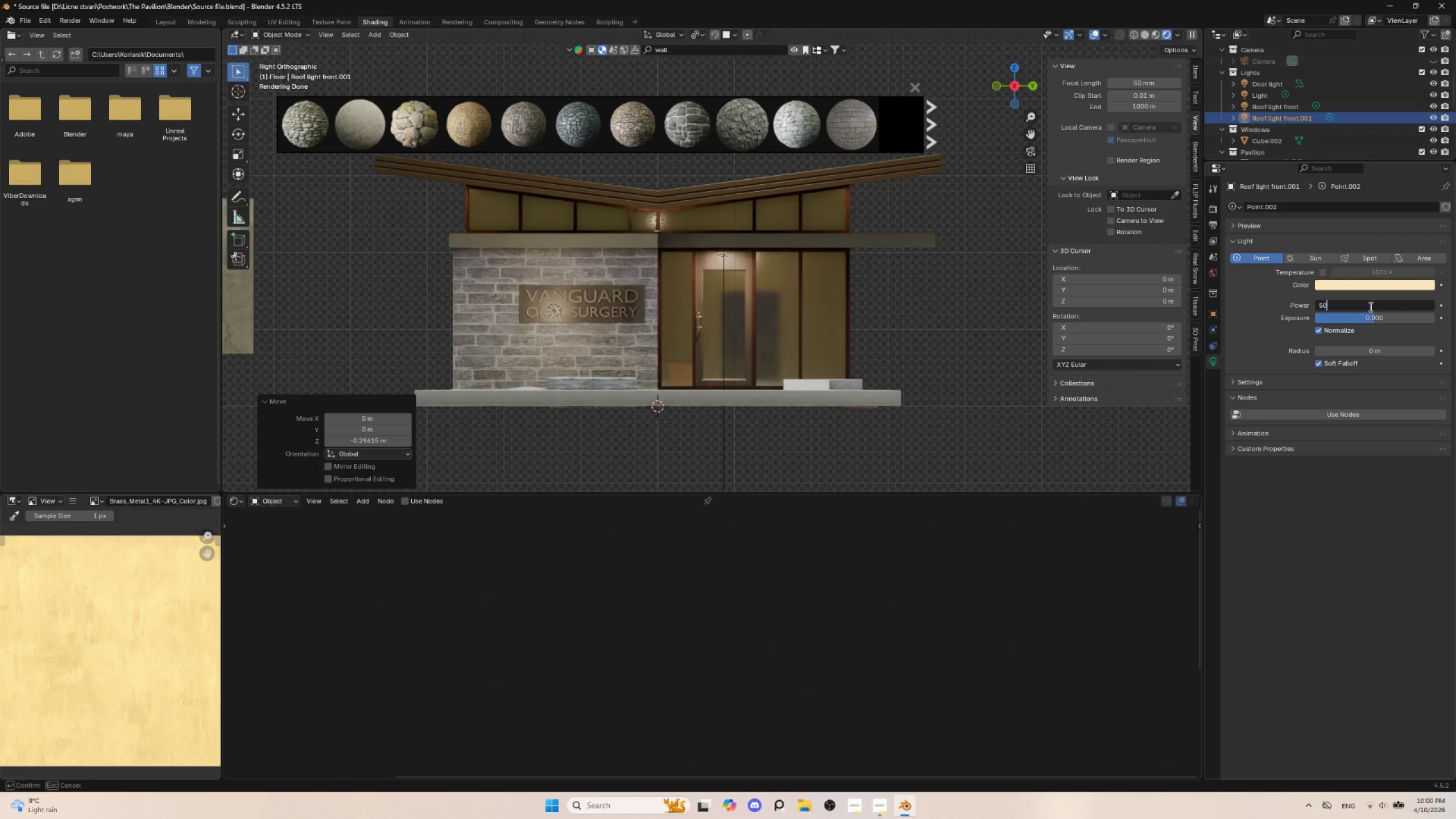 
key(Enter)
 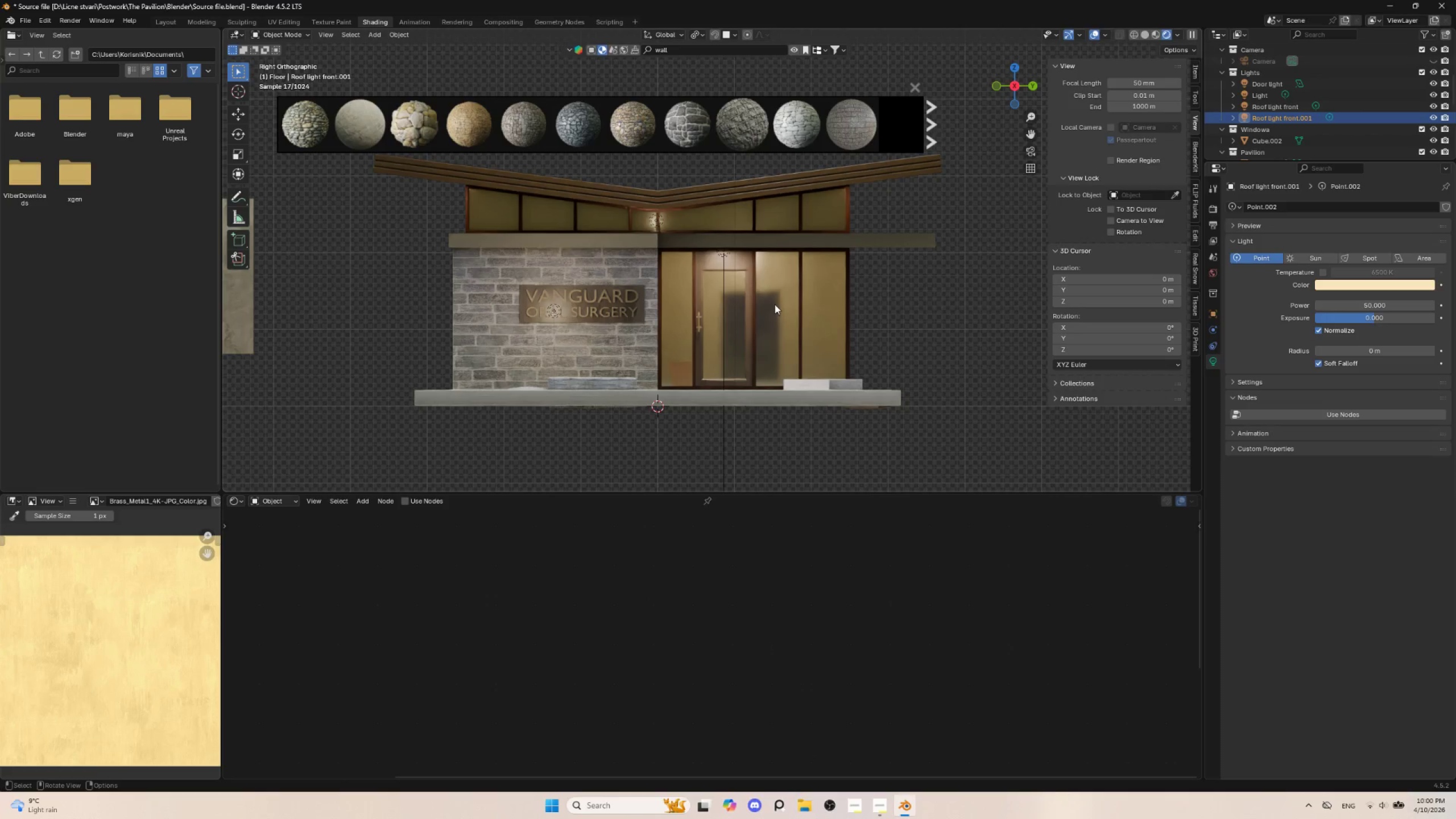 
key(G)
 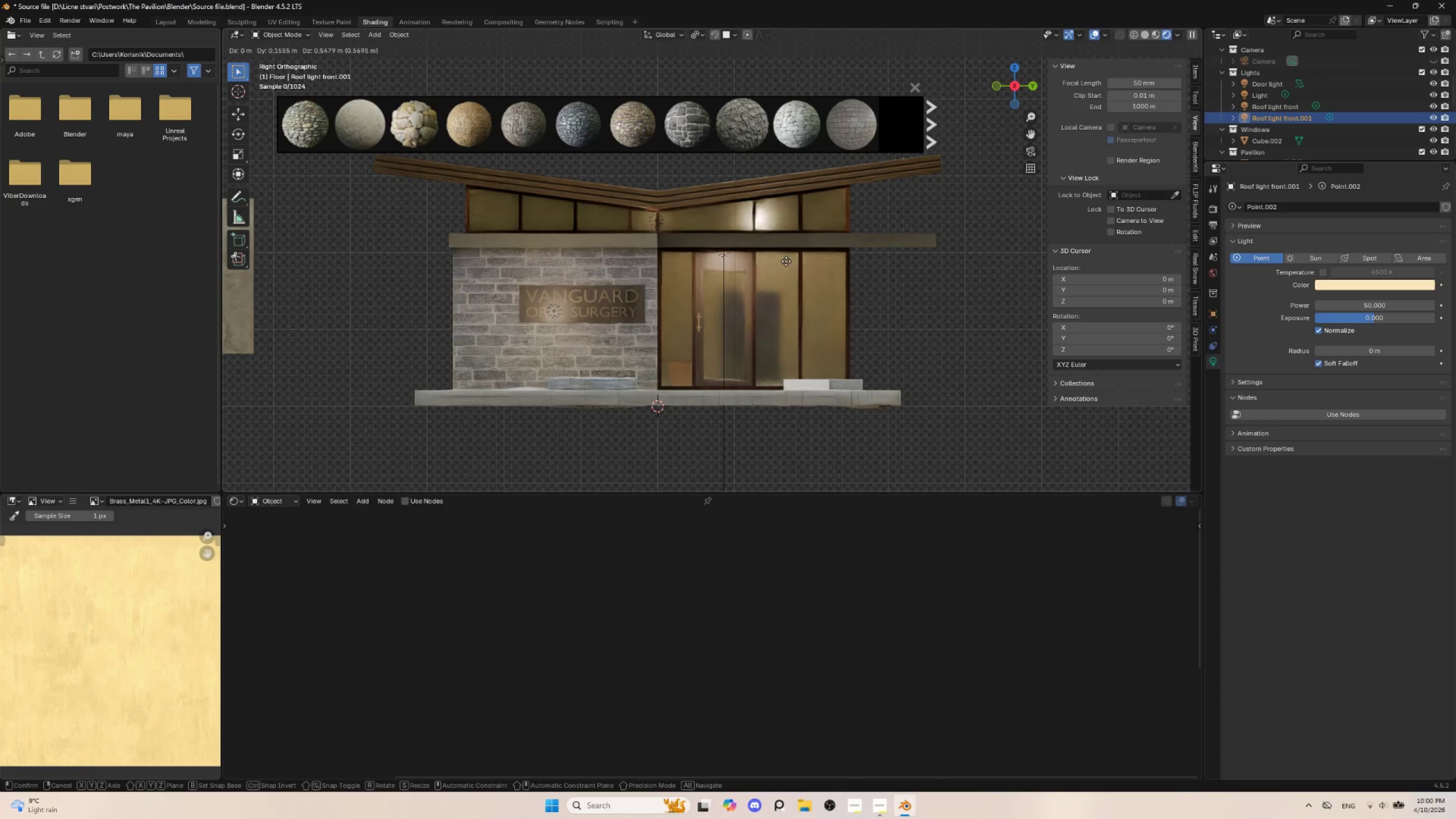 
left_click([771, 260])
 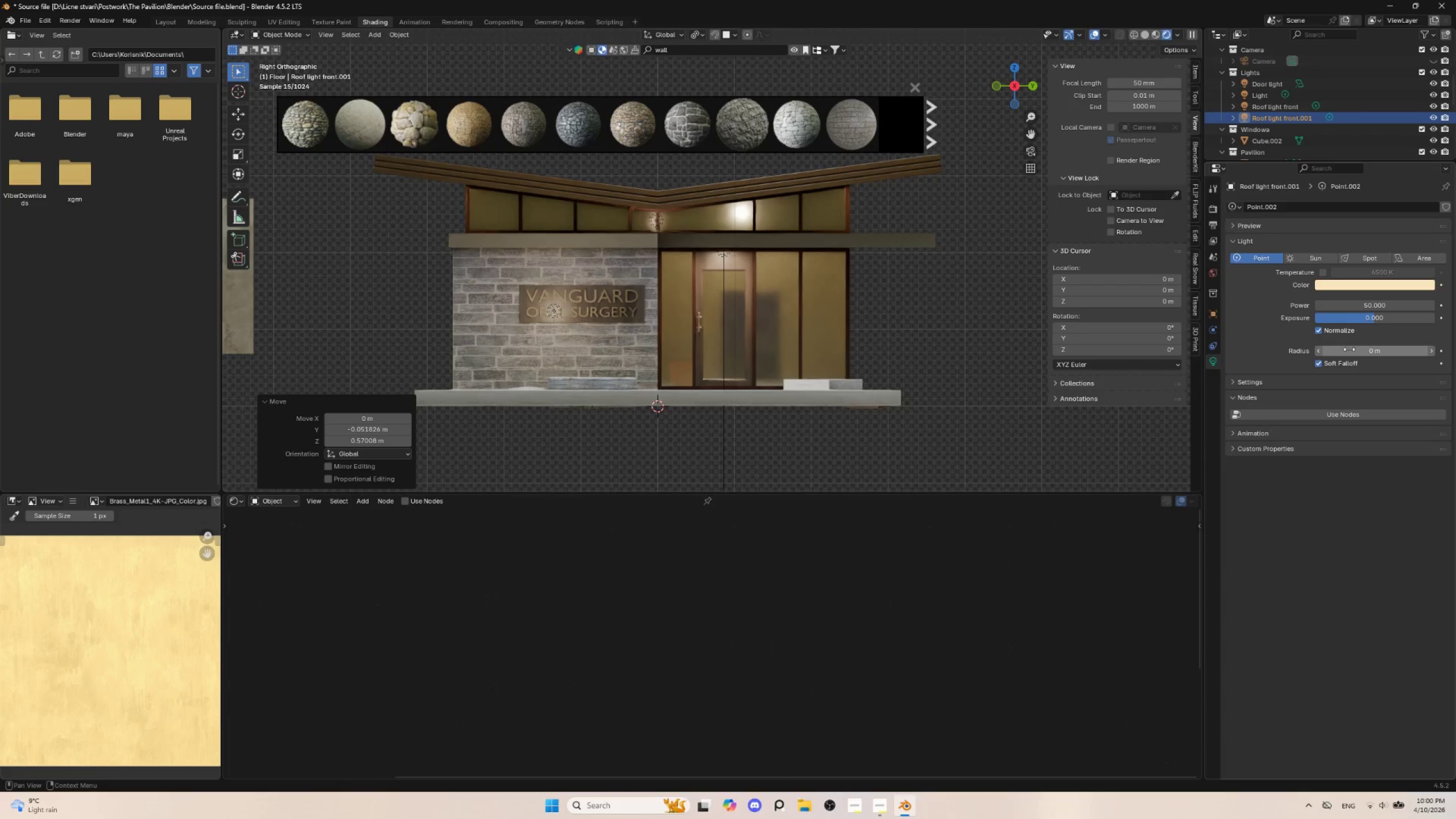 
left_click_drag(start_coordinate=[1349, 349], to_coordinate=[246, 335])
 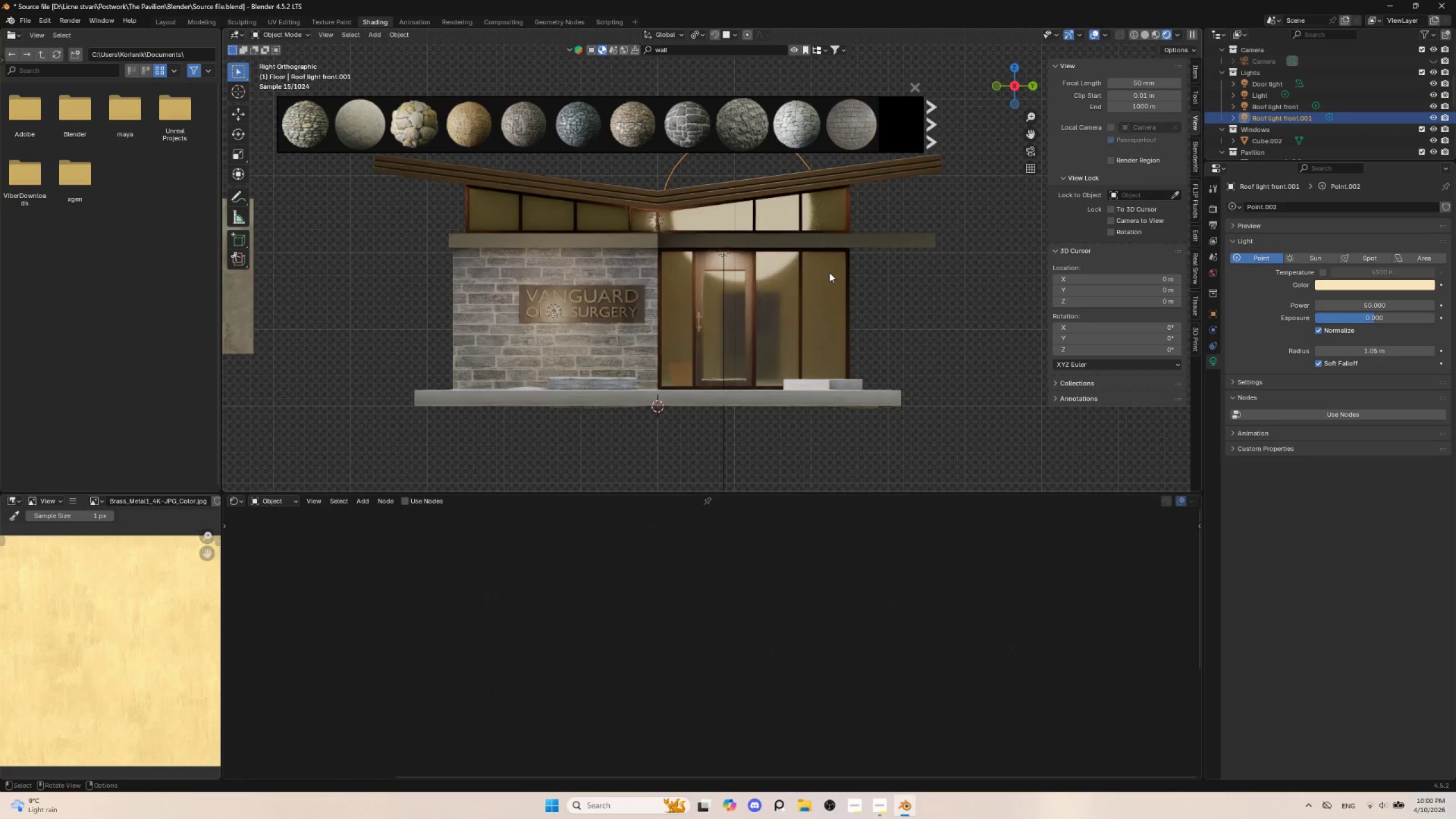 
key(G)
 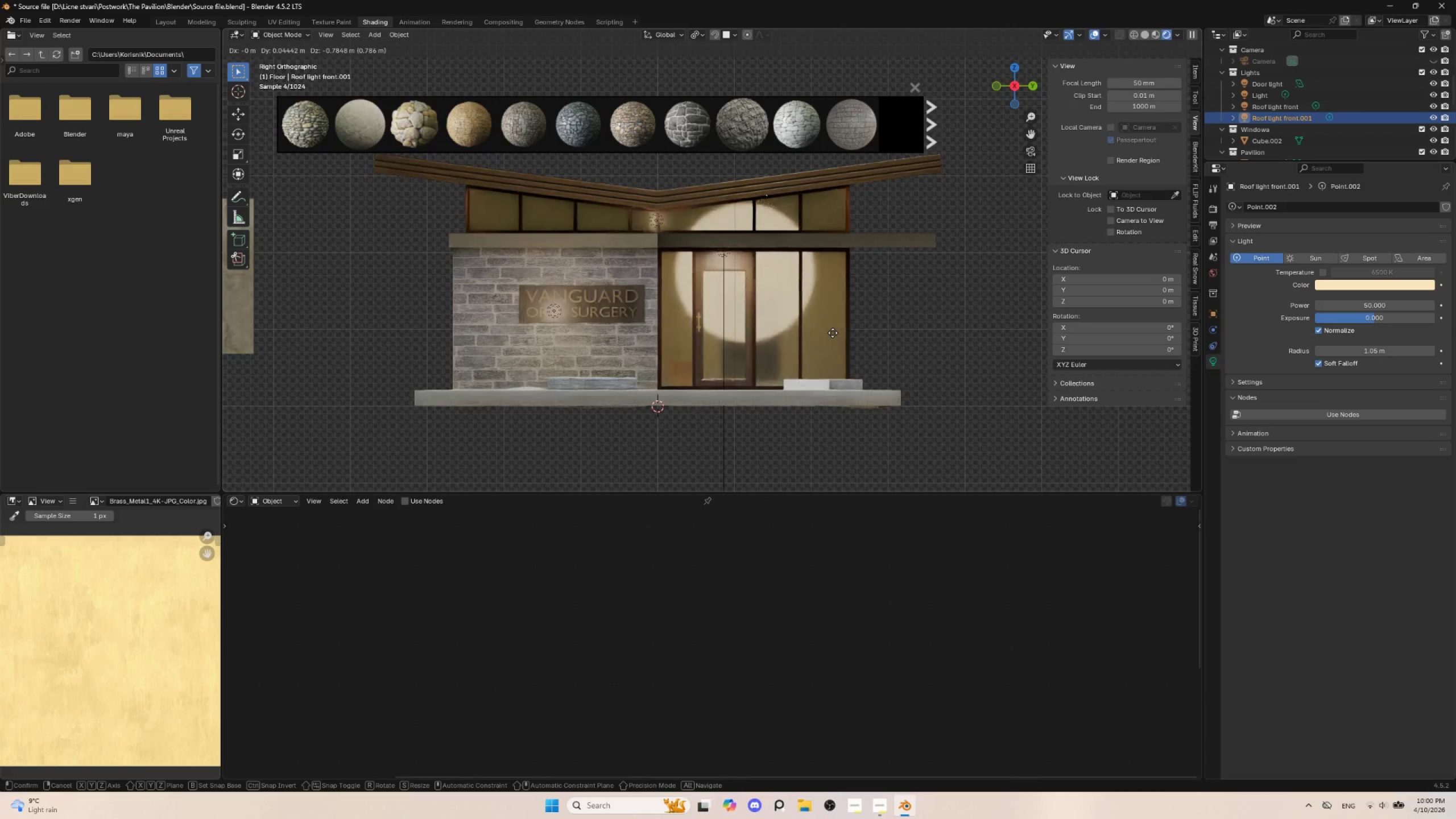 
left_click([833, 333])
 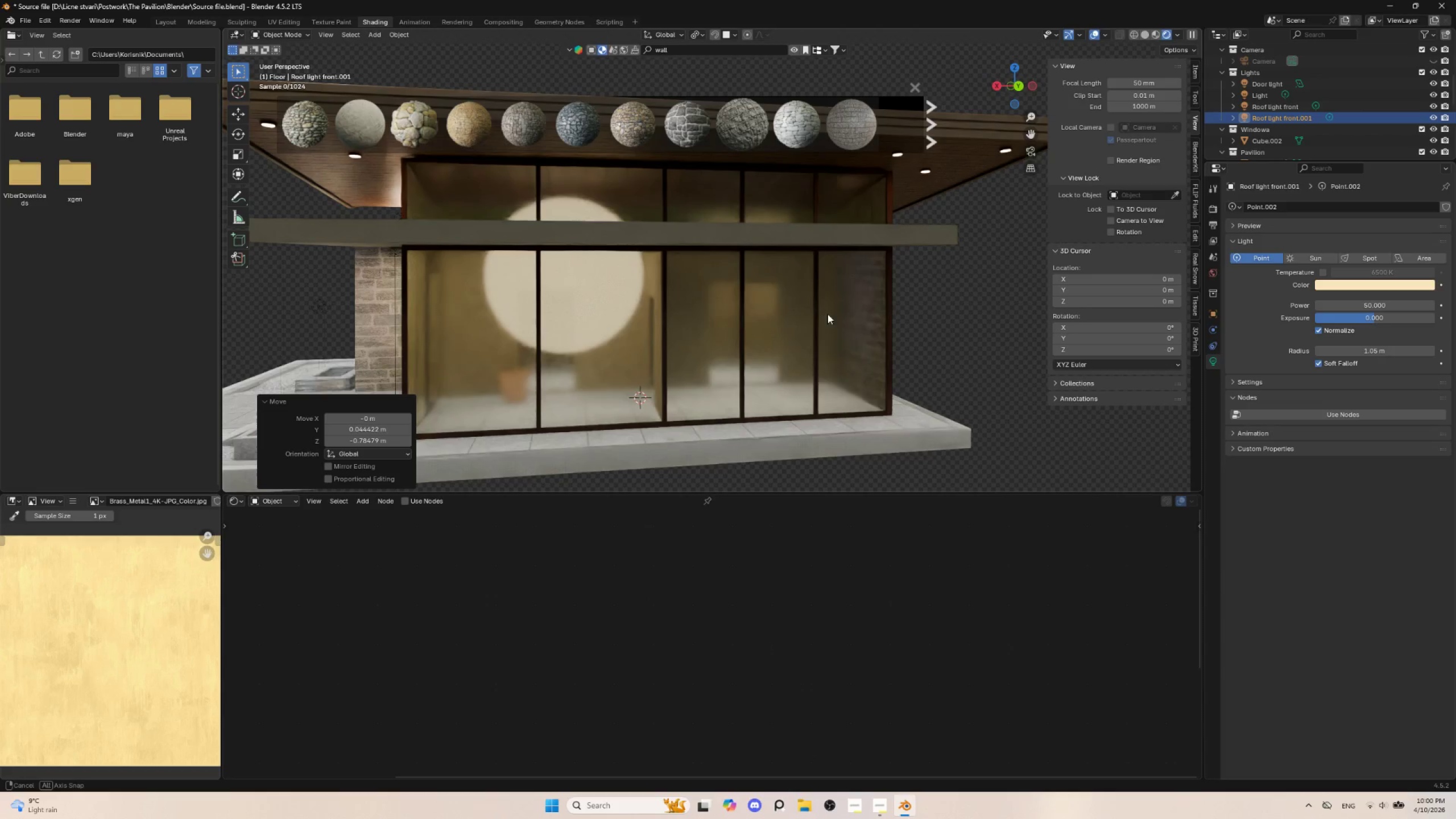 
hold_key(key=AltLeft, duration=0.47)
 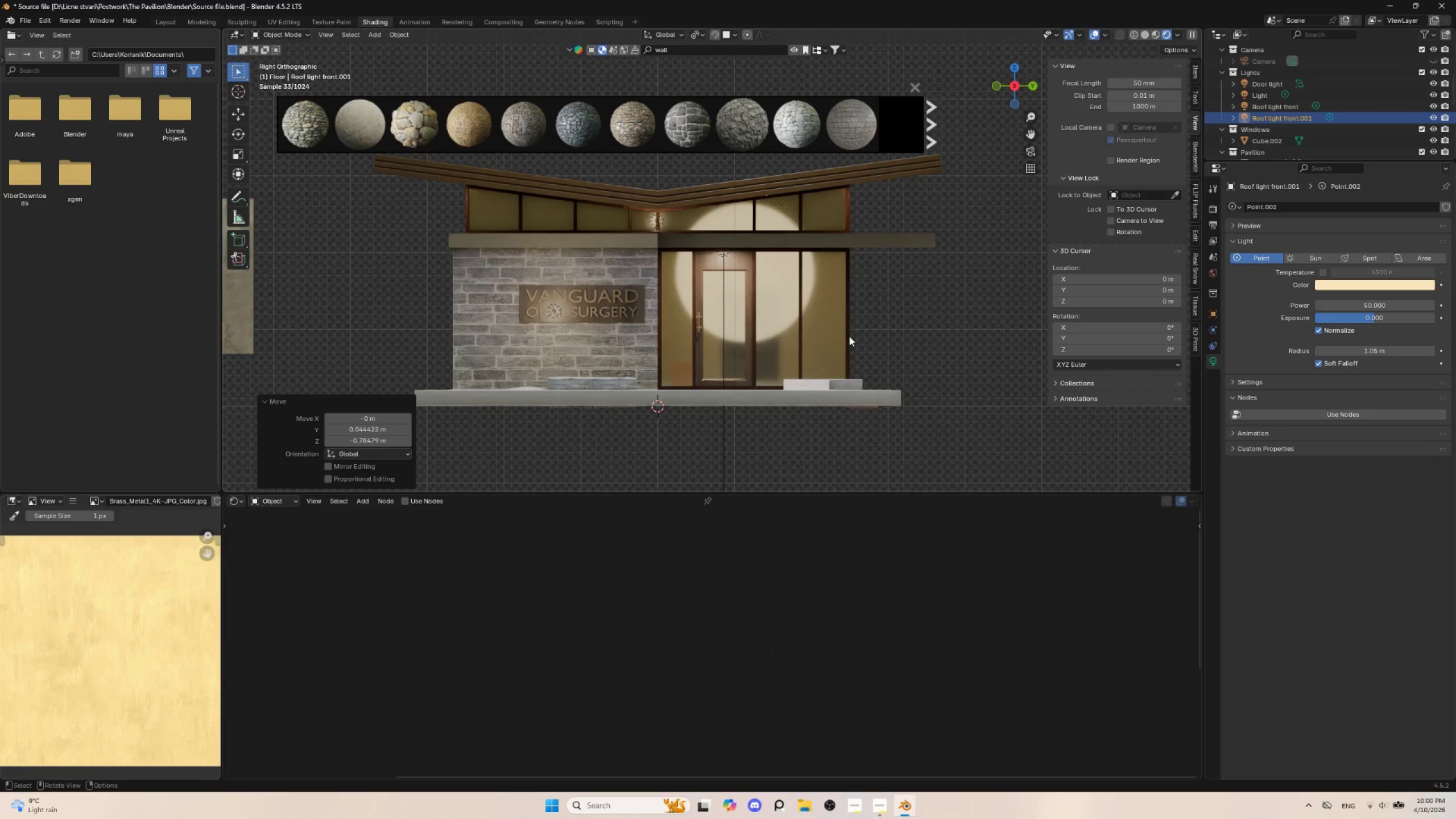 
key(S)
 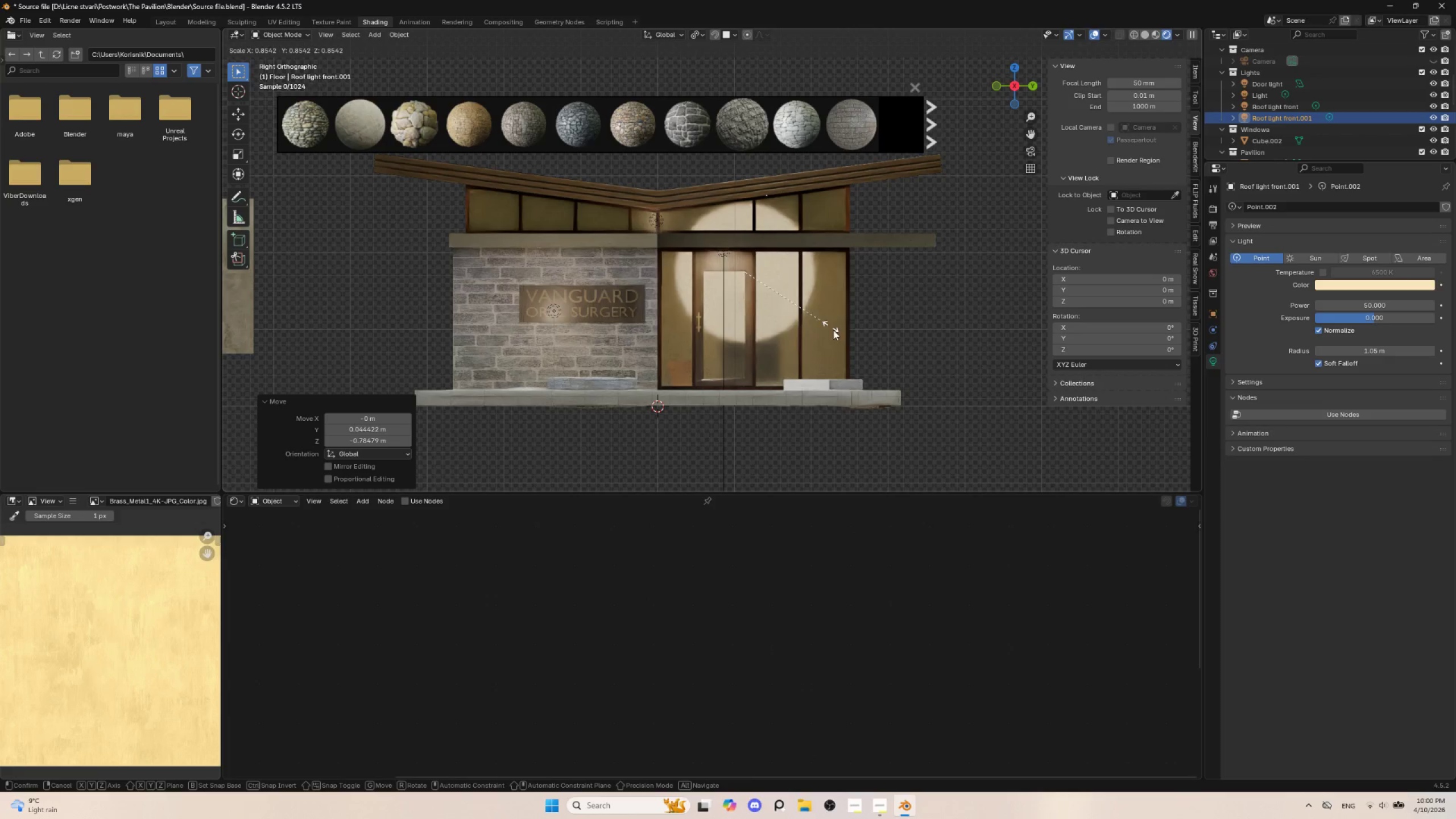 
key(Escape)
 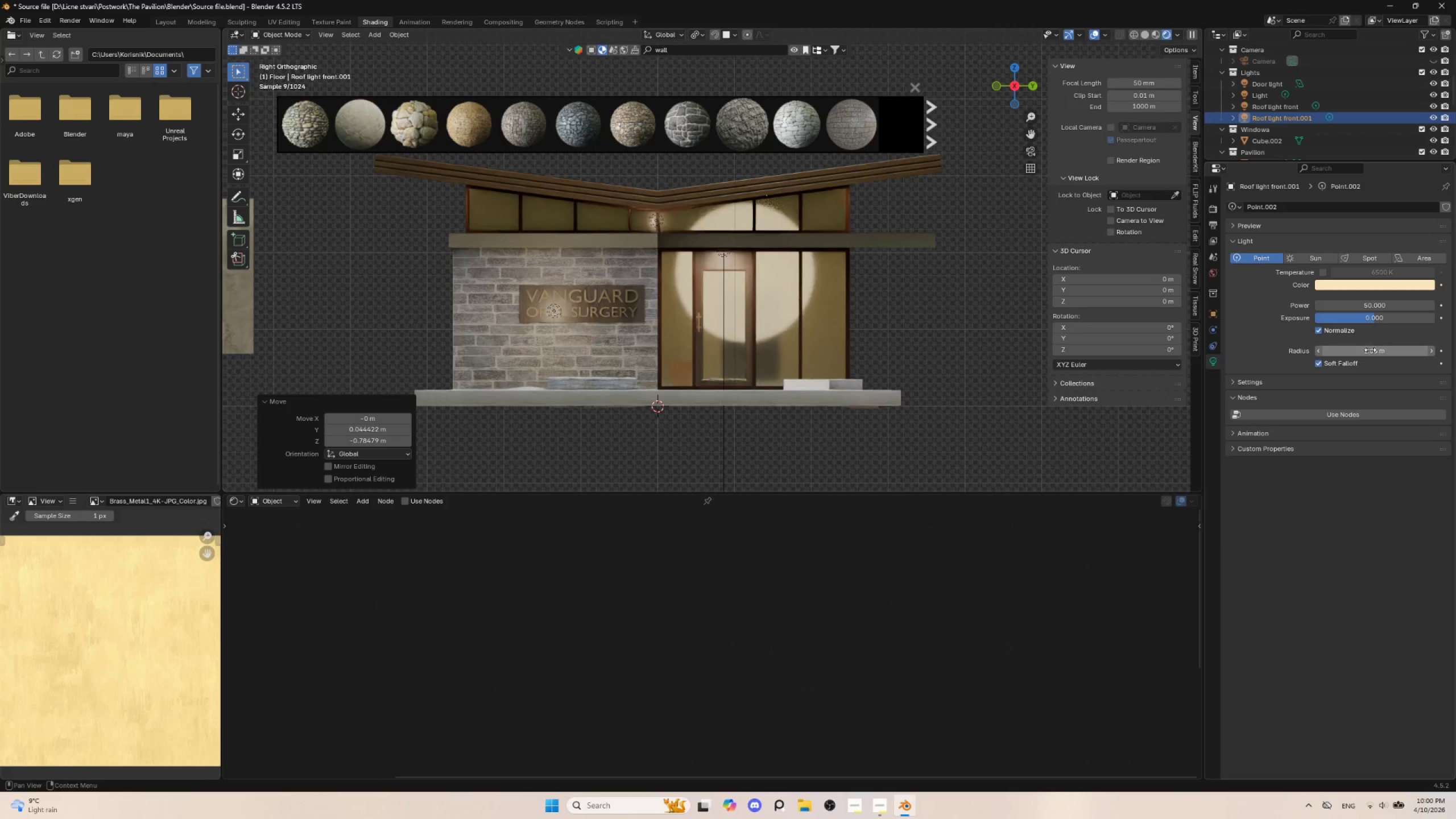 
left_click_drag(start_coordinate=[1370, 350], to_coordinate=[1306, 347])
 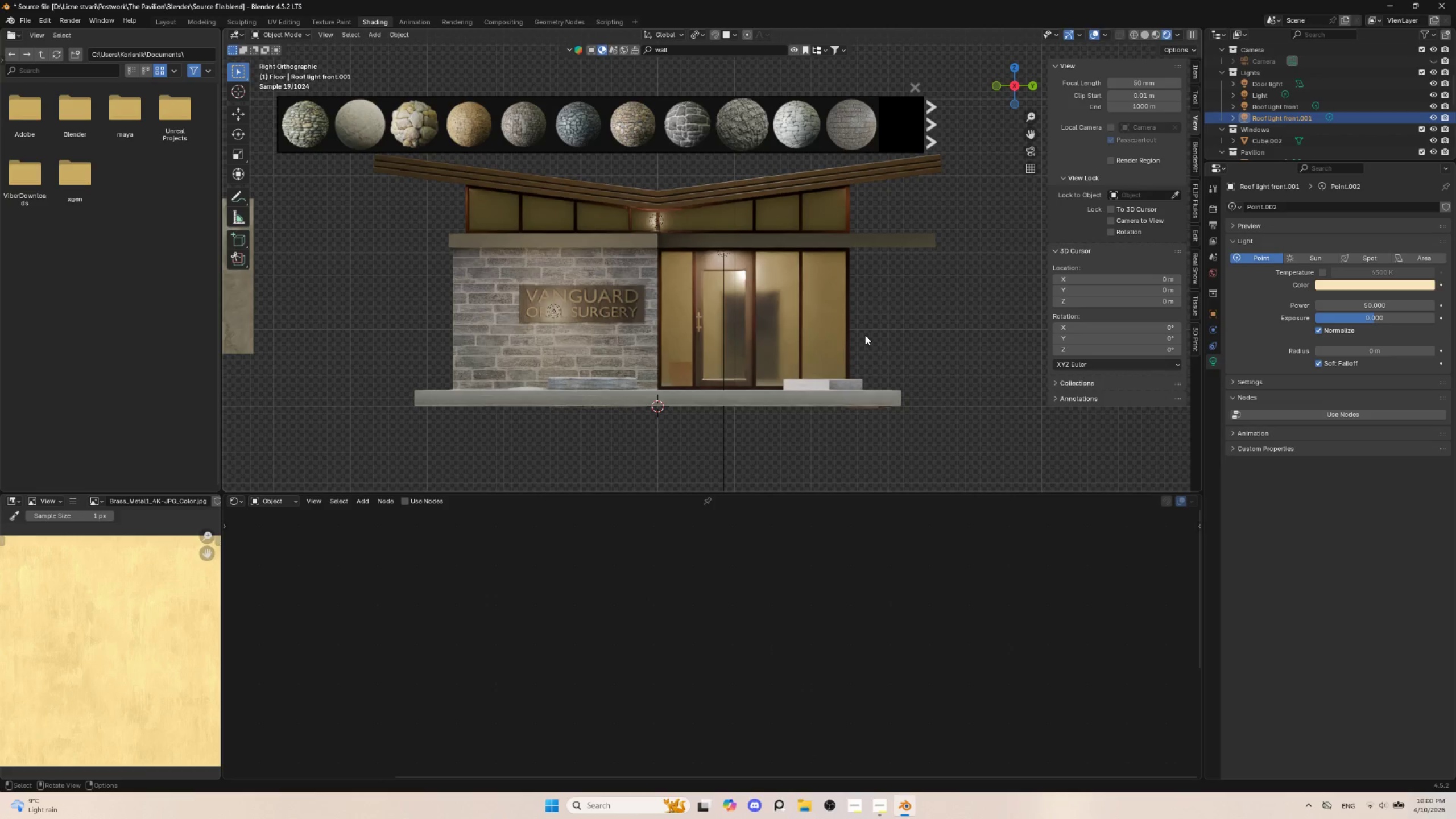 
key(G)
 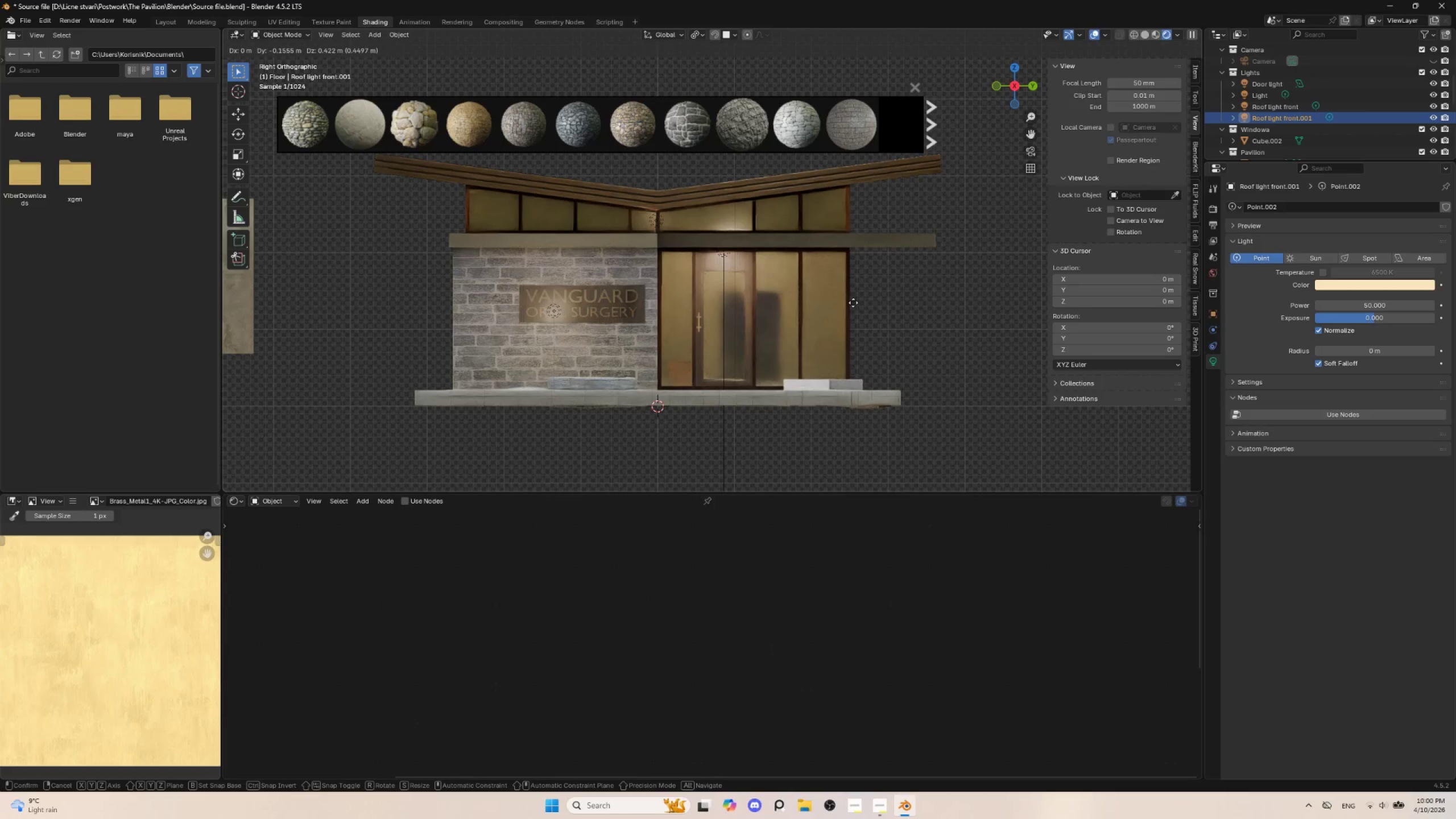 
left_click([851, 303])
 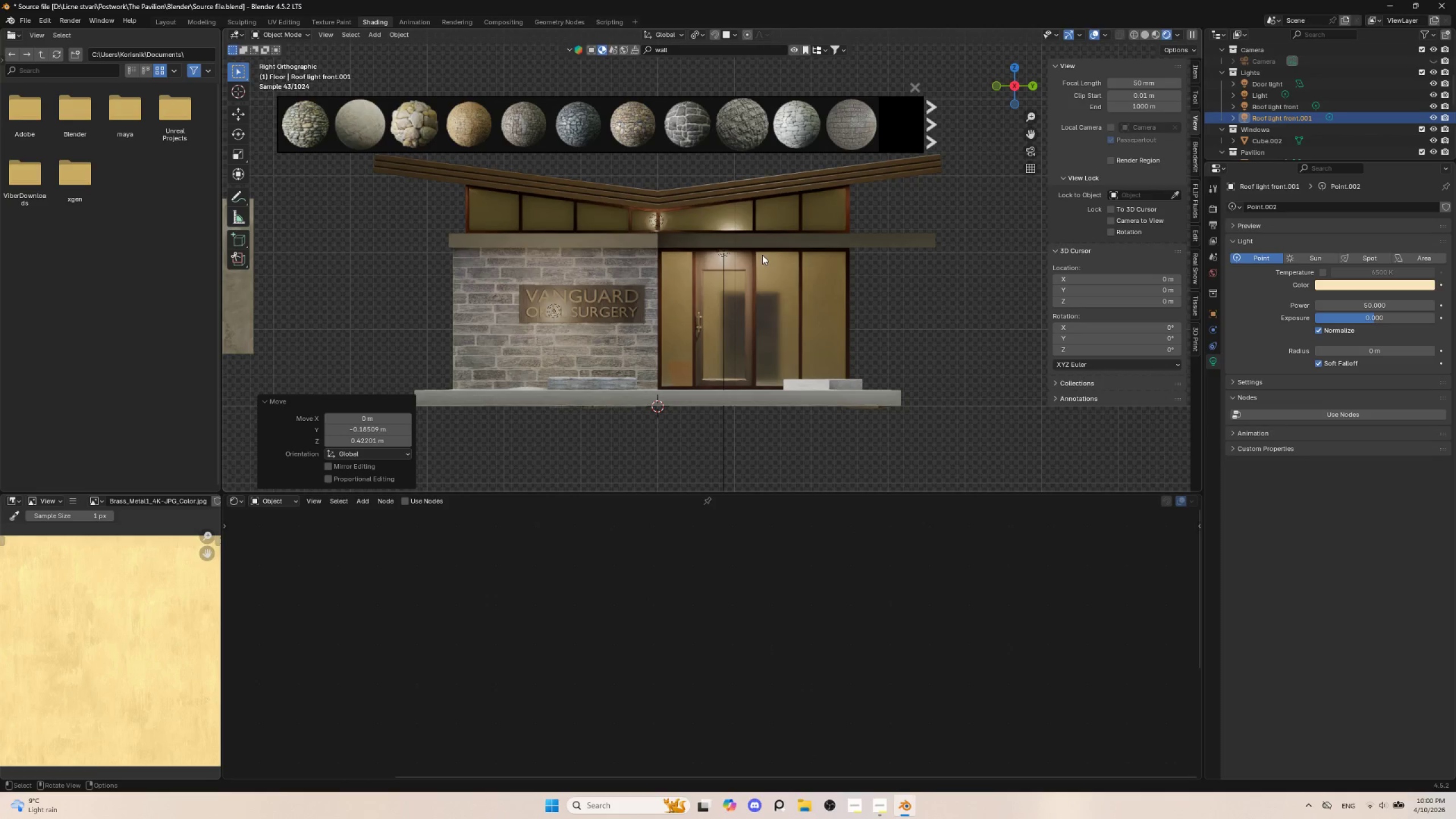 
key(G)
 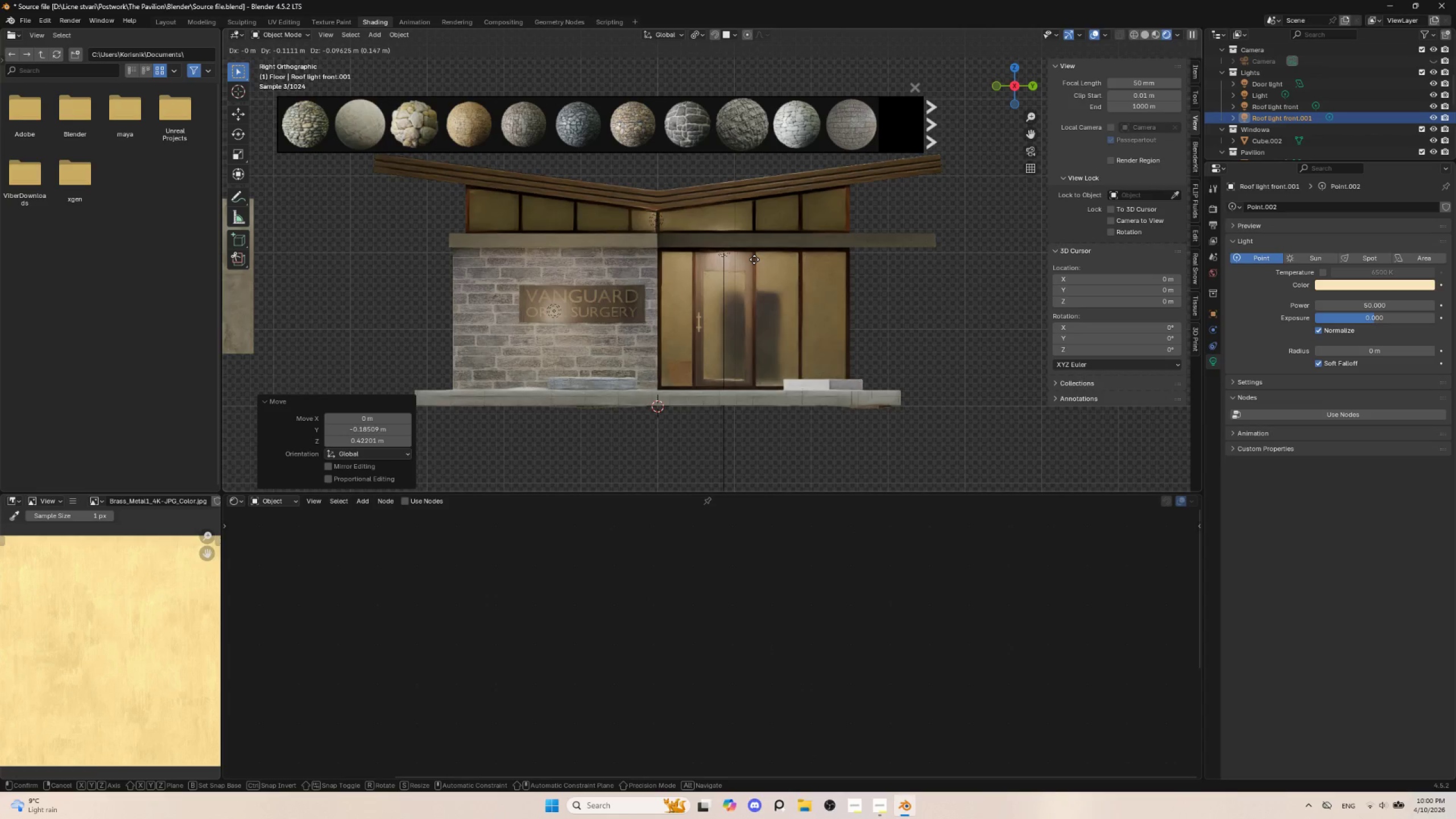 
left_click([754, 259])
 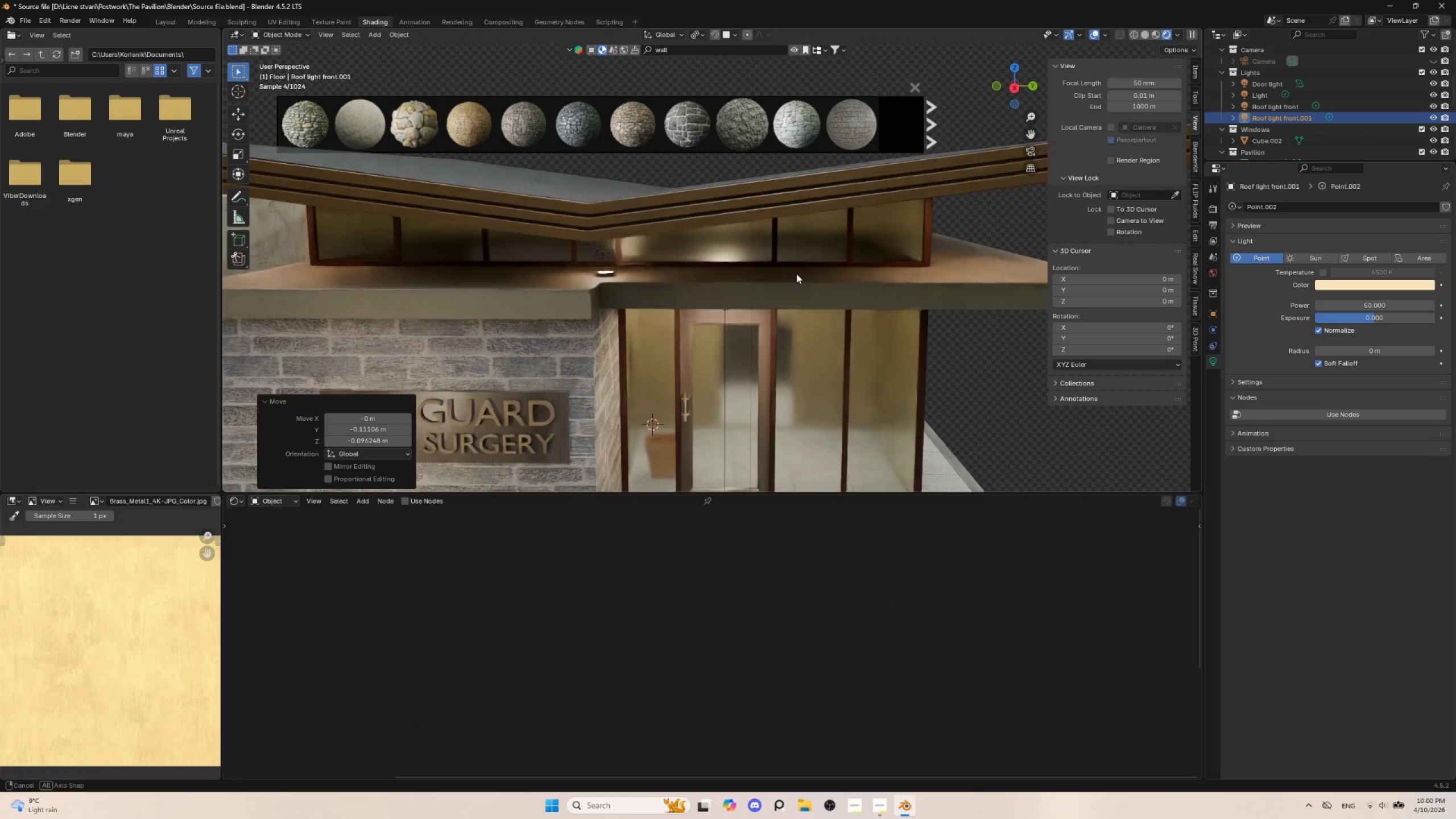 
hold_key(key=AltLeft, duration=0.47)
 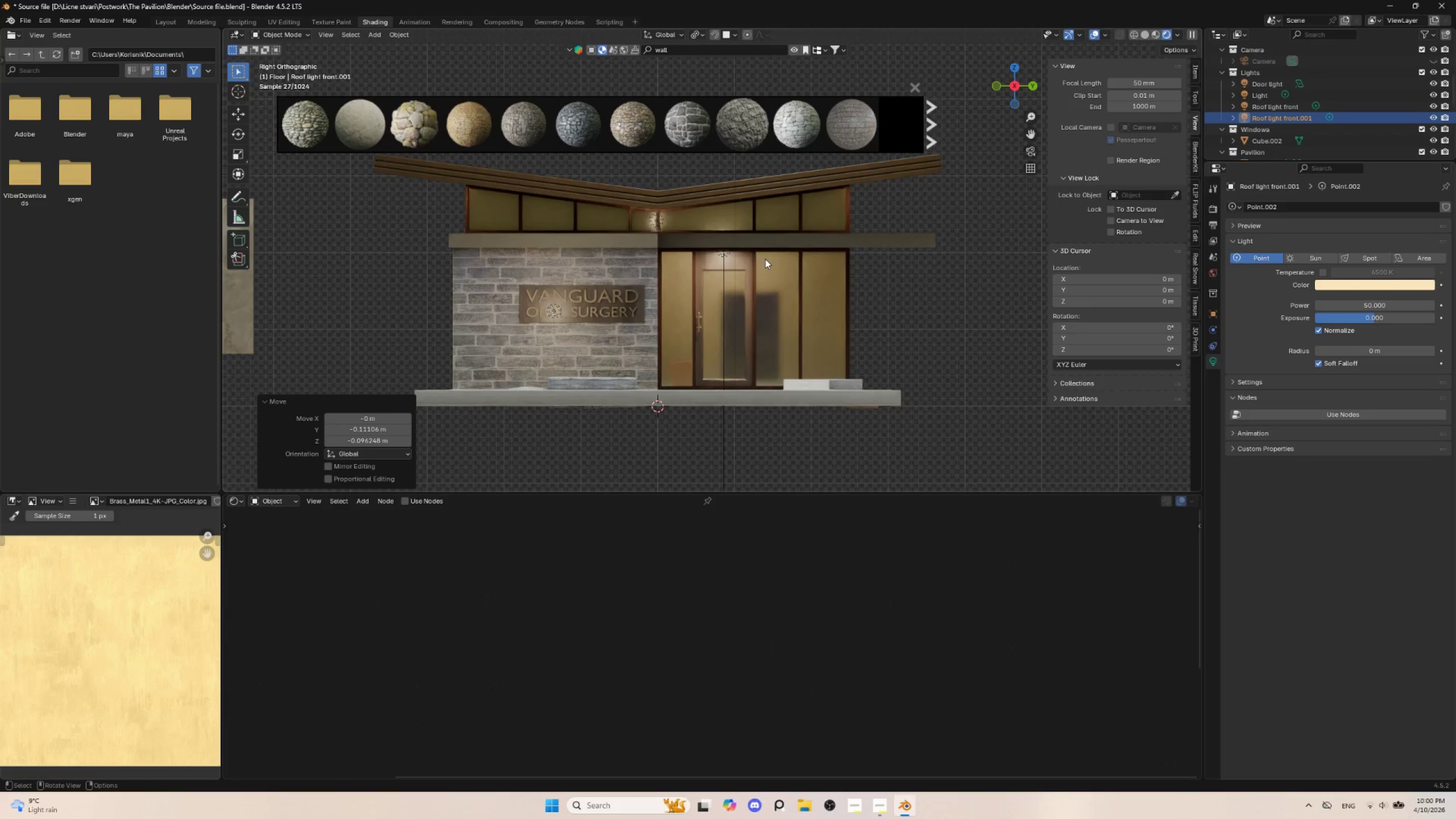 
key(G)
 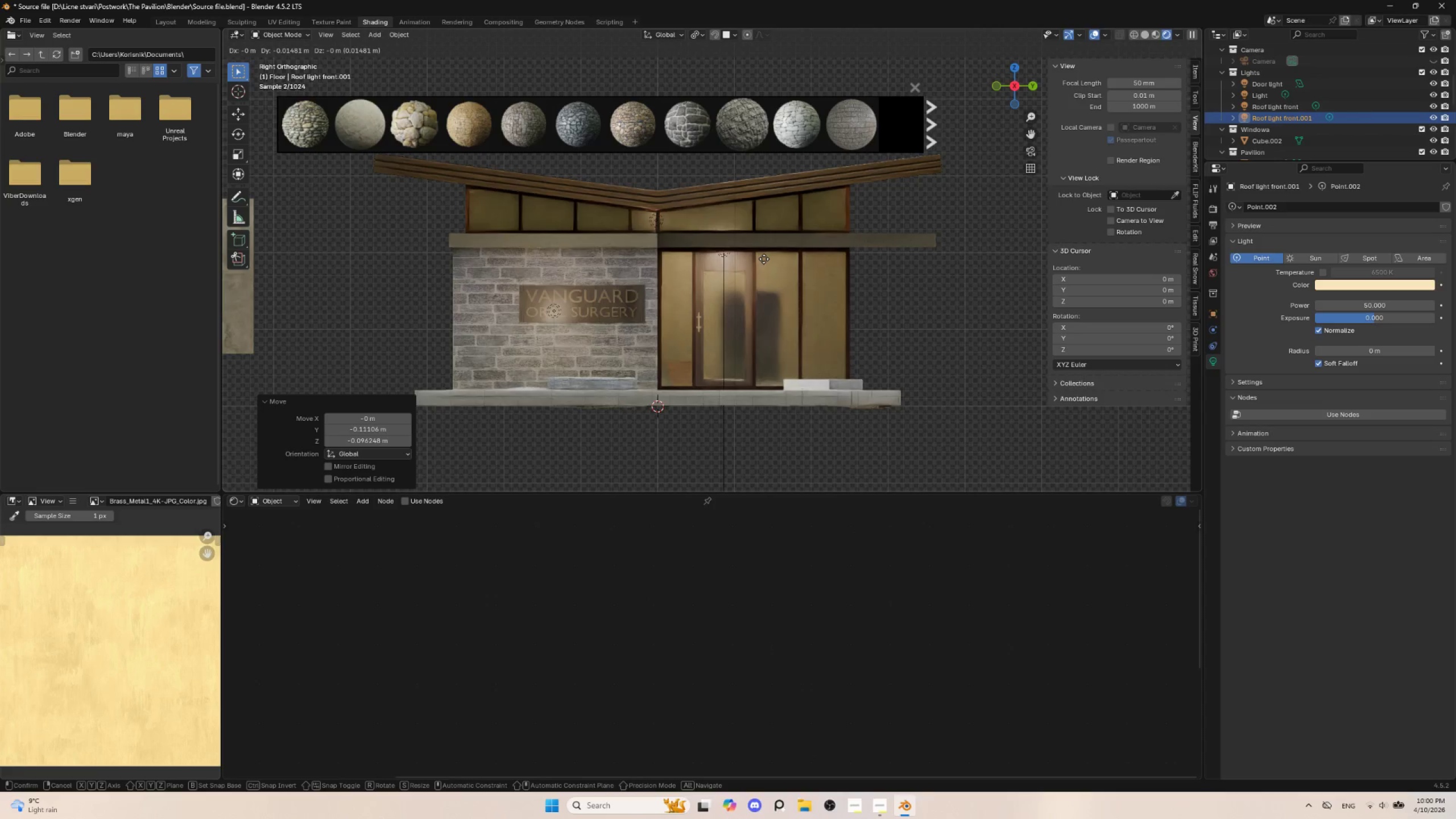 
left_click([764, 259])
 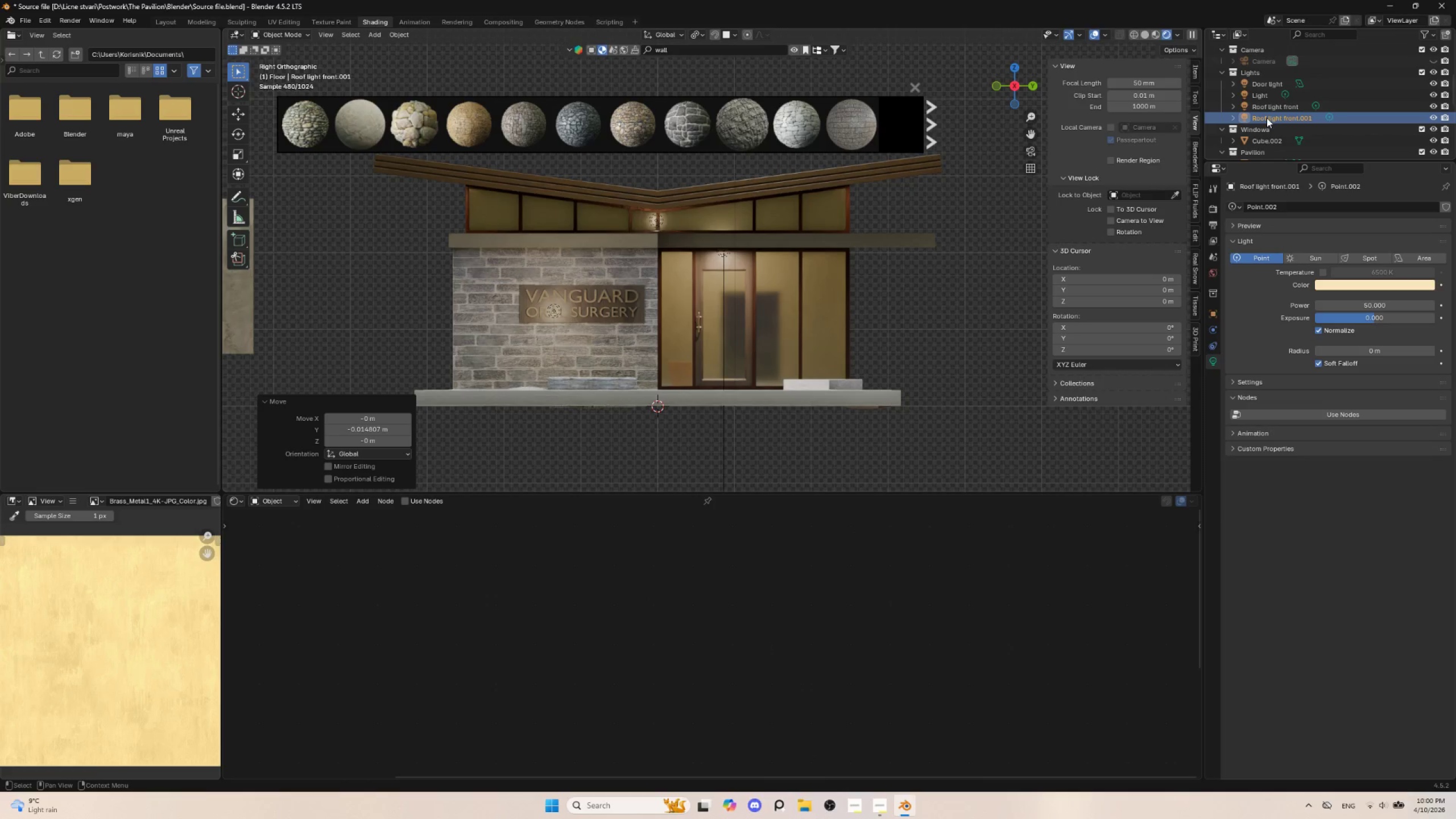 
wait(5.3)
 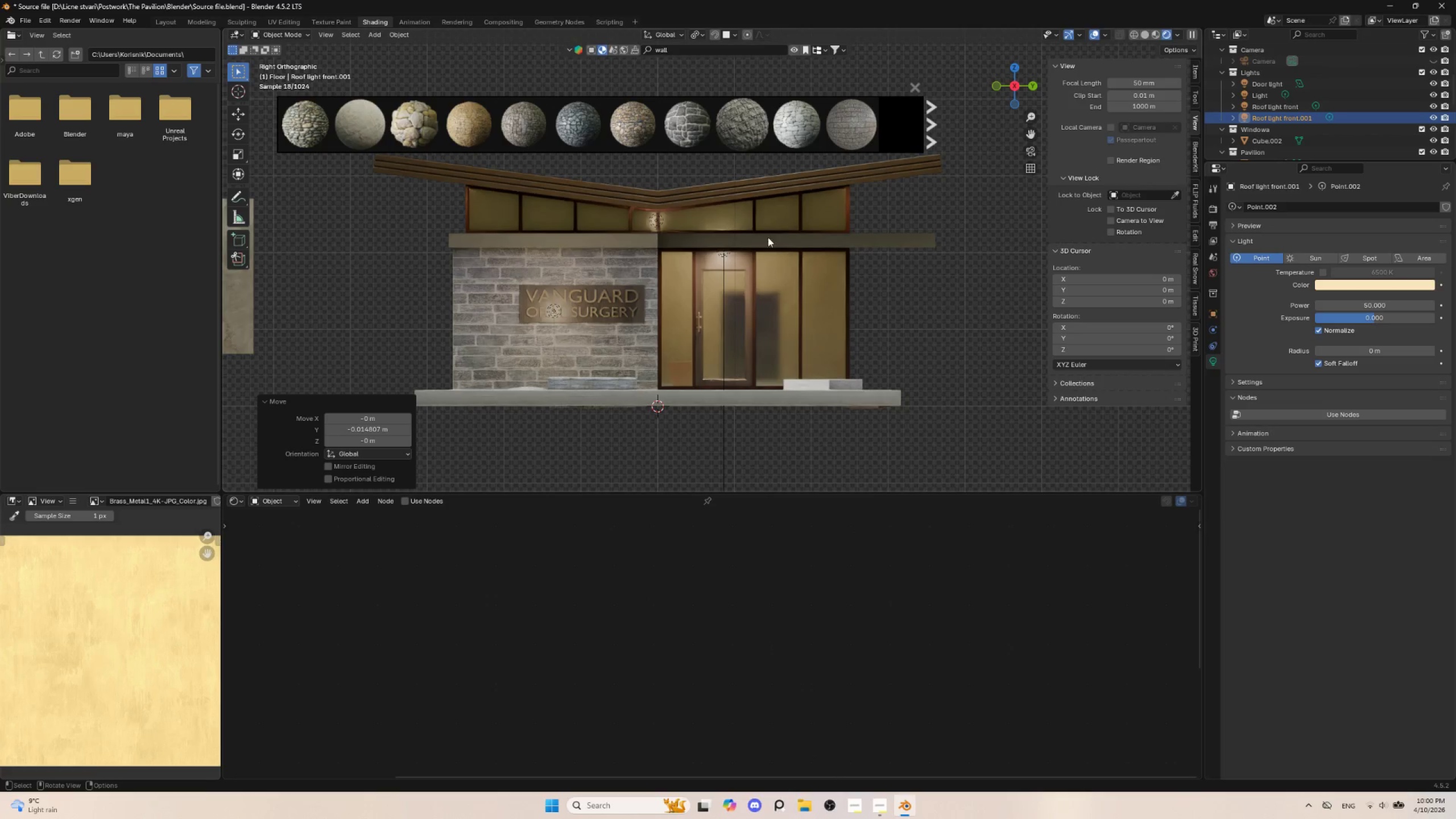 
double_click([1267, 118])
 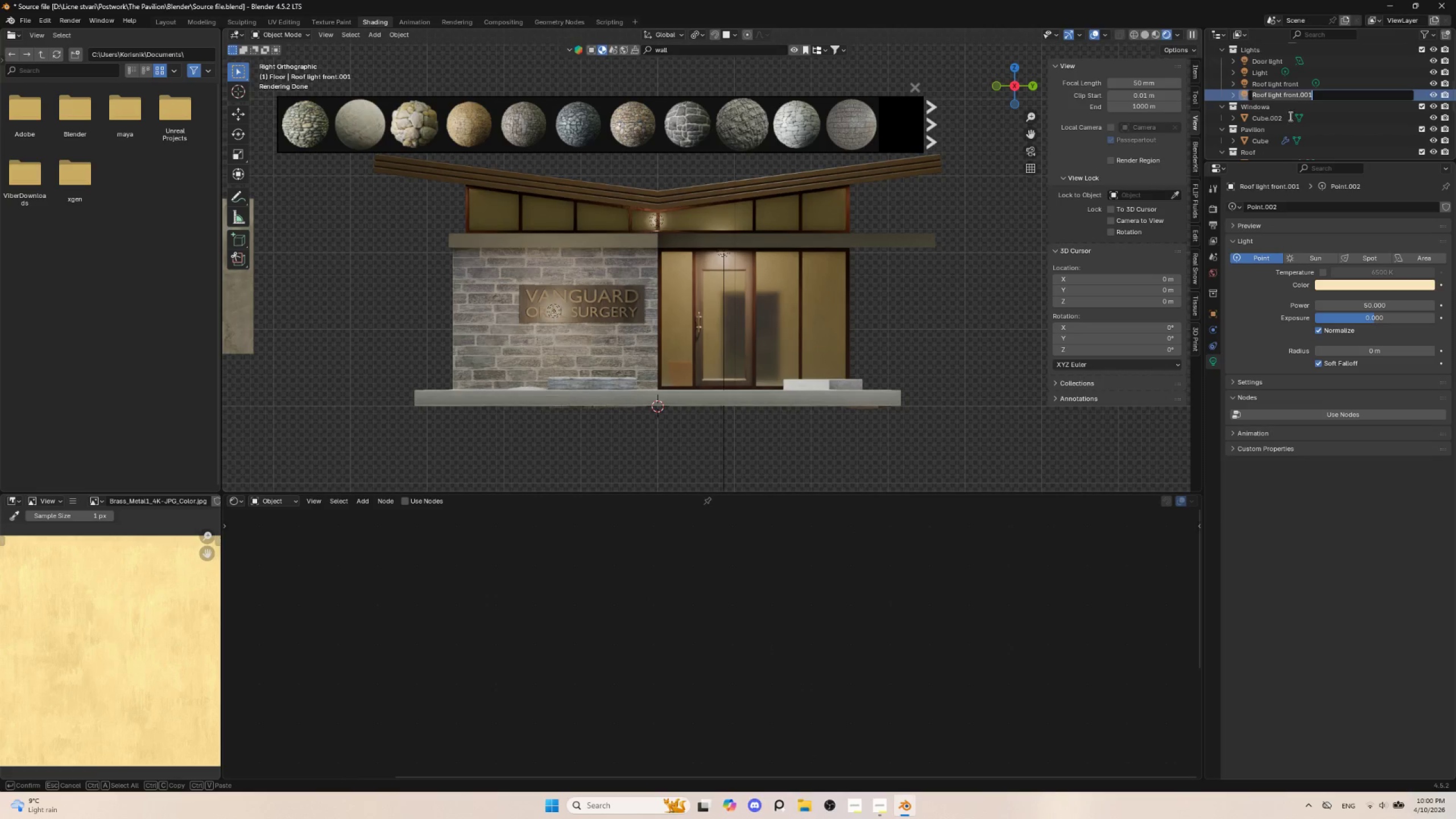 
type(Inside light 1)
 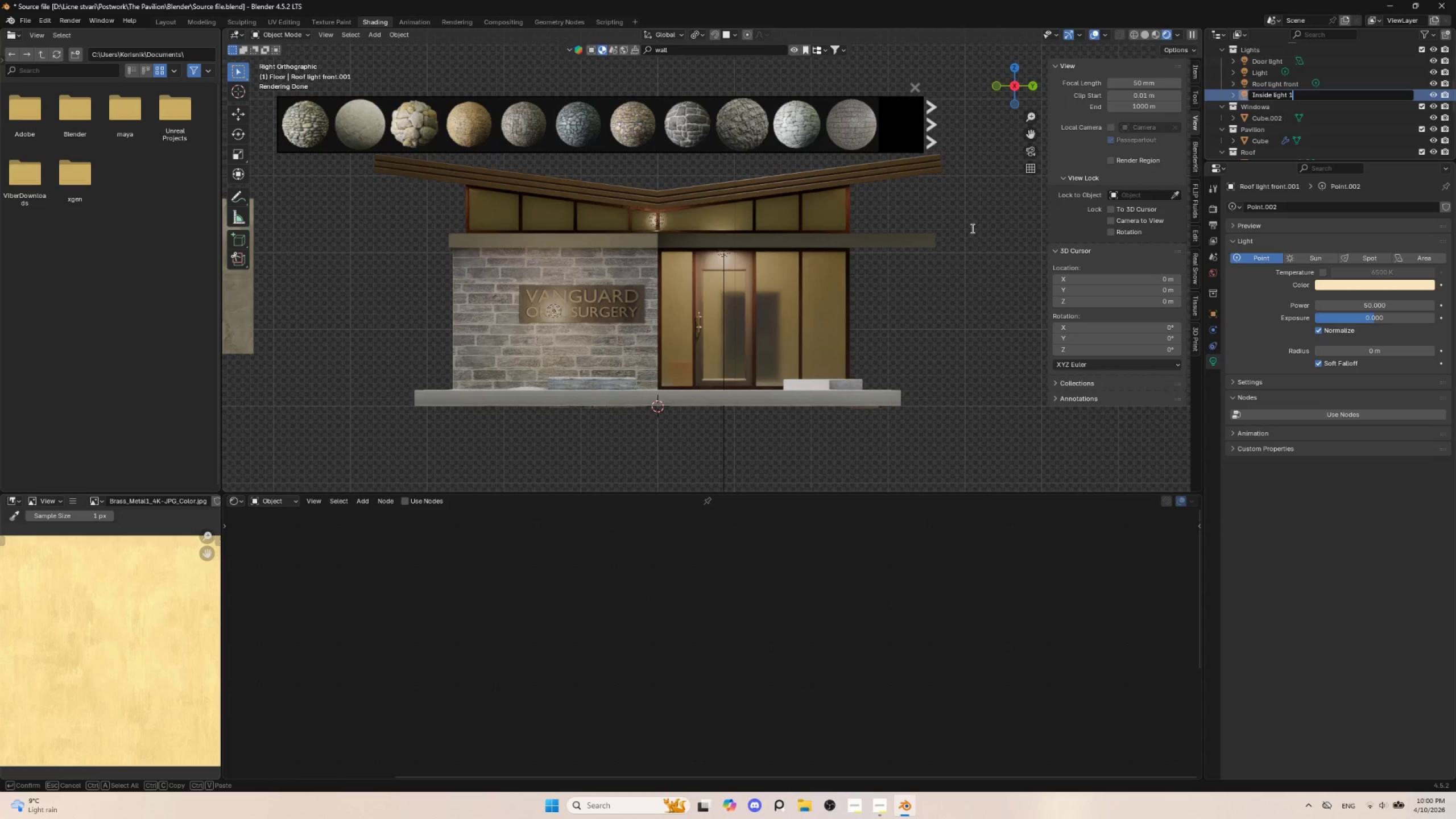 
left_click([974, 228])
 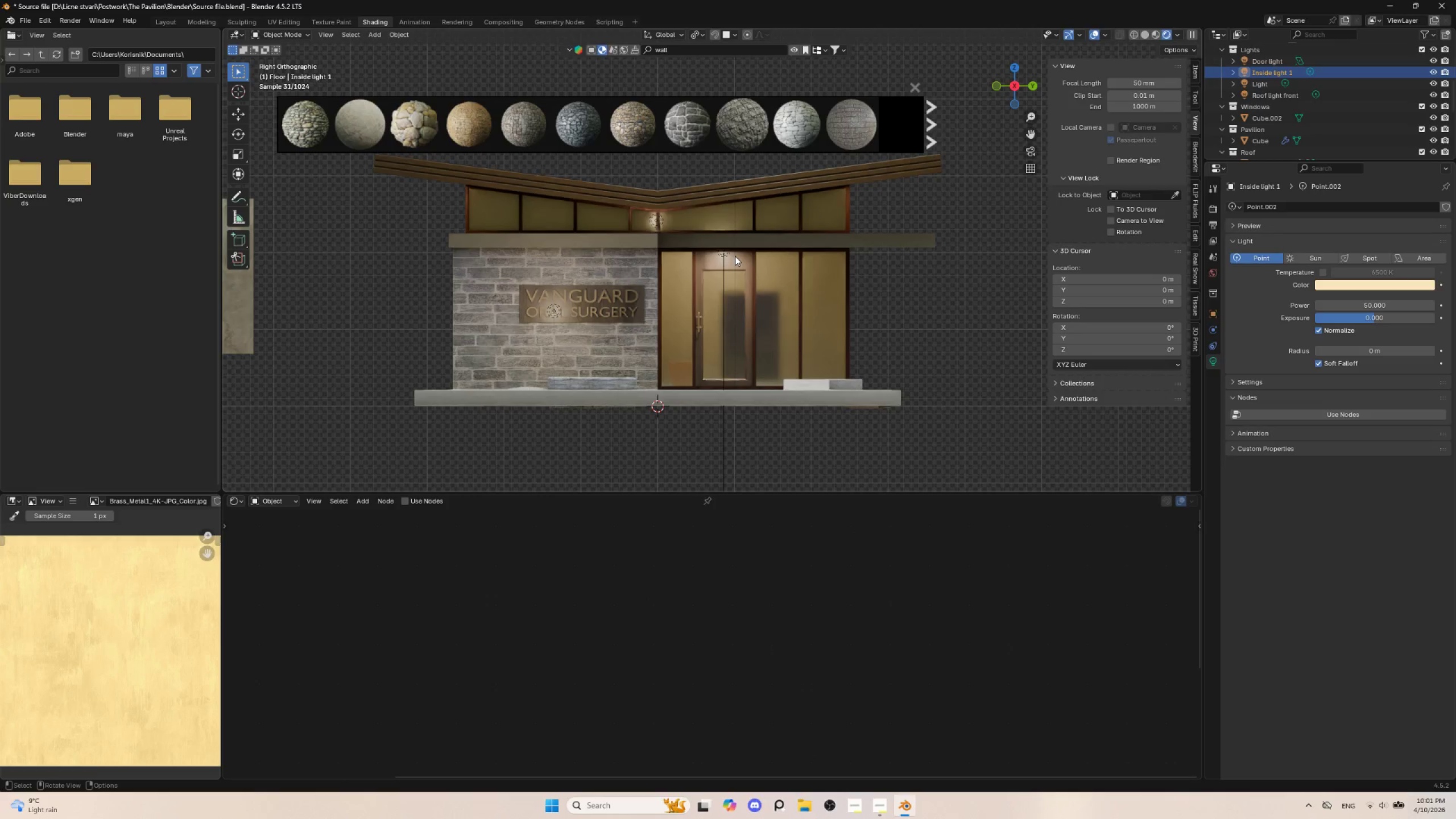 
key(G)
 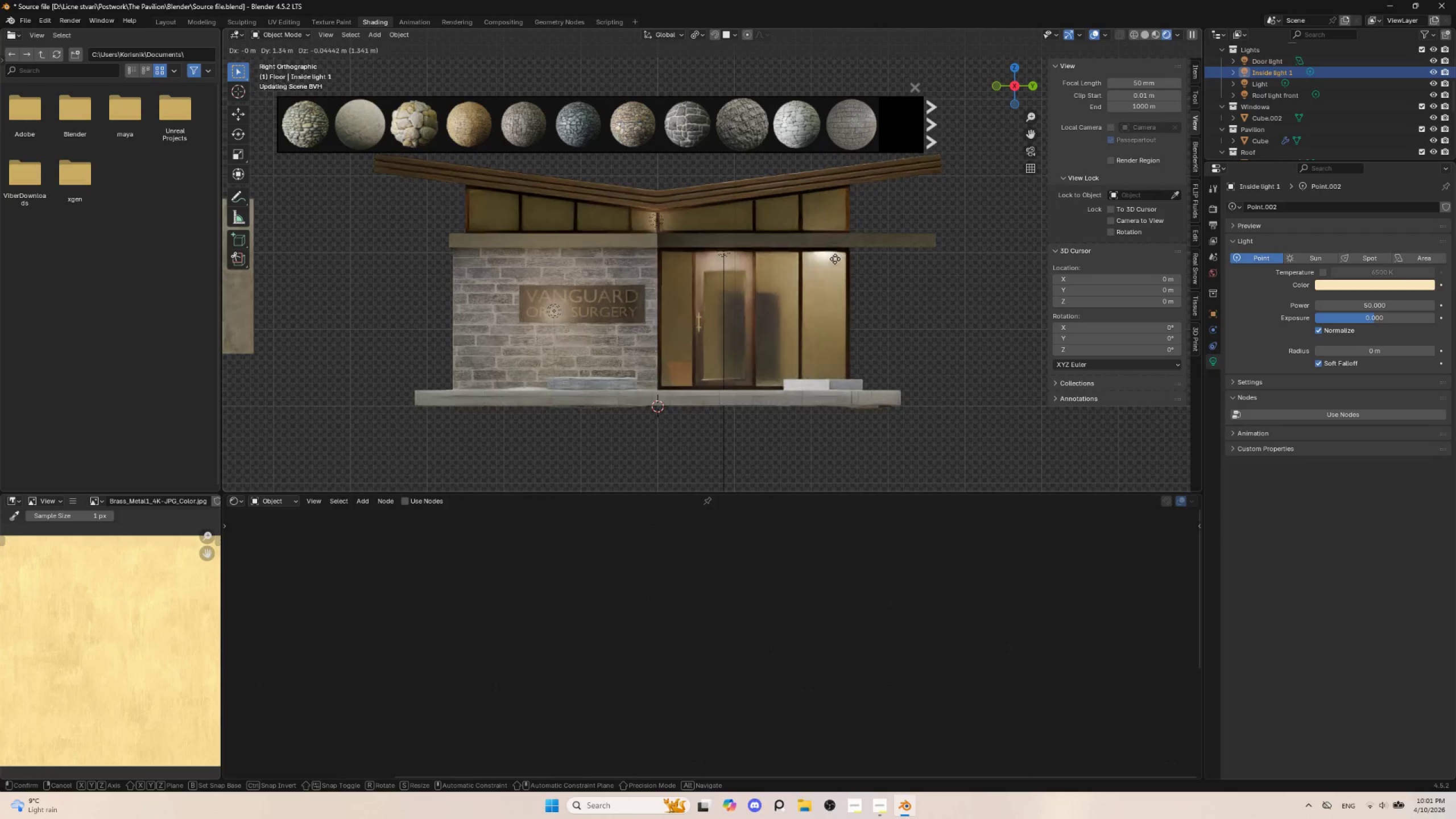 
key(Escape)
type(Dx)
 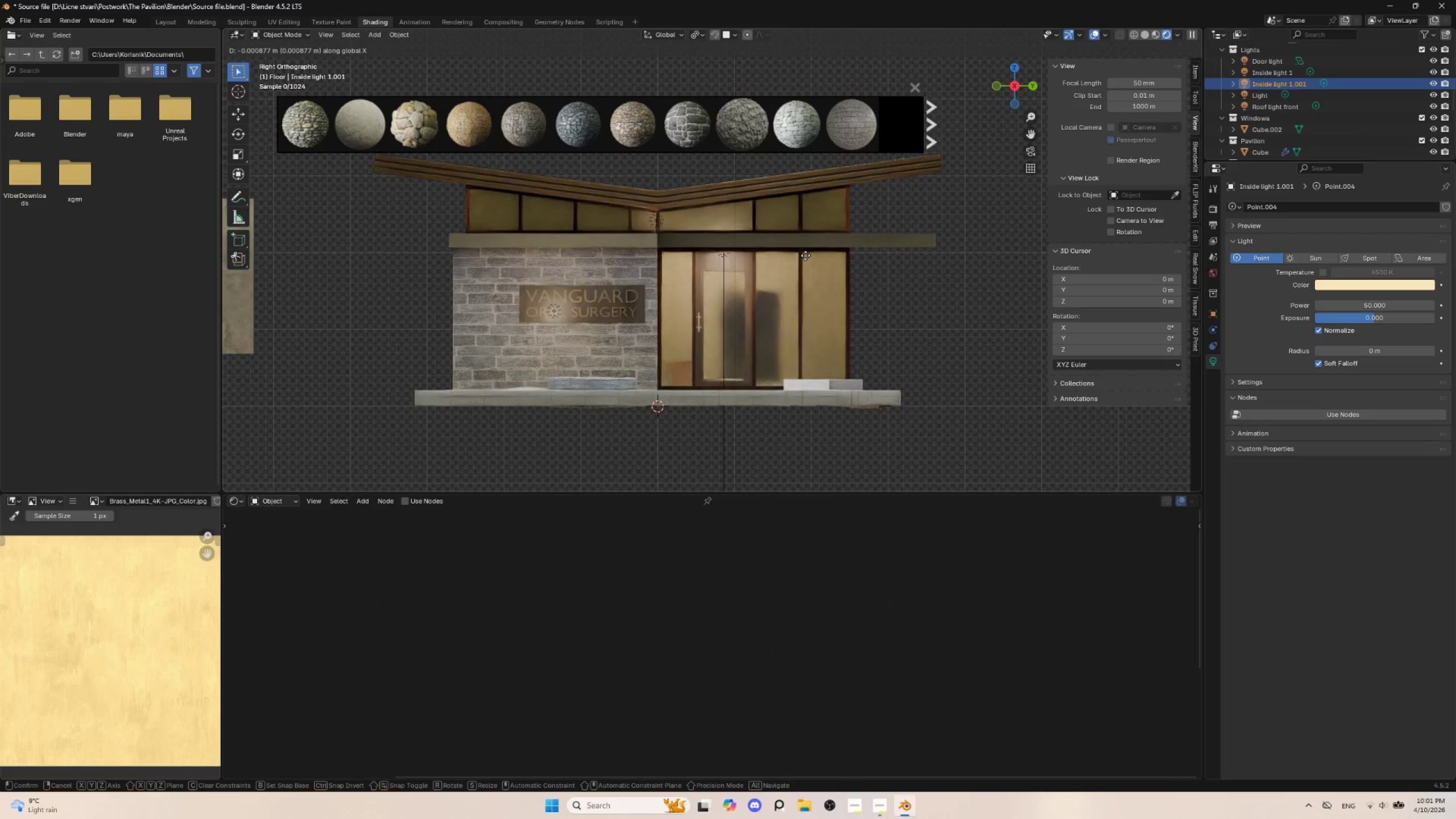 
key(Y)
 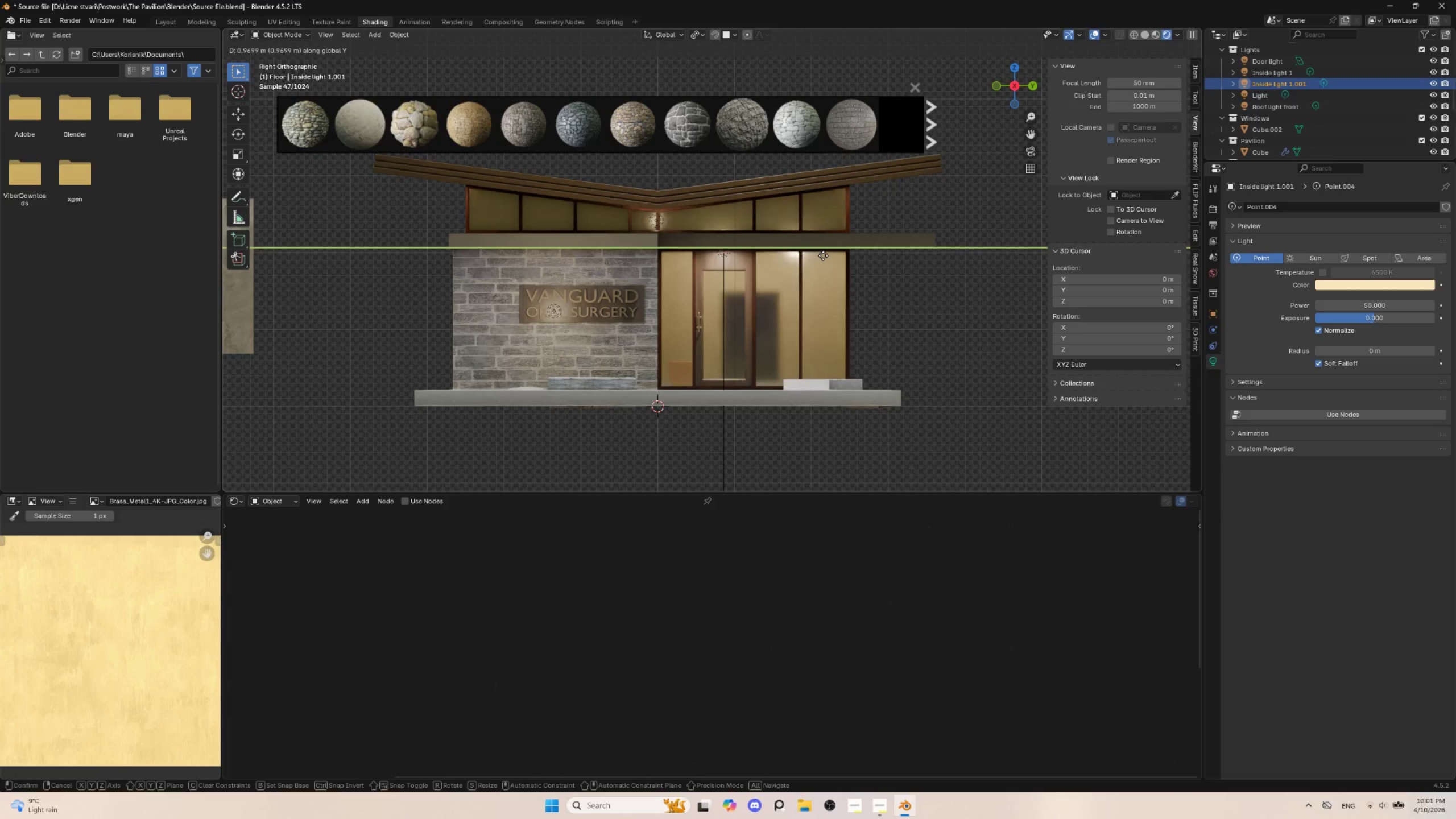 
left_click([819, 255])
 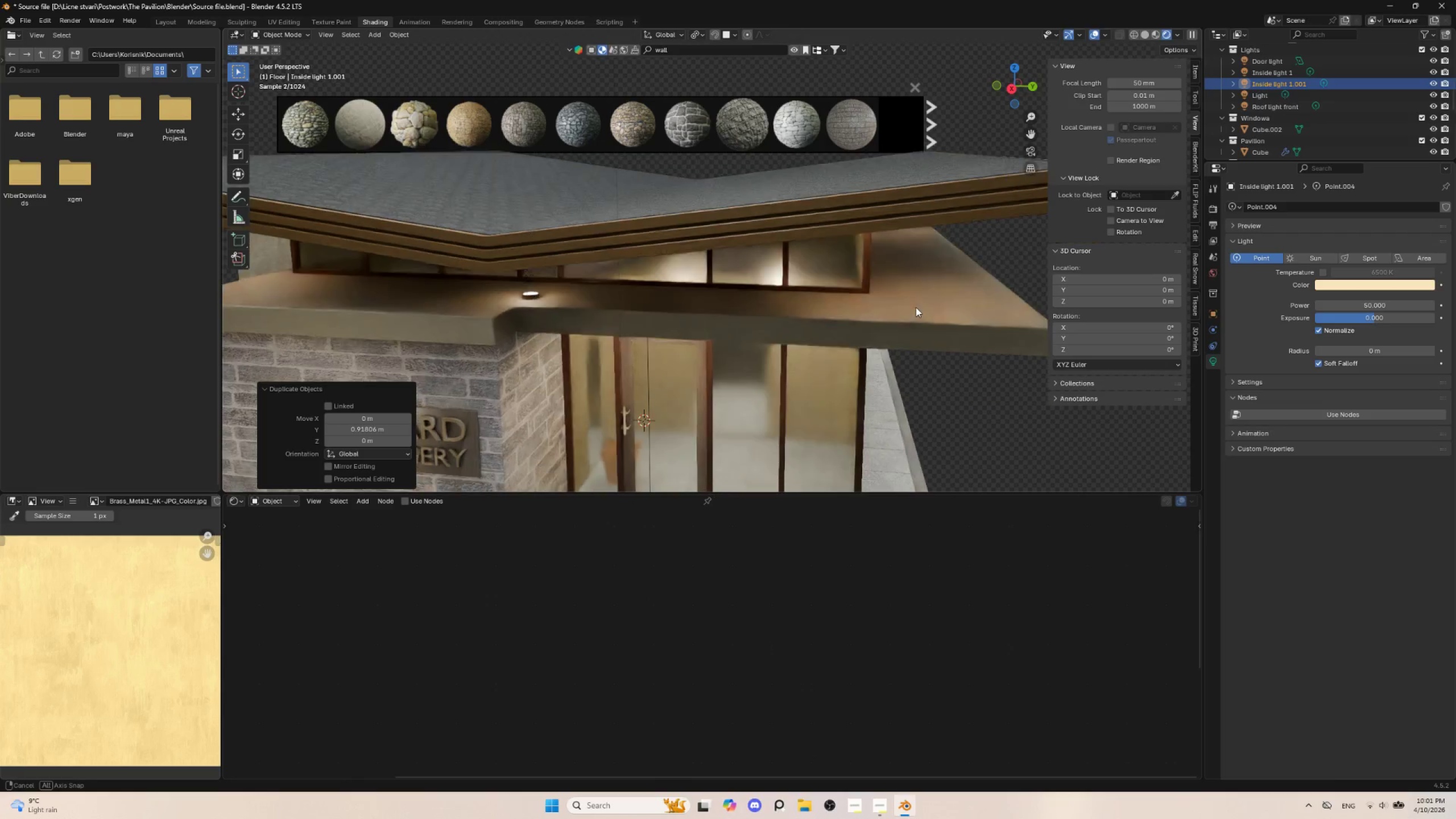 
hold_key(key=AltLeft, duration=0.44)
 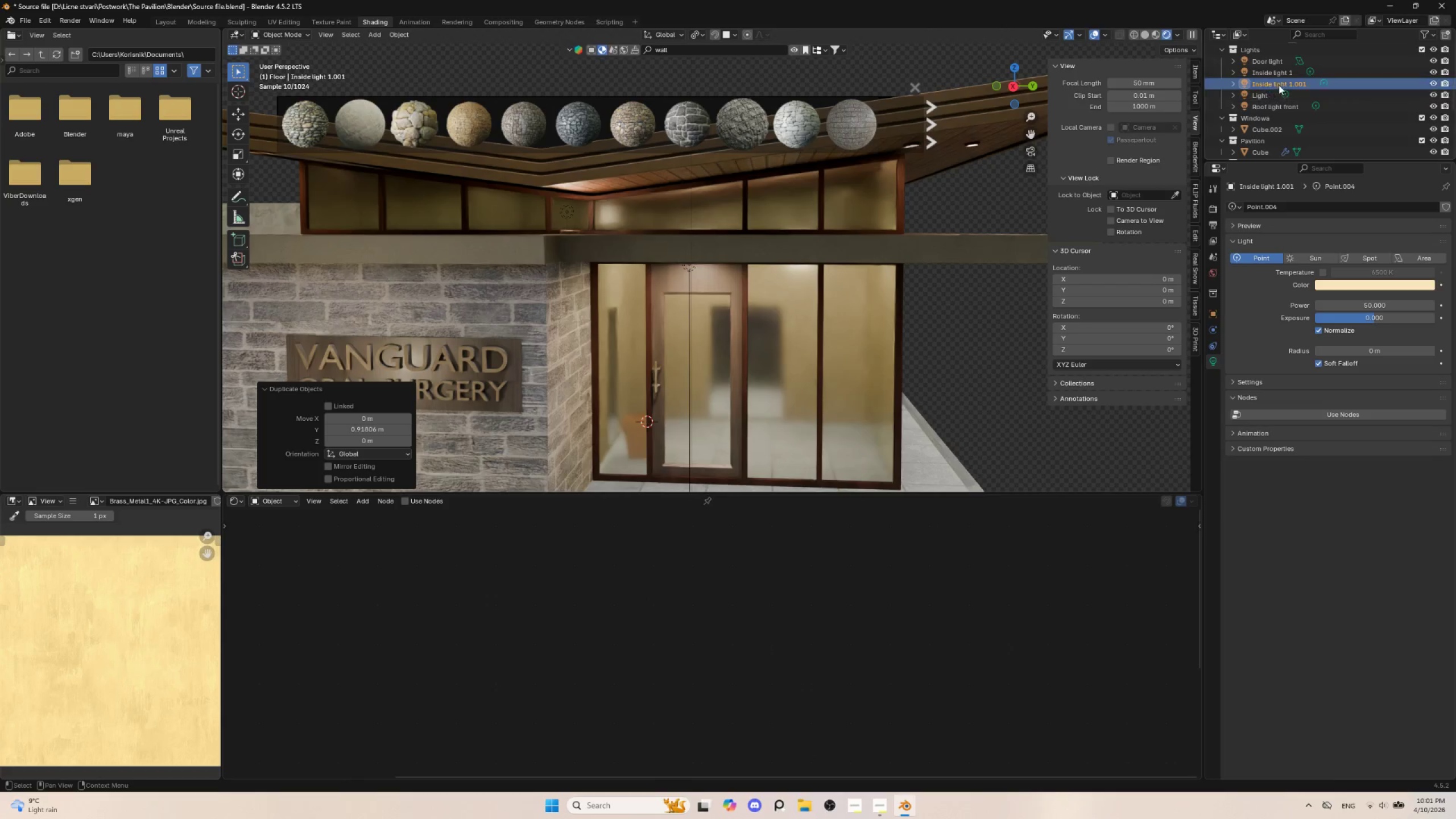 
double_click([1279, 85])
 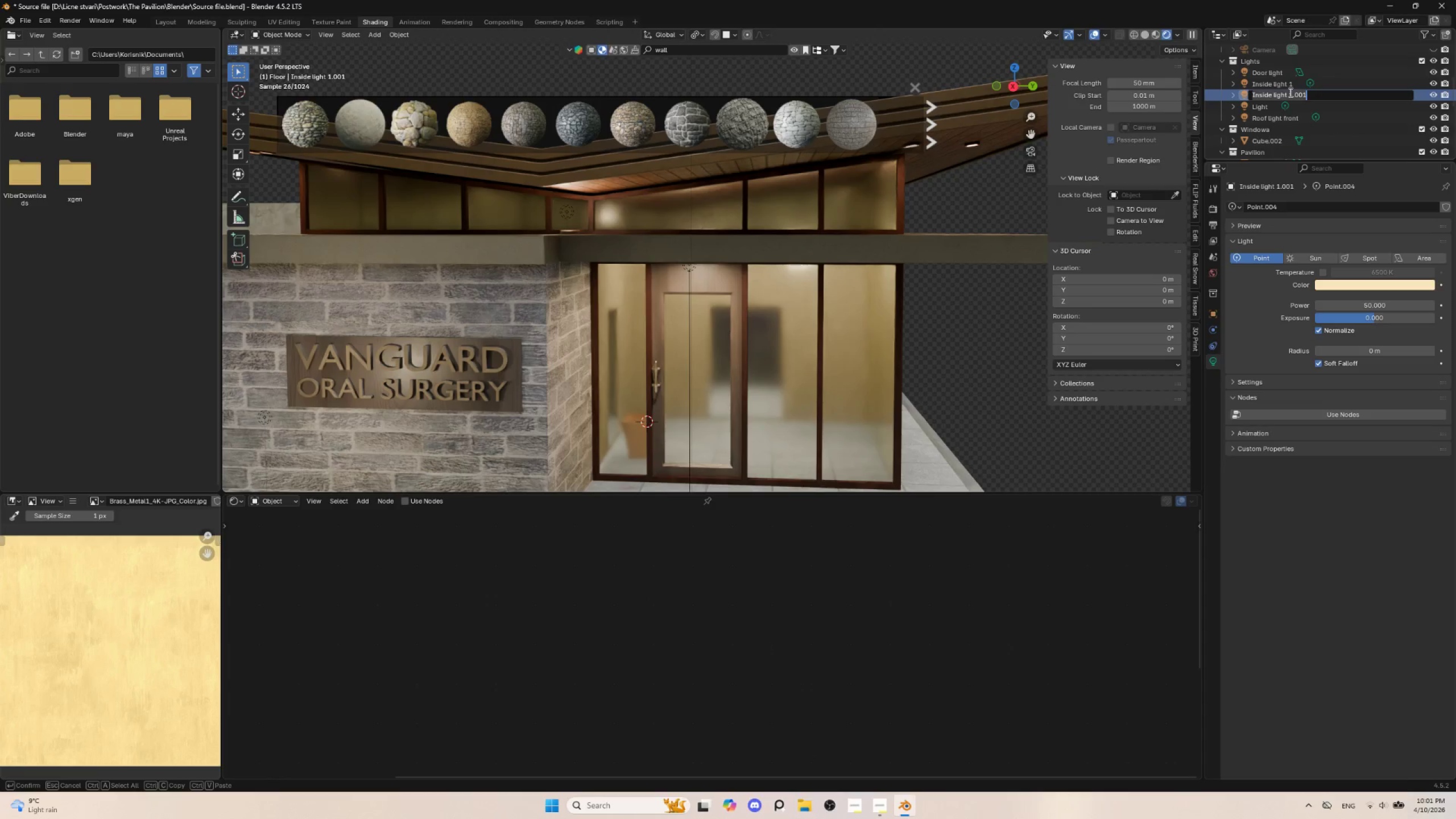 
left_click_drag(start_coordinate=[1289, 92], to_coordinate=[1328, 92])
 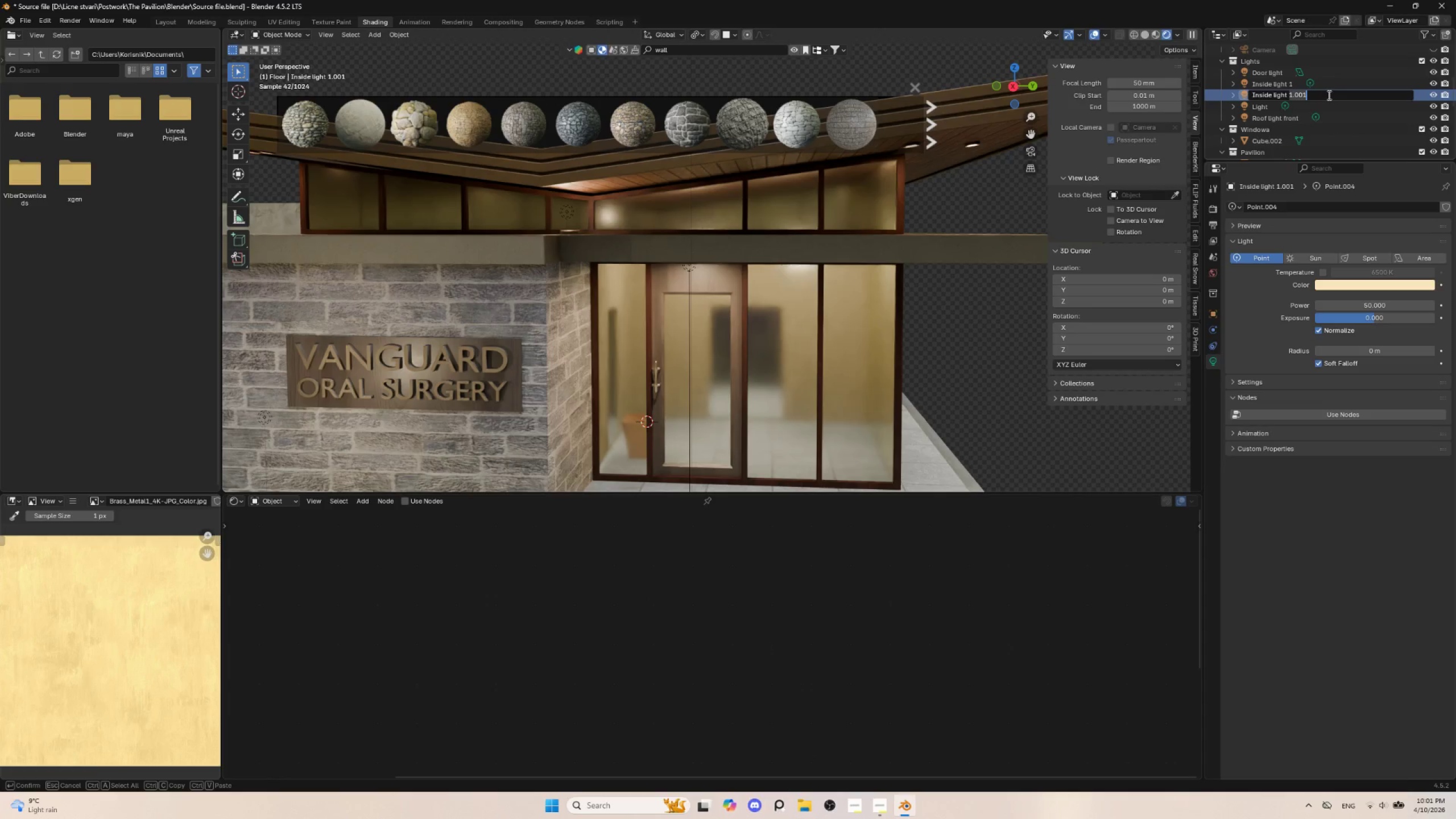 
key(2)
 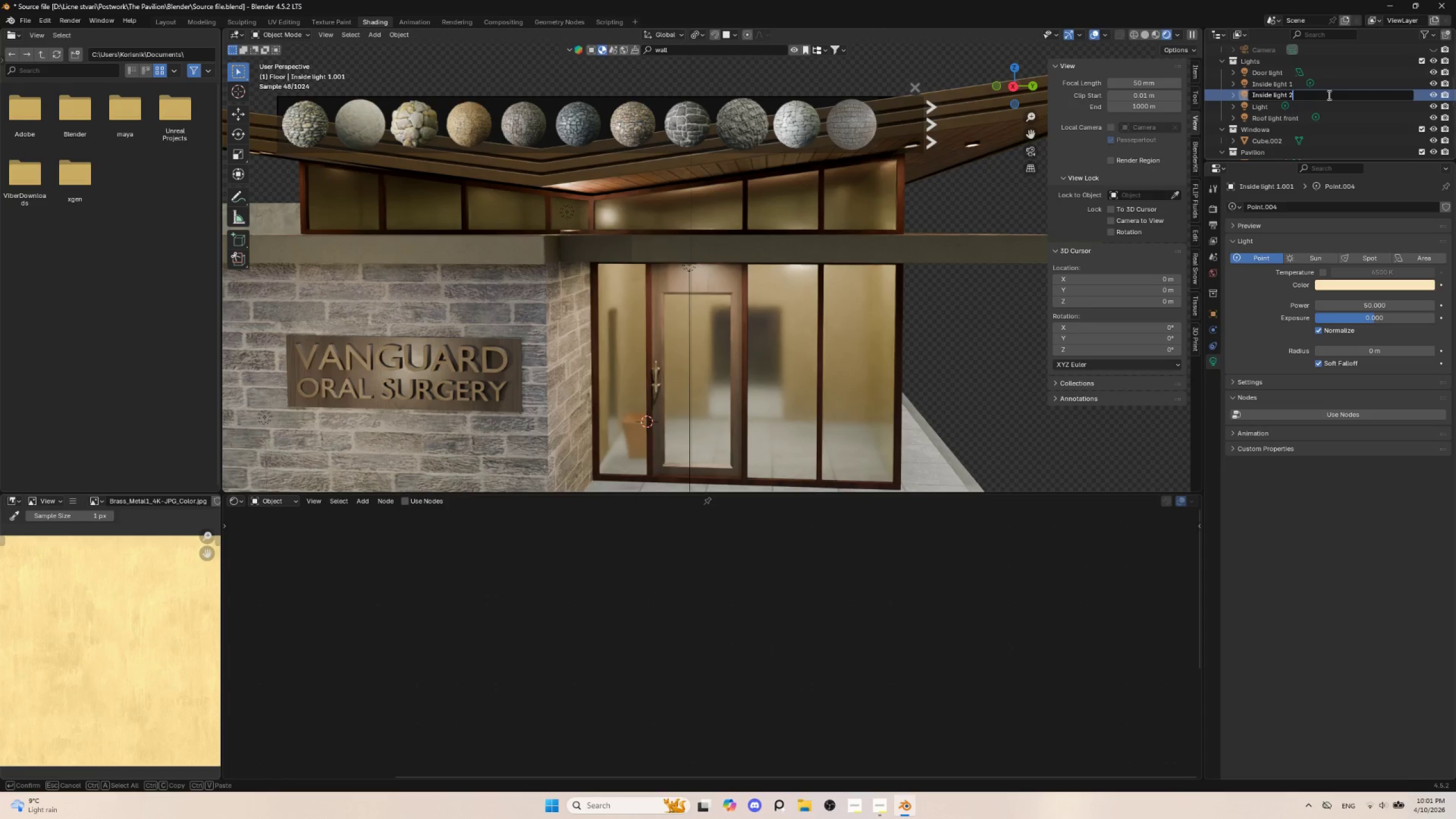 
key(Enter)
 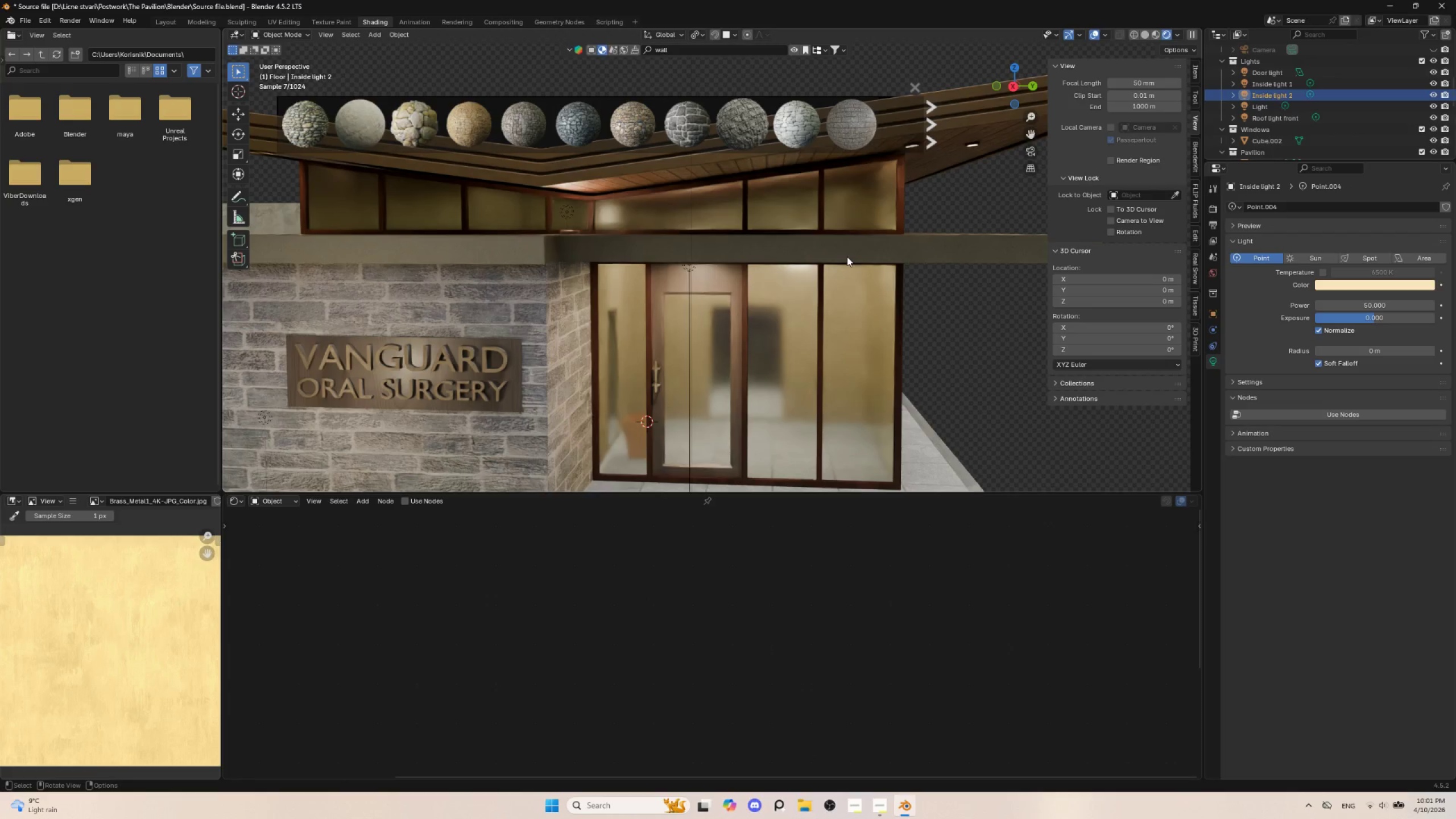 
hold_key(key=AltLeft, duration=0.48)
 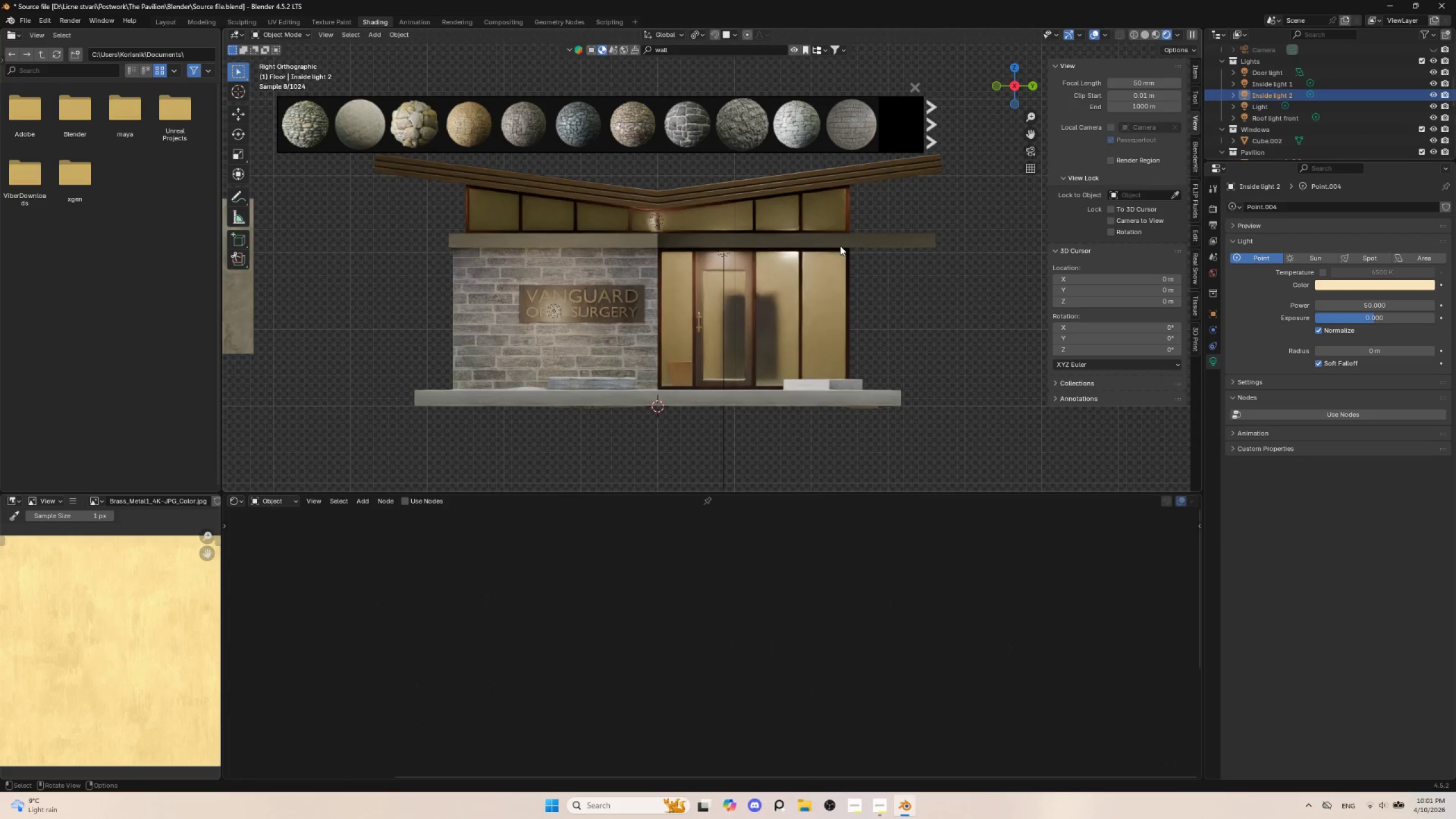 
type(Dy)
 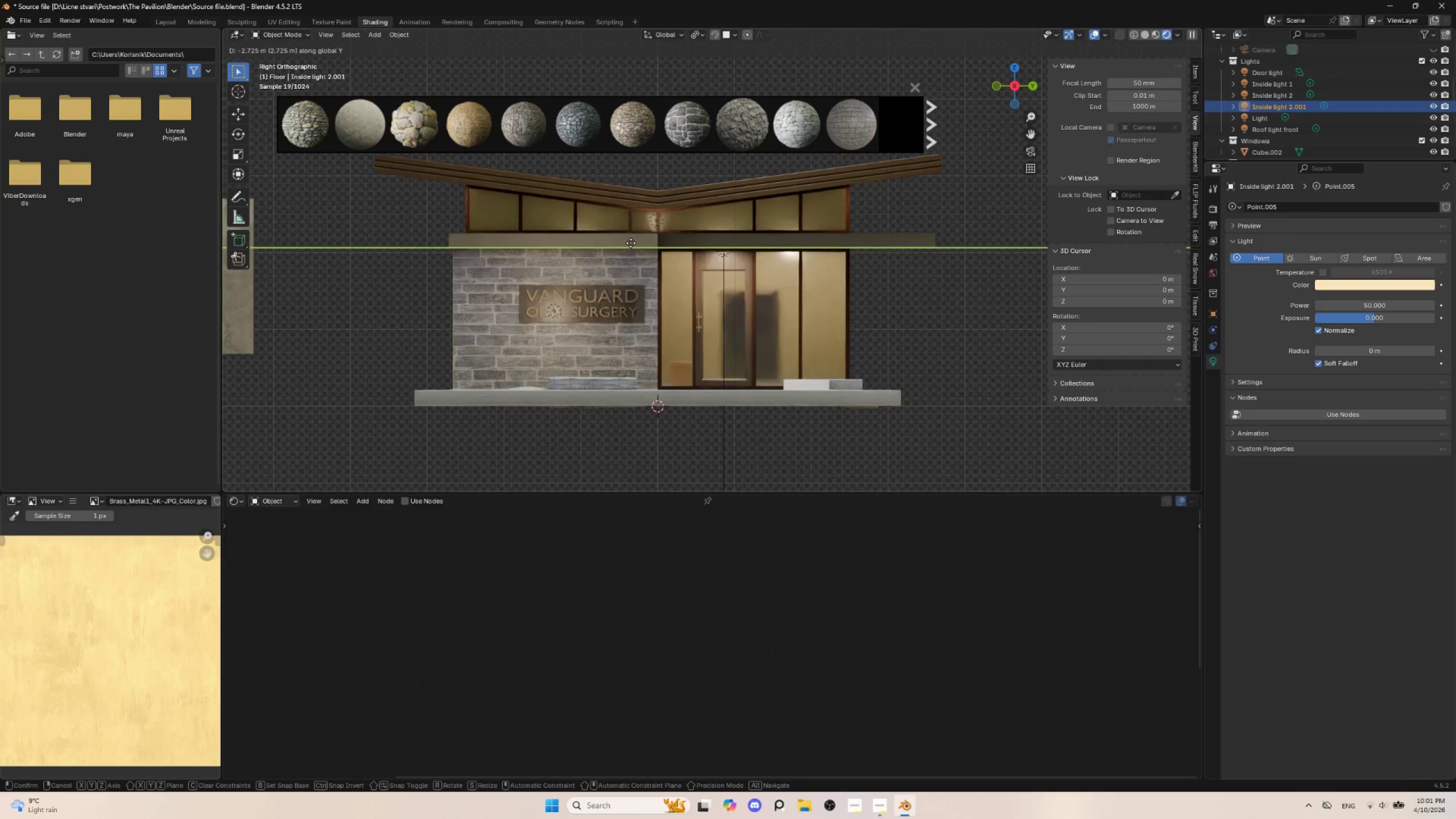 
left_click([631, 243])
 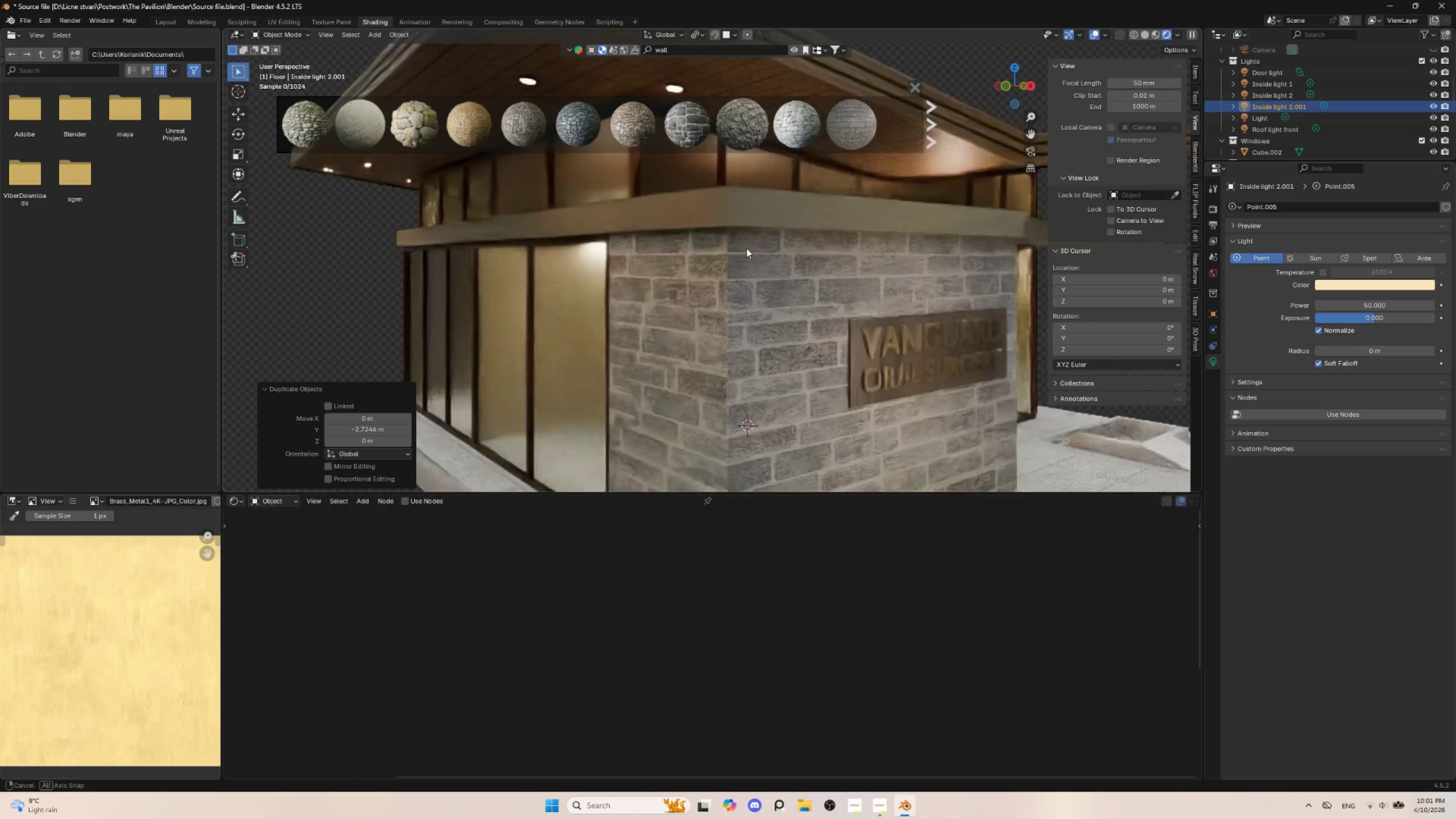 
hold_key(key=AltLeft, duration=0.62)
 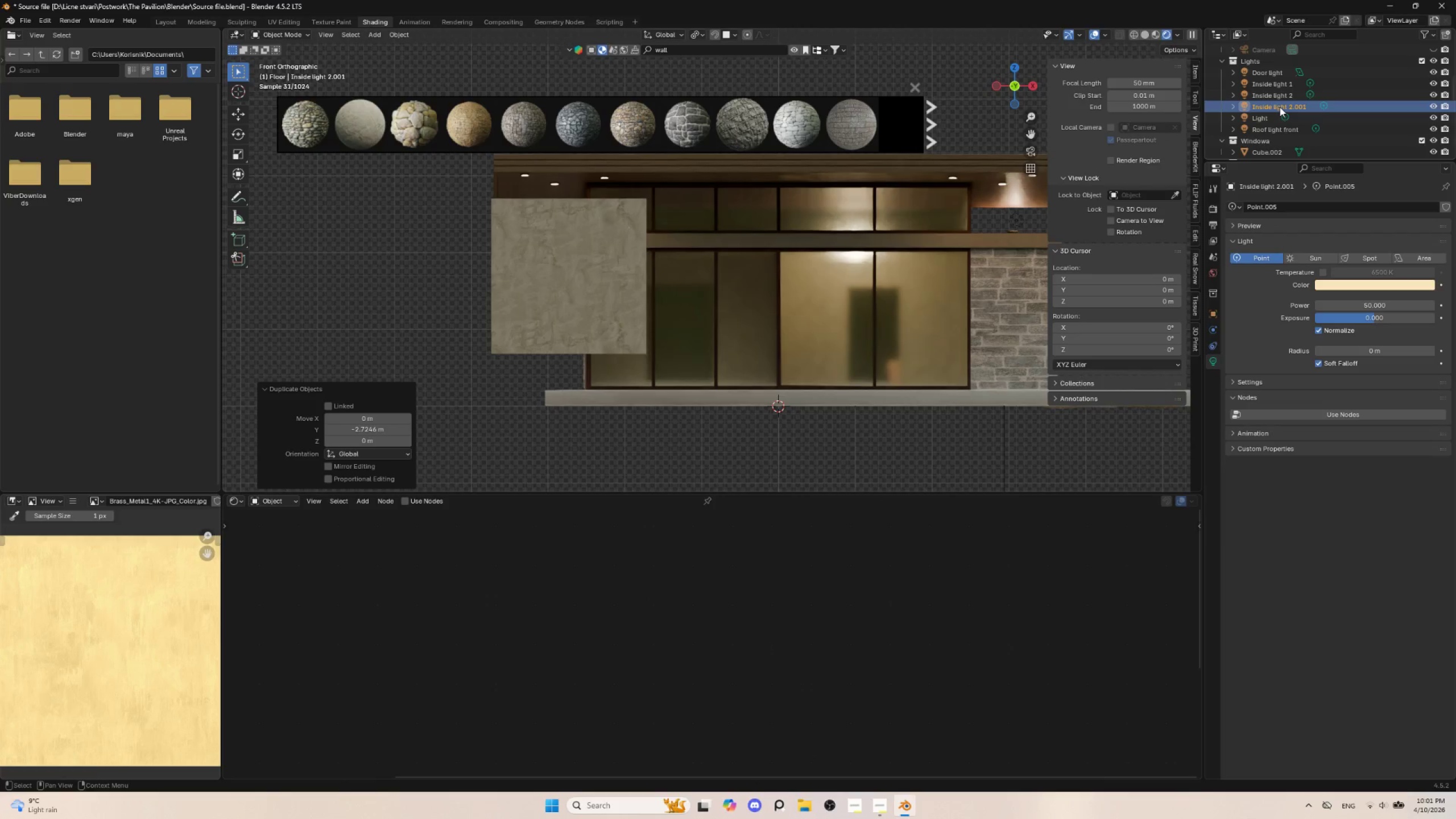 
double_click([1280, 107])
 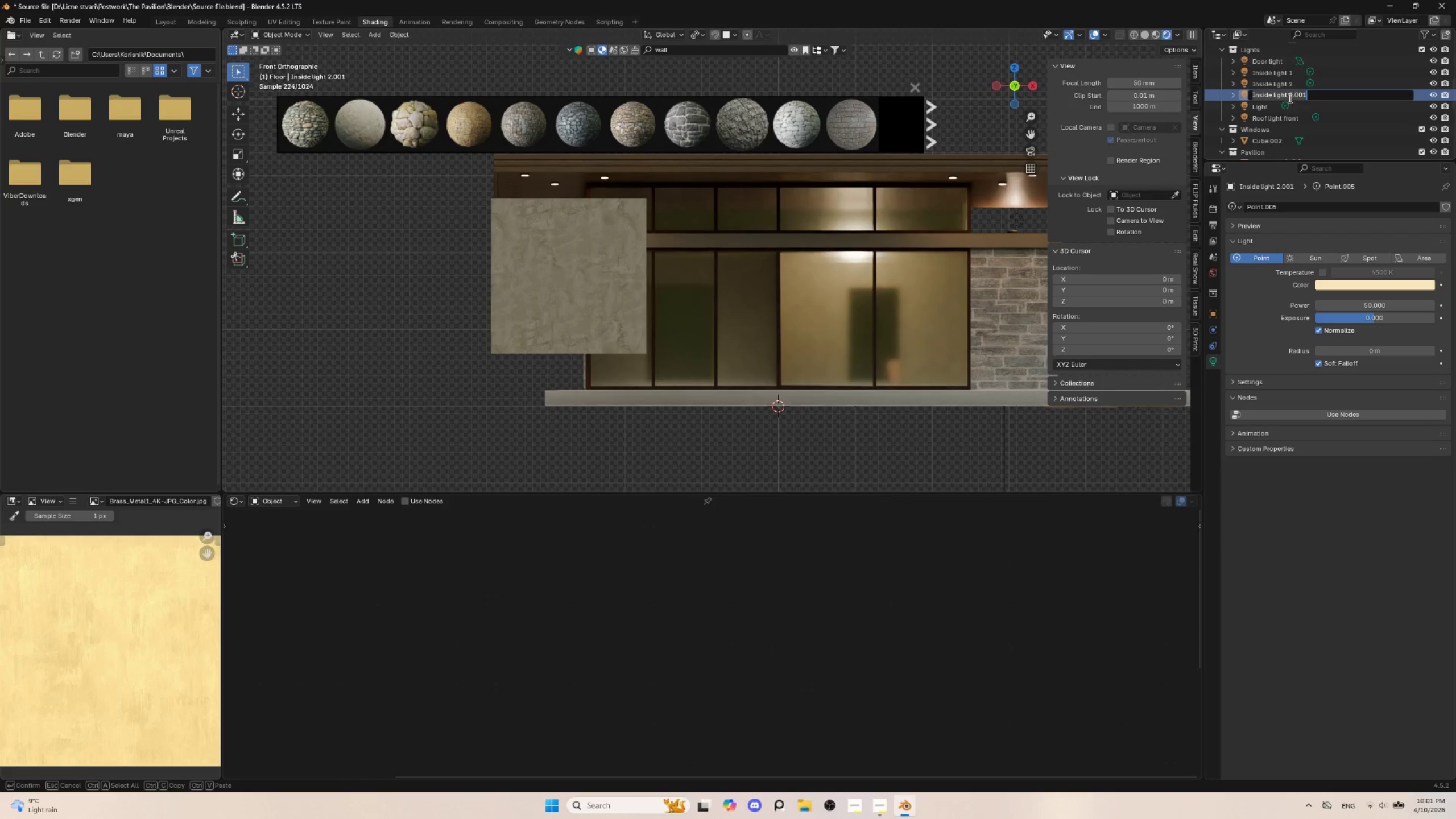 
left_click_drag(start_coordinate=[1289, 97], to_coordinate=[1326, 97])
 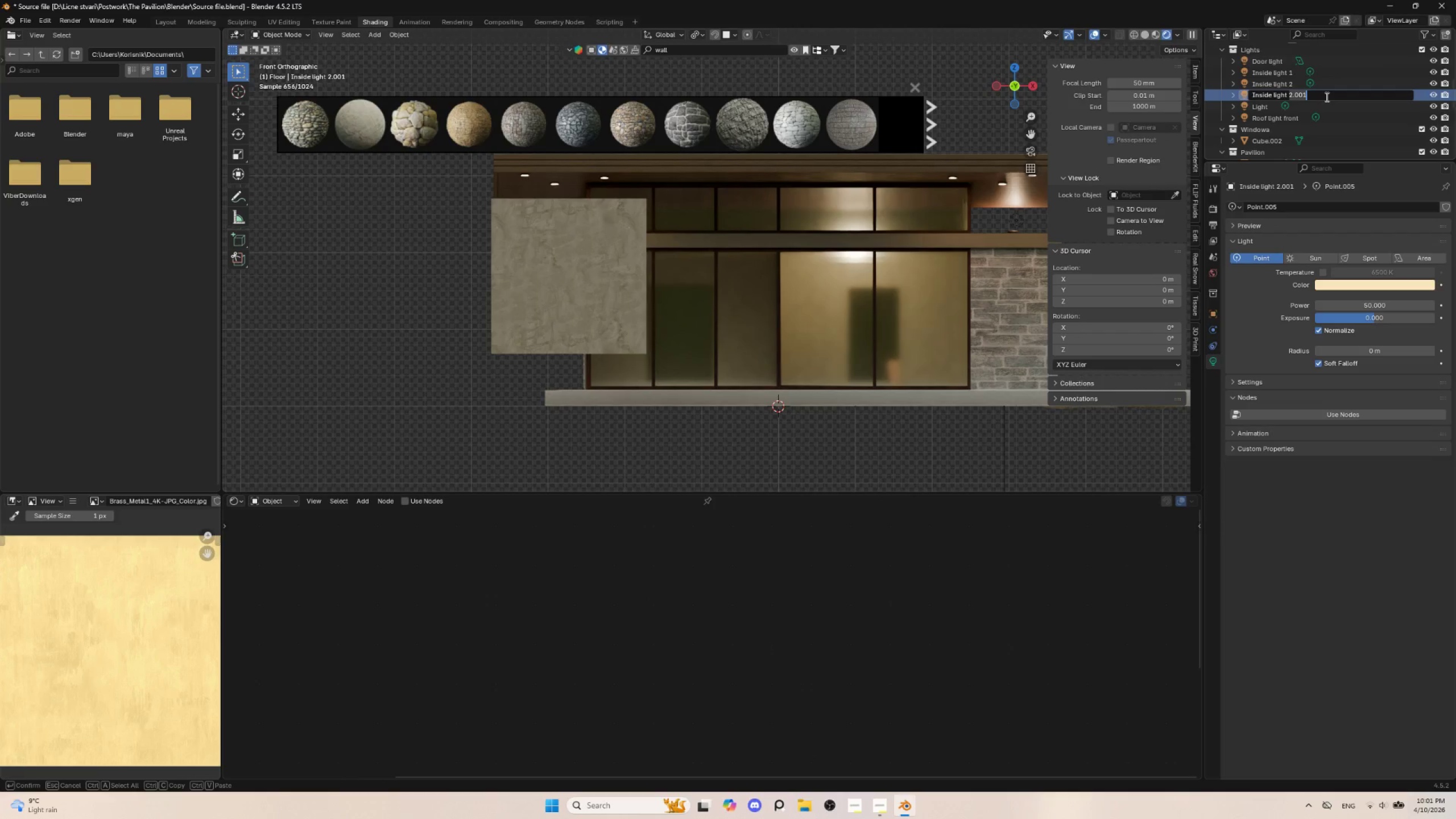 
key(3)
 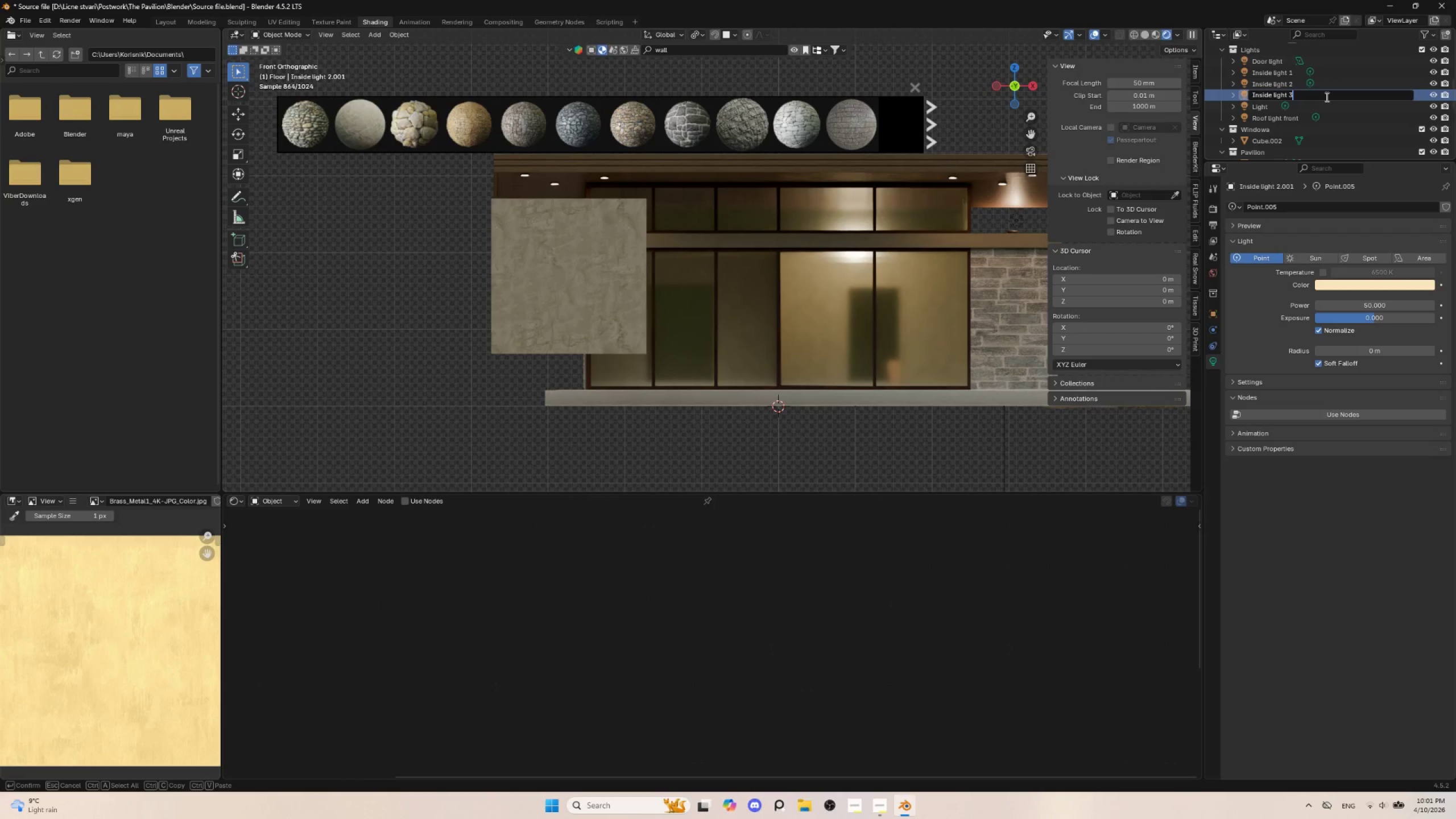 
key(Enter)
 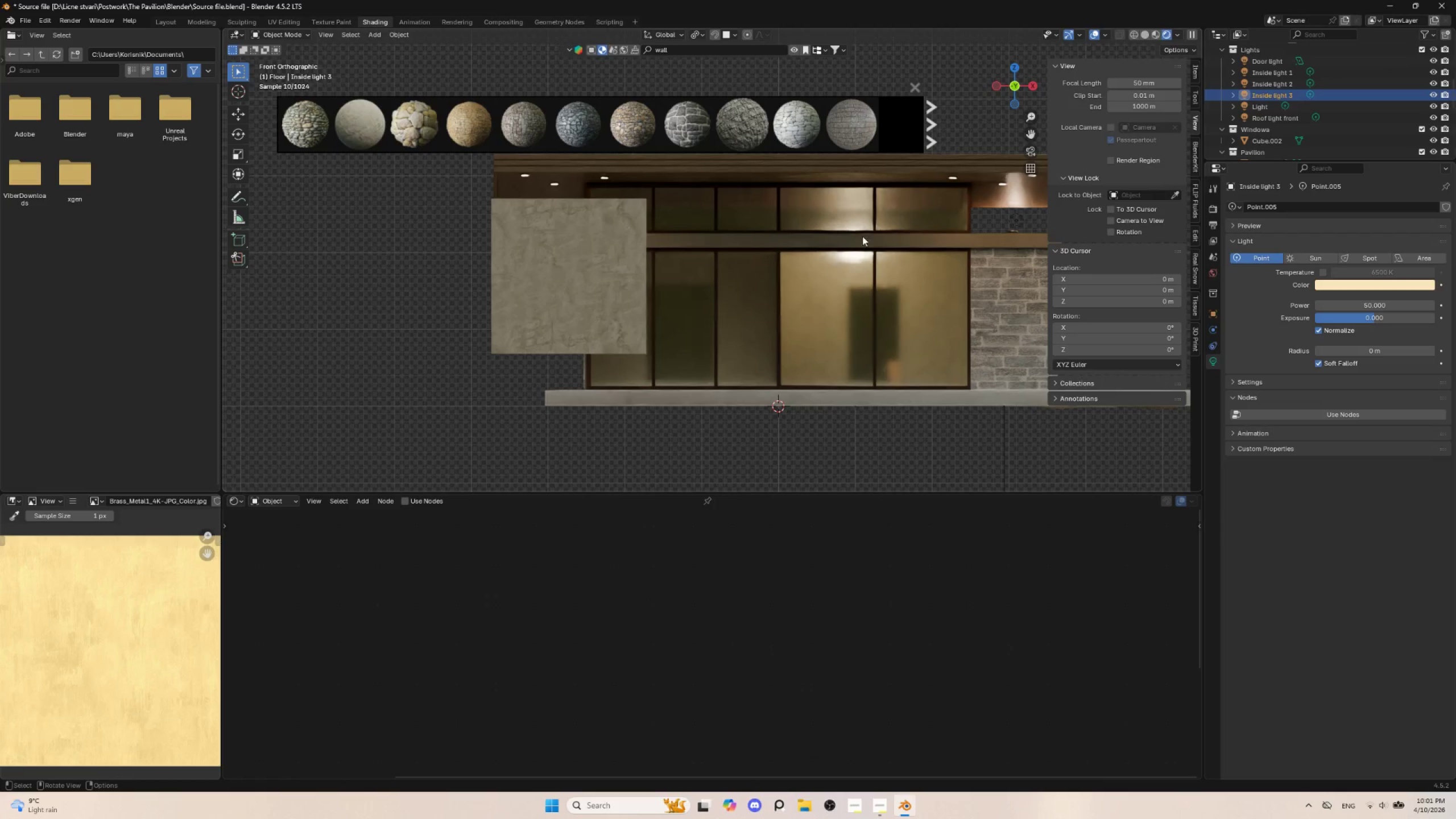 
type(Dy)
 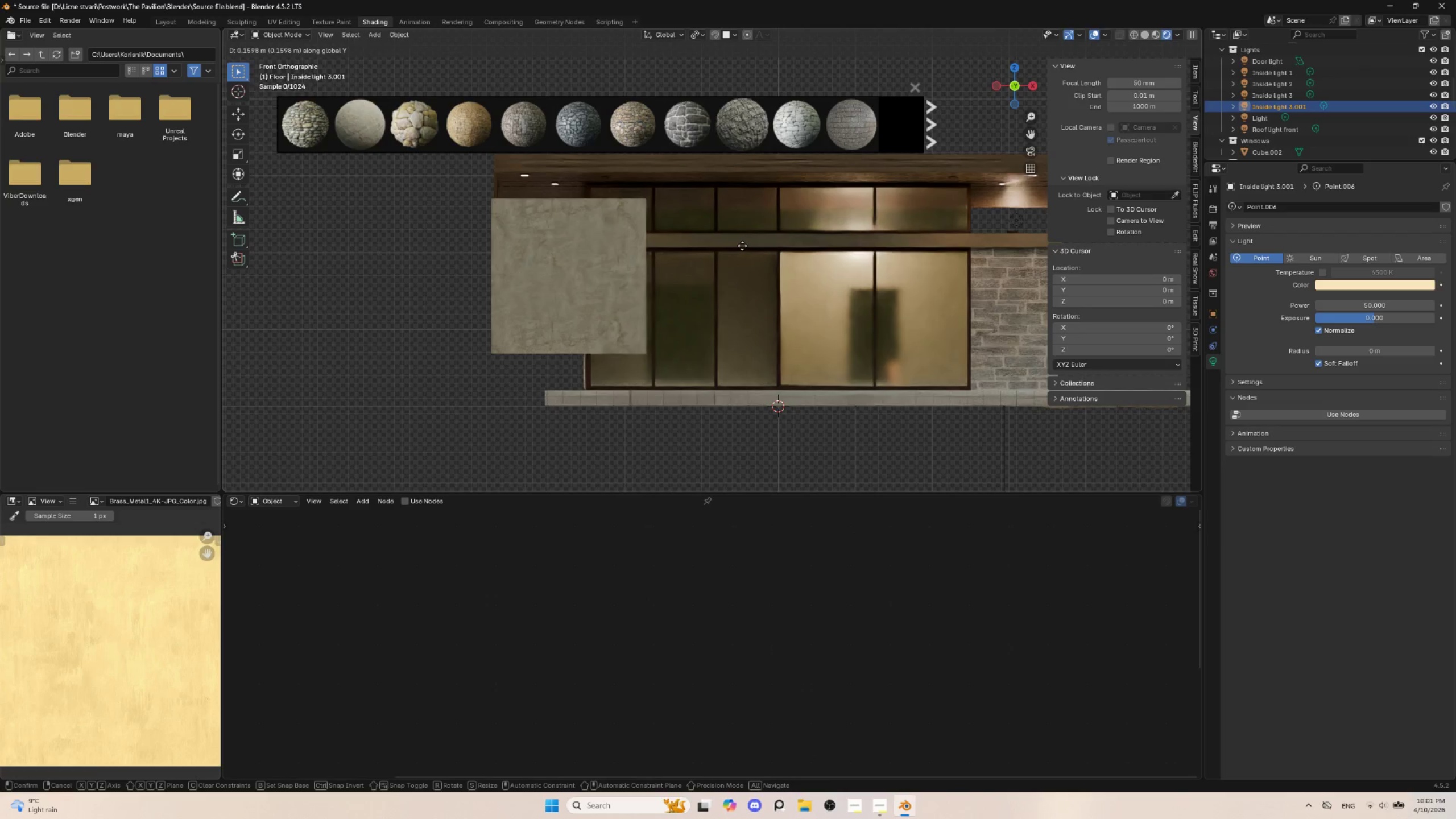 
key(X)
 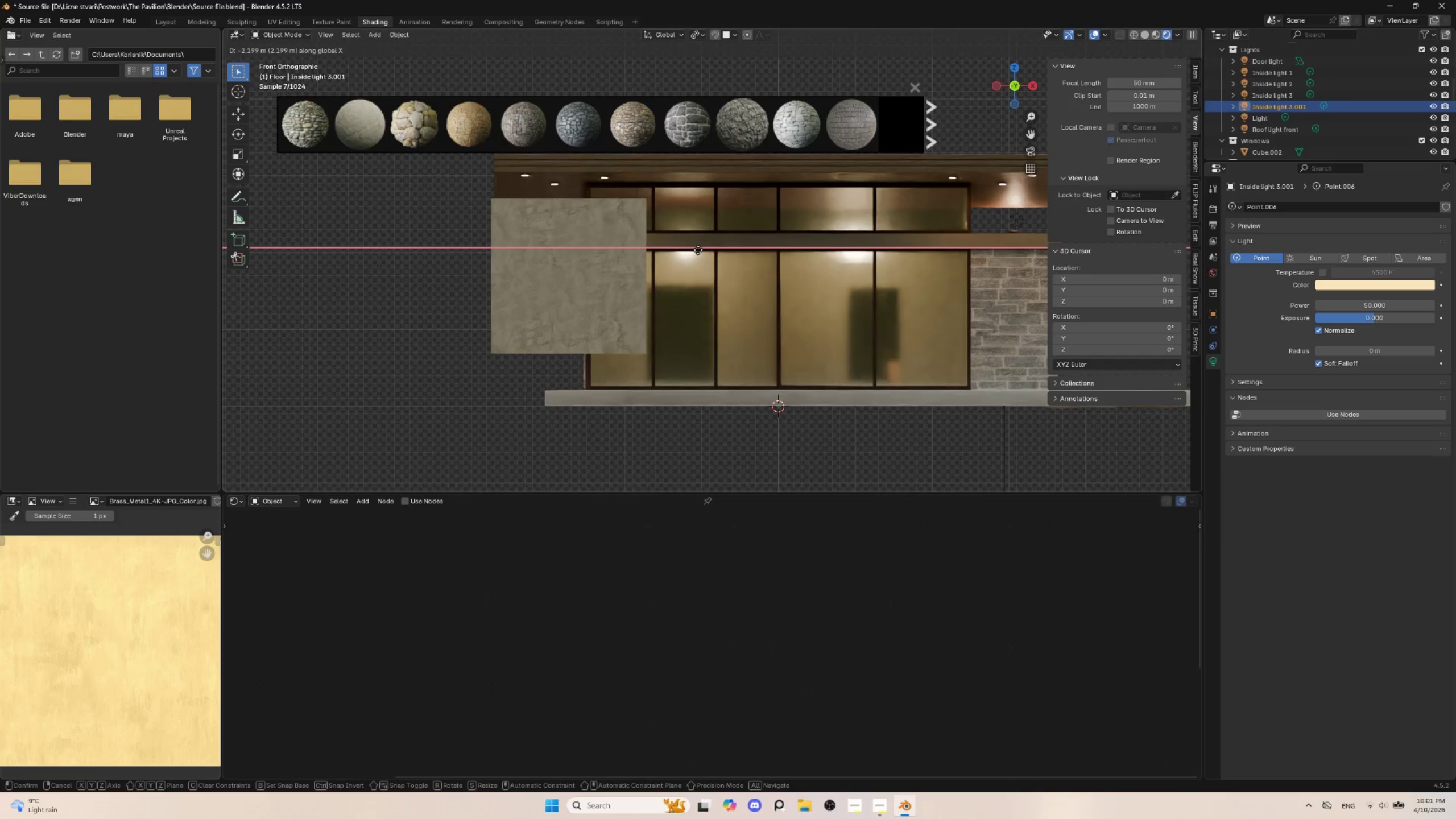 
left_click([692, 250])
 